 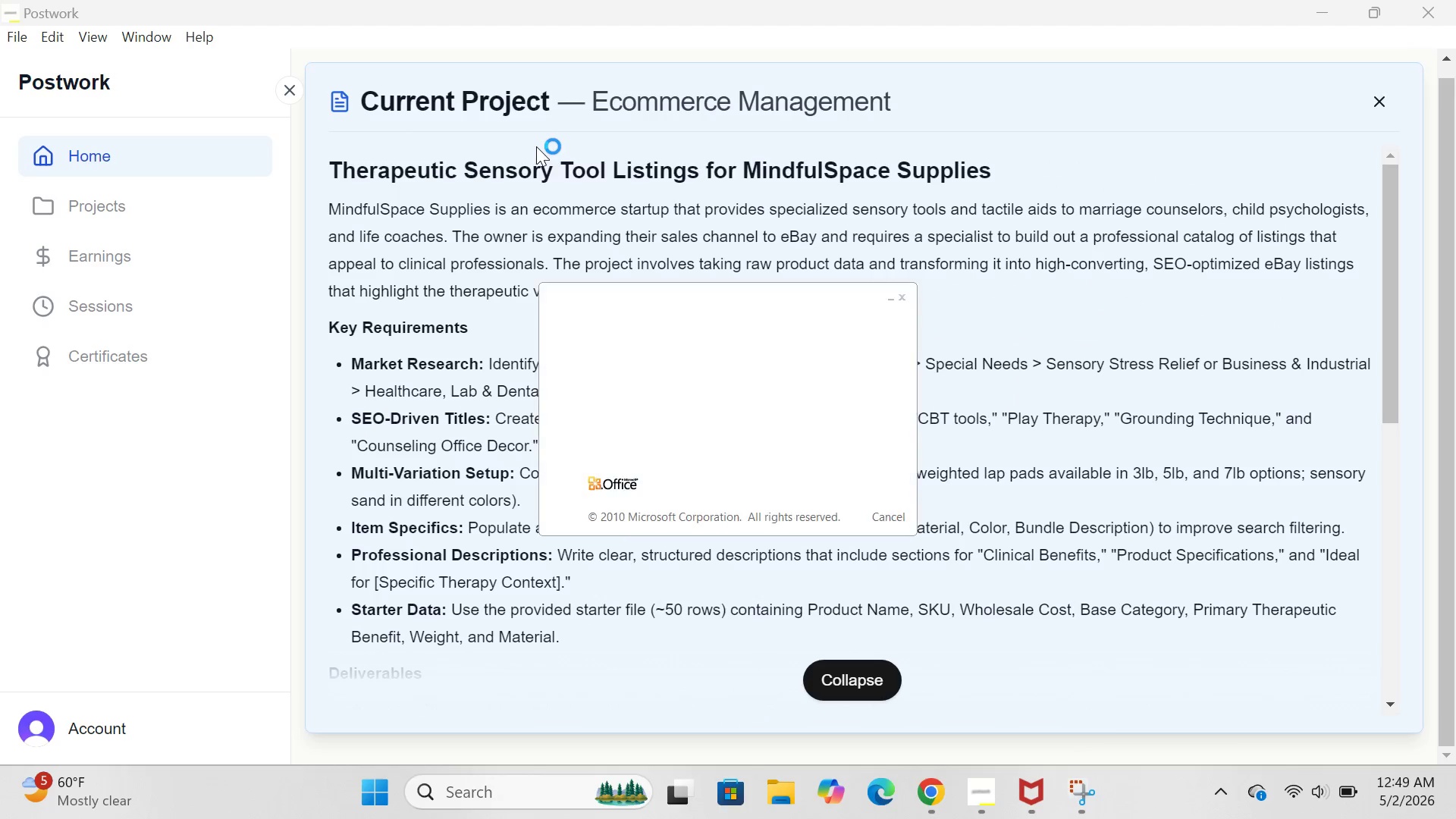 
left_click([949, 590])
 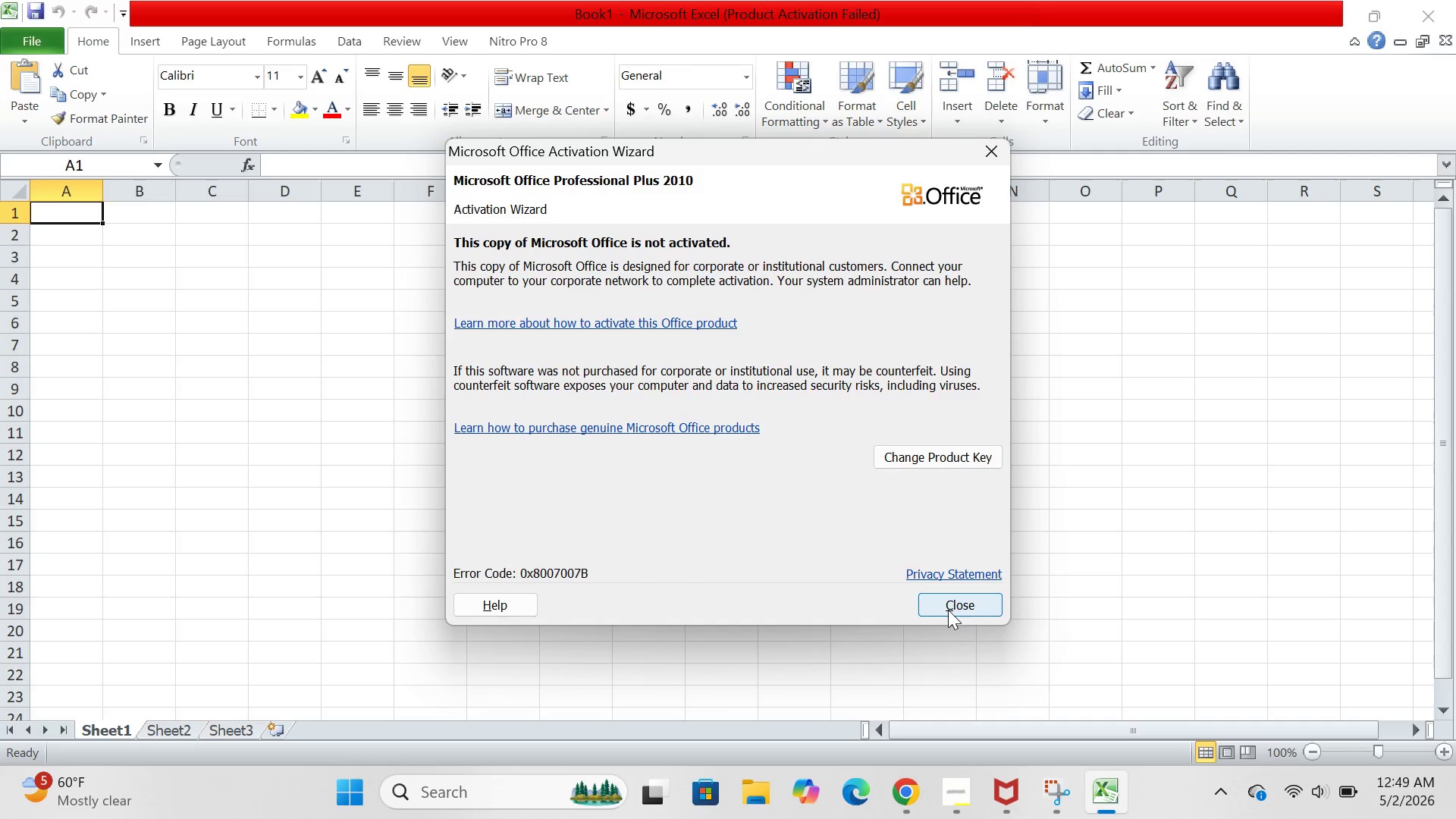 
left_click([948, 610])
 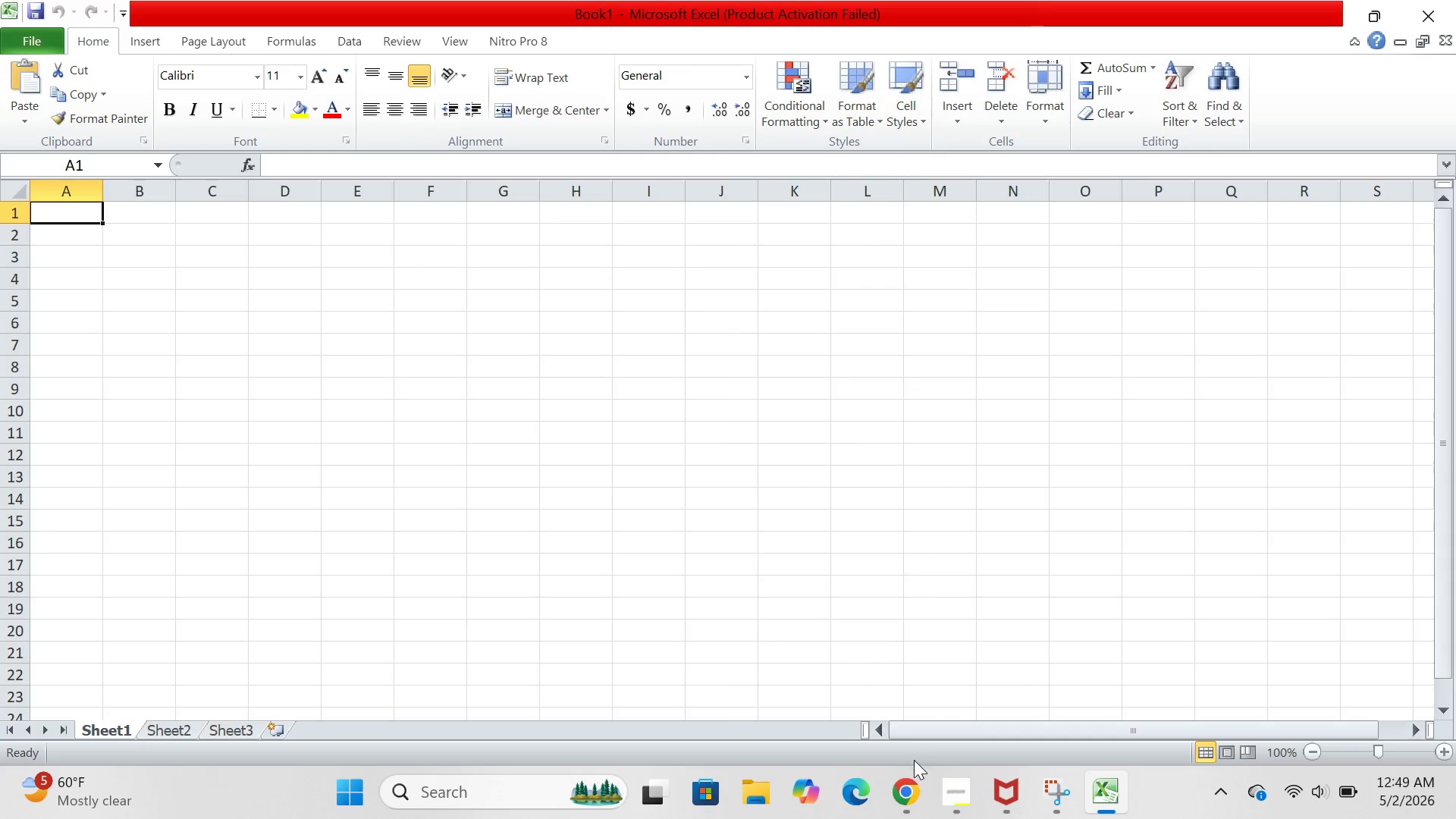 
left_click([908, 767])
 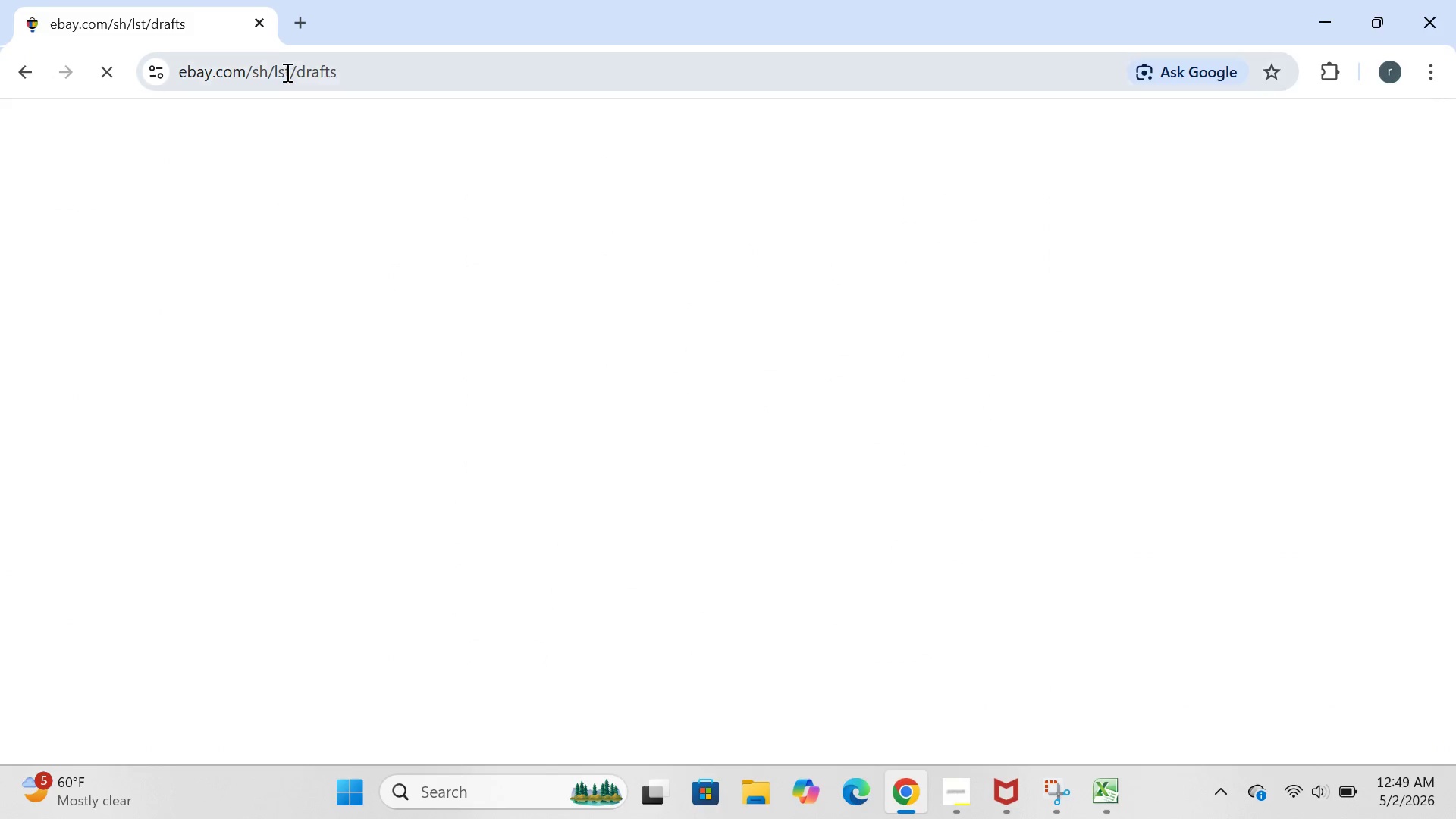 
left_click([300, 13])
 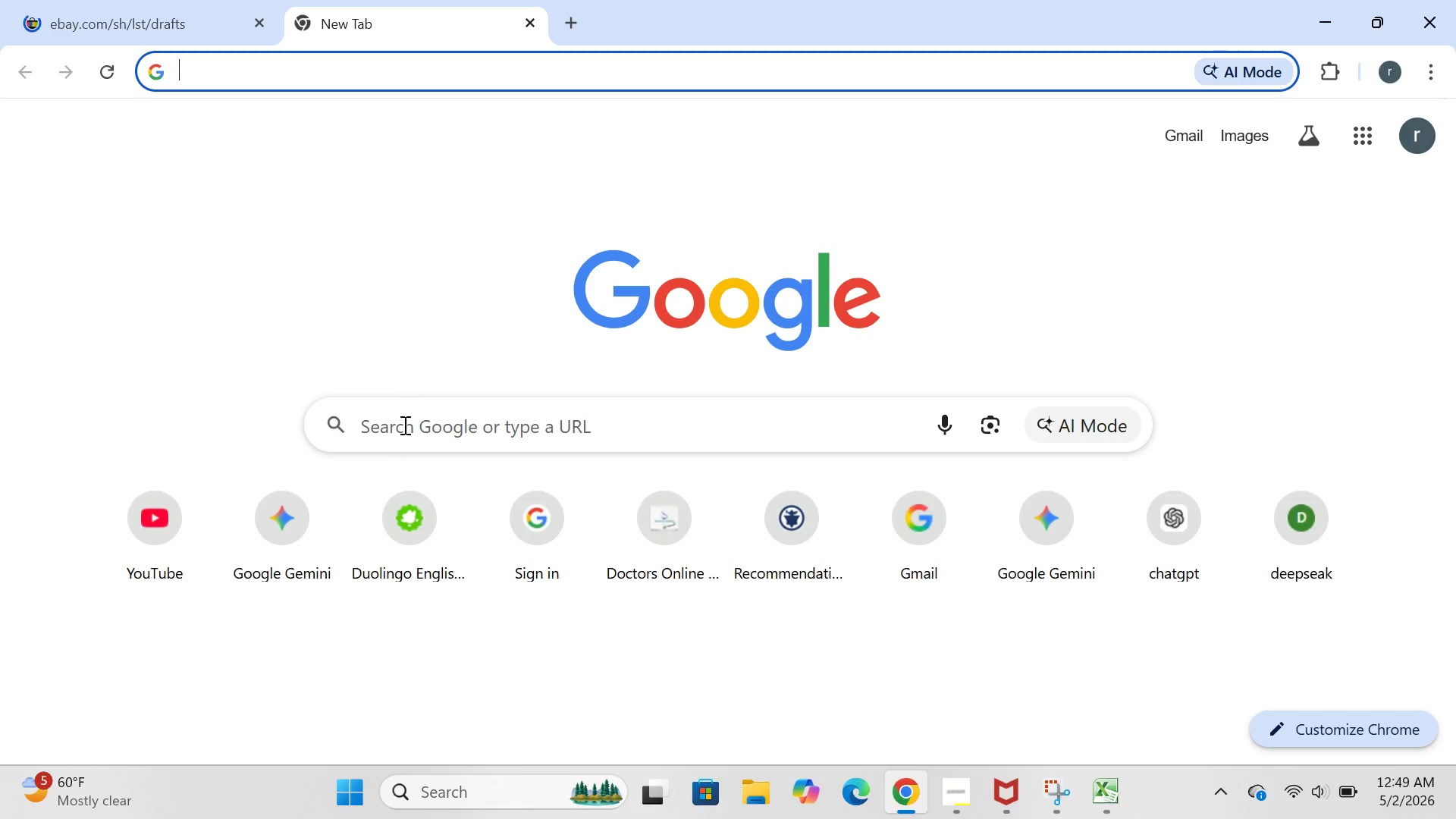 
left_click([400, 436])
 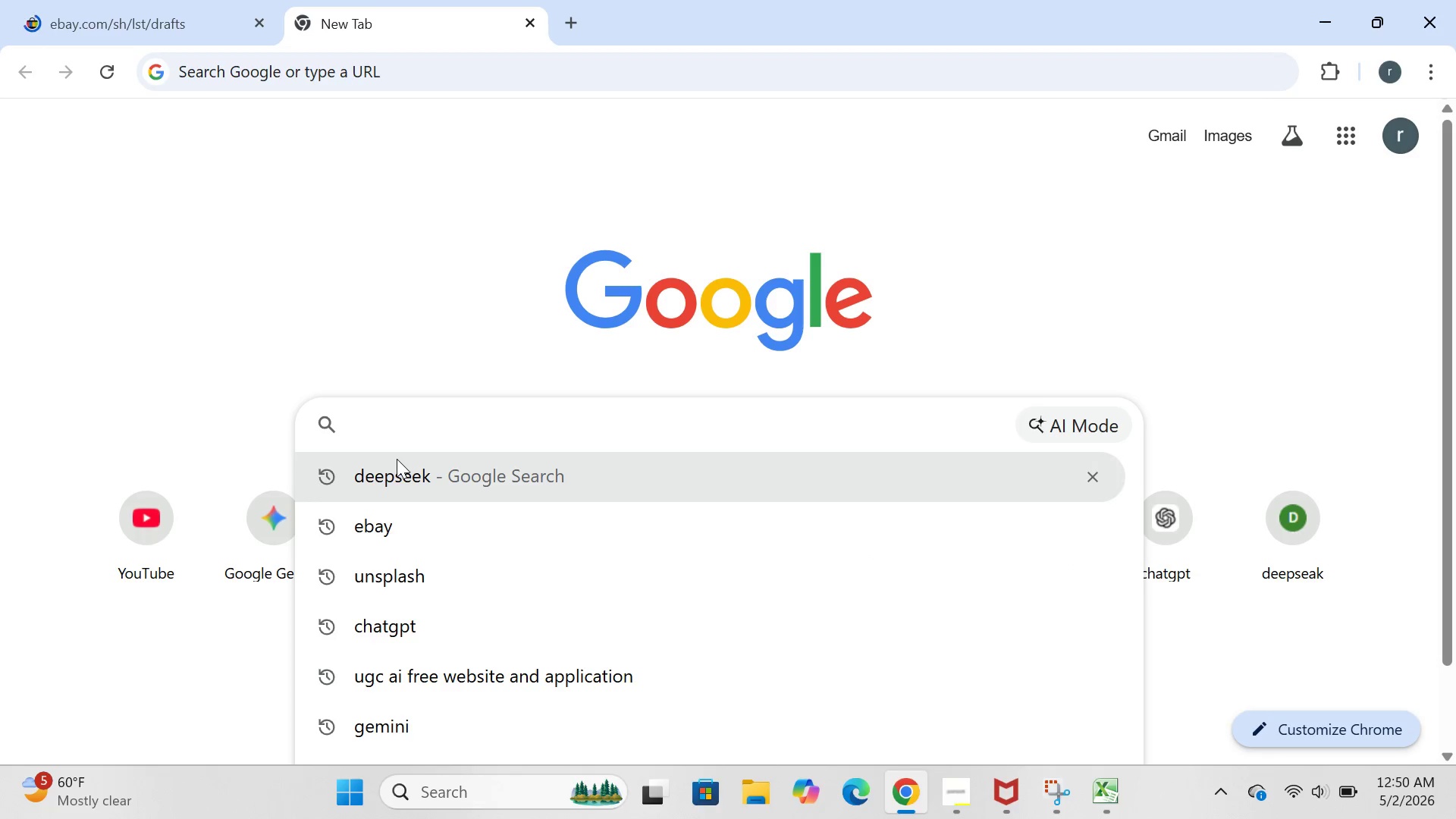 
left_click([397, 459])
 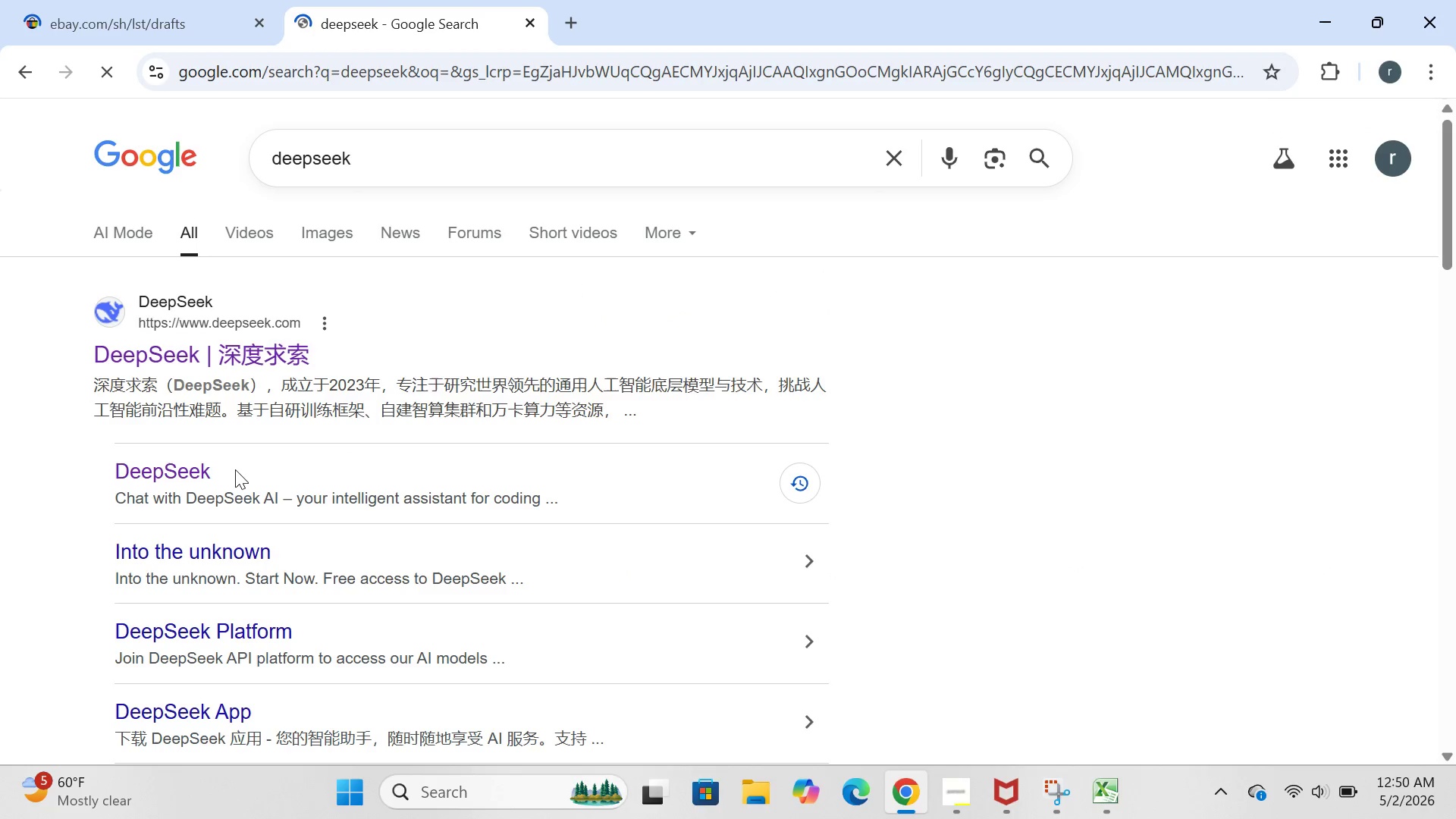 
left_click([190, 482])
 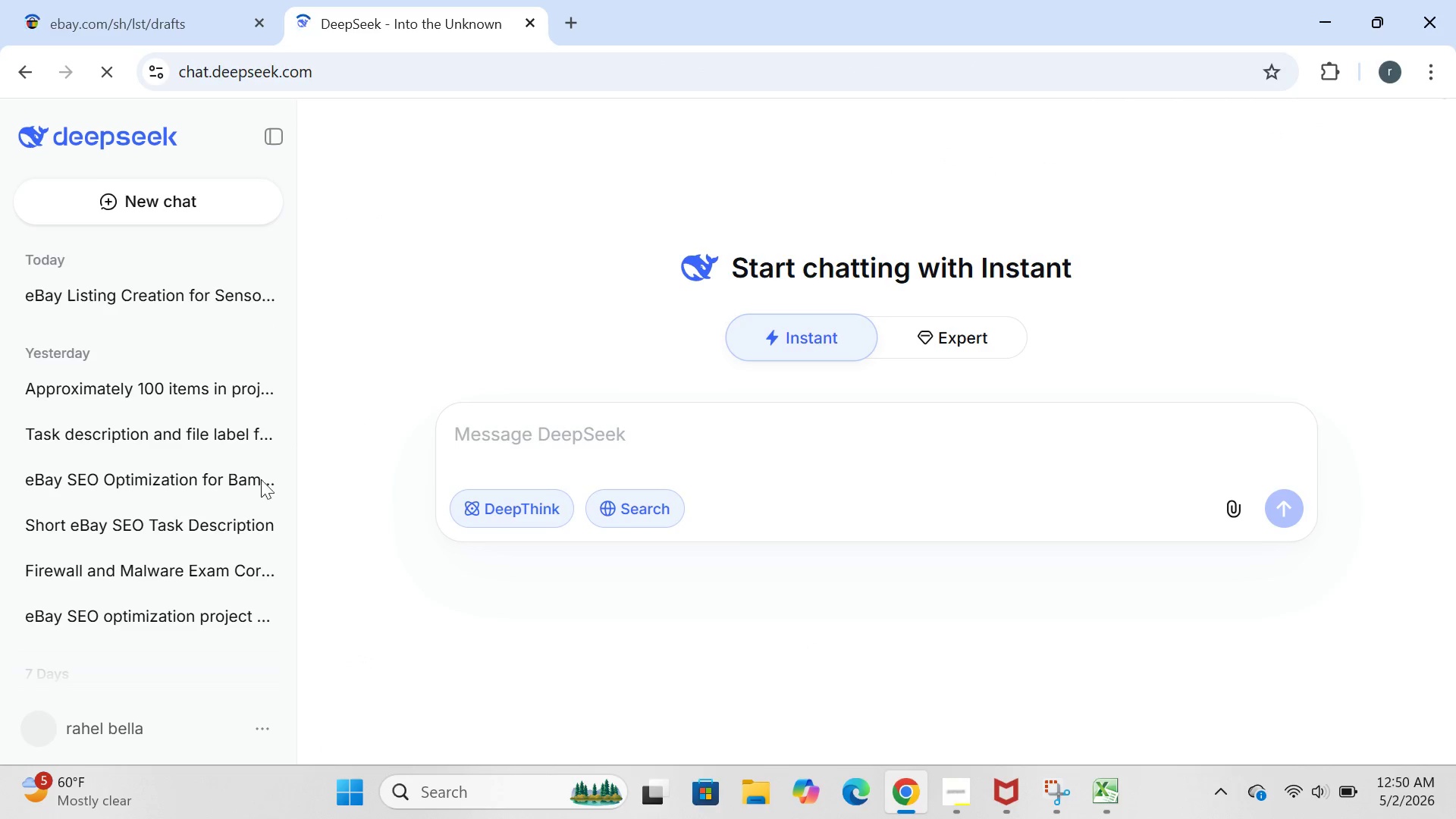 
left_click([102, 297])
 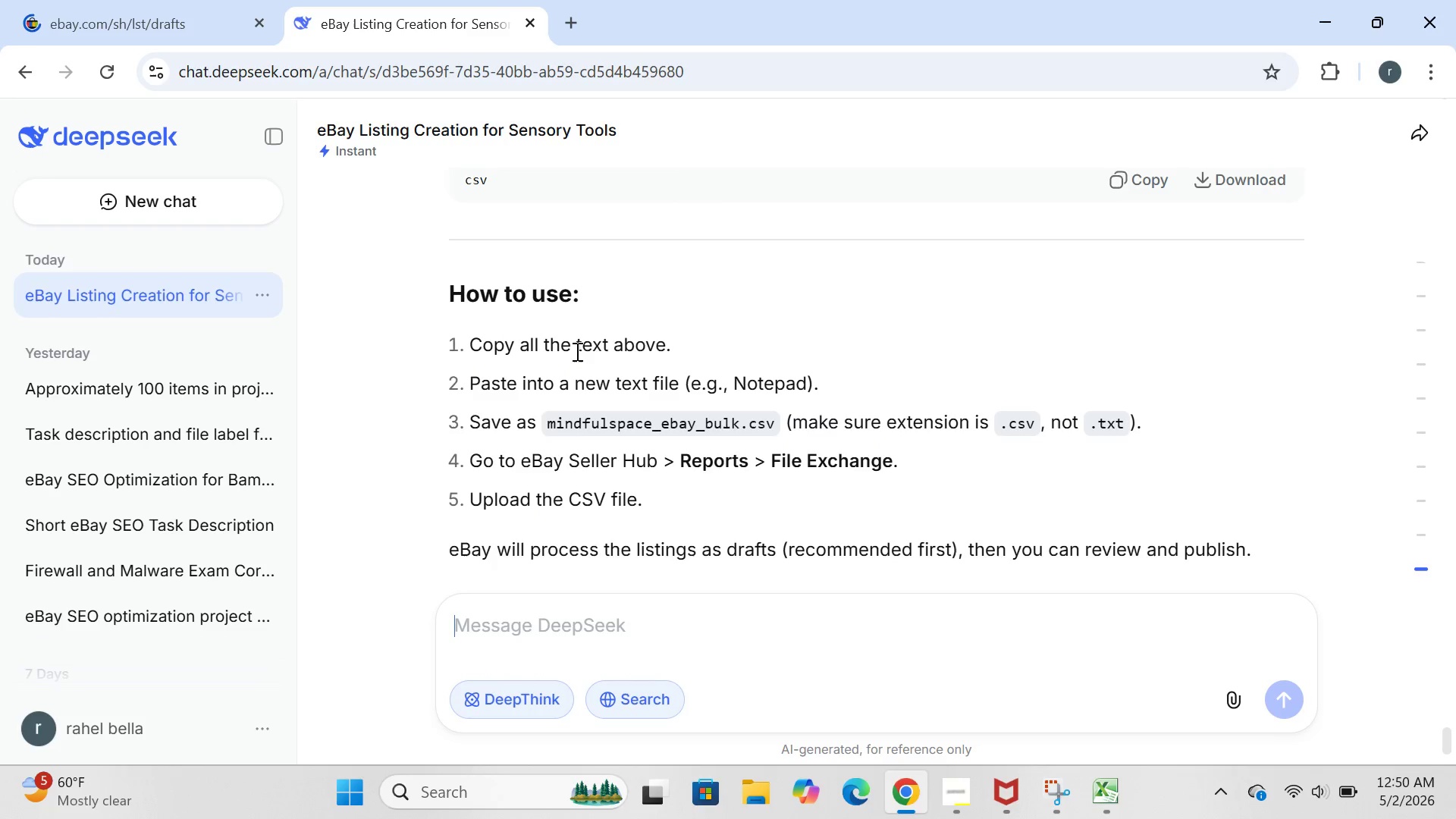 
wait(7.48)
 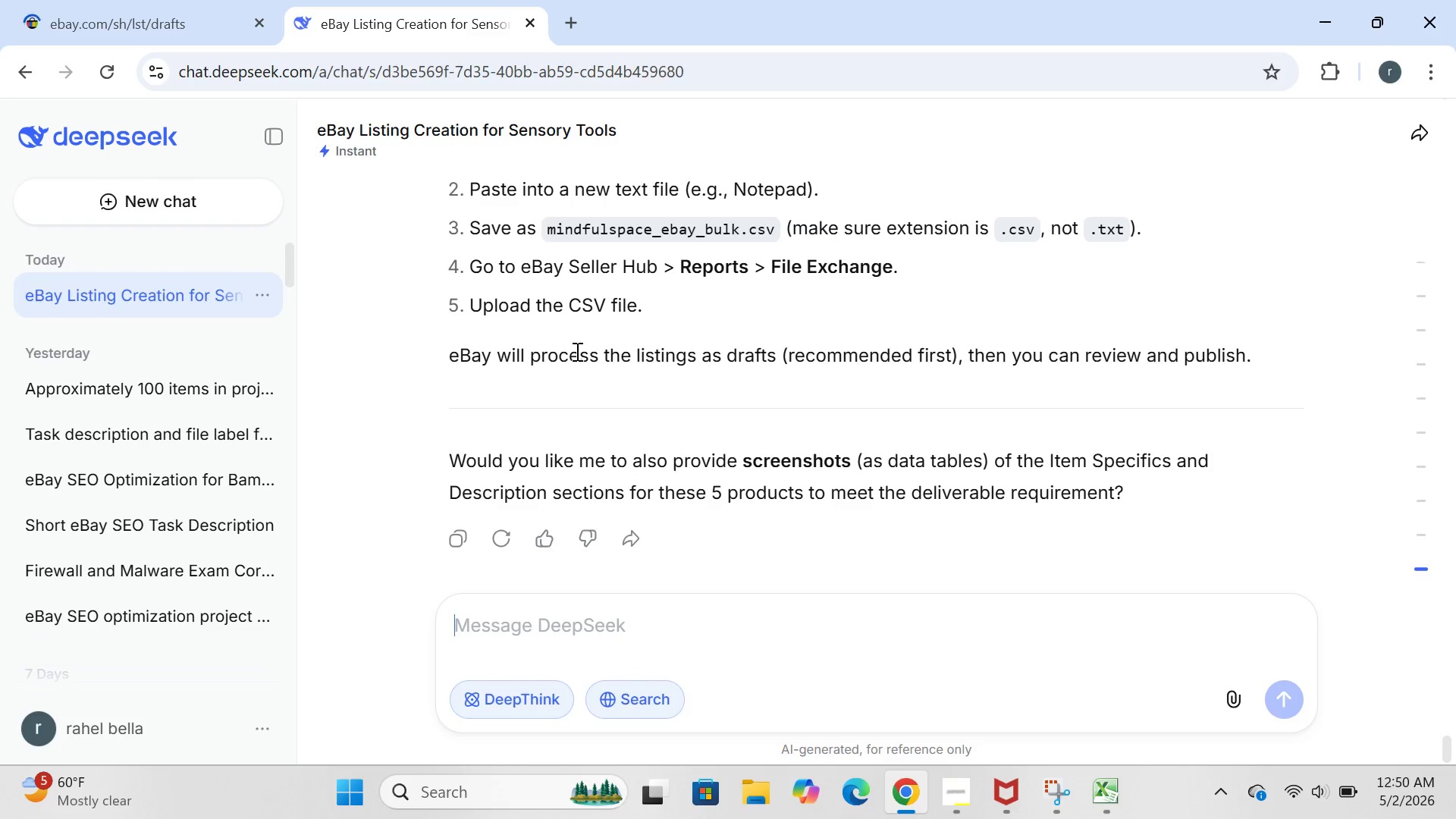 
left_click([1112, 184])
 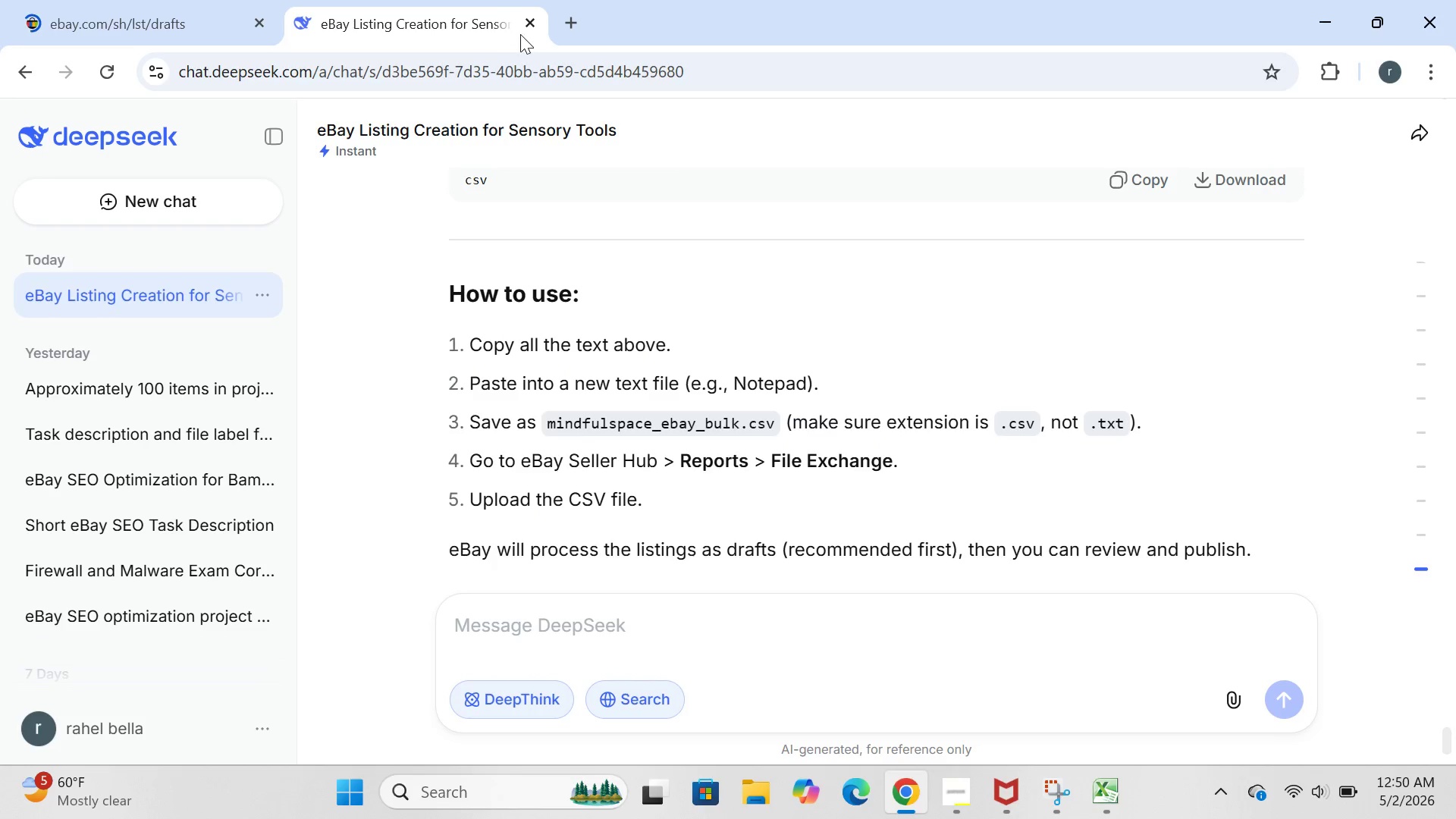 
left_click([528, 26])
 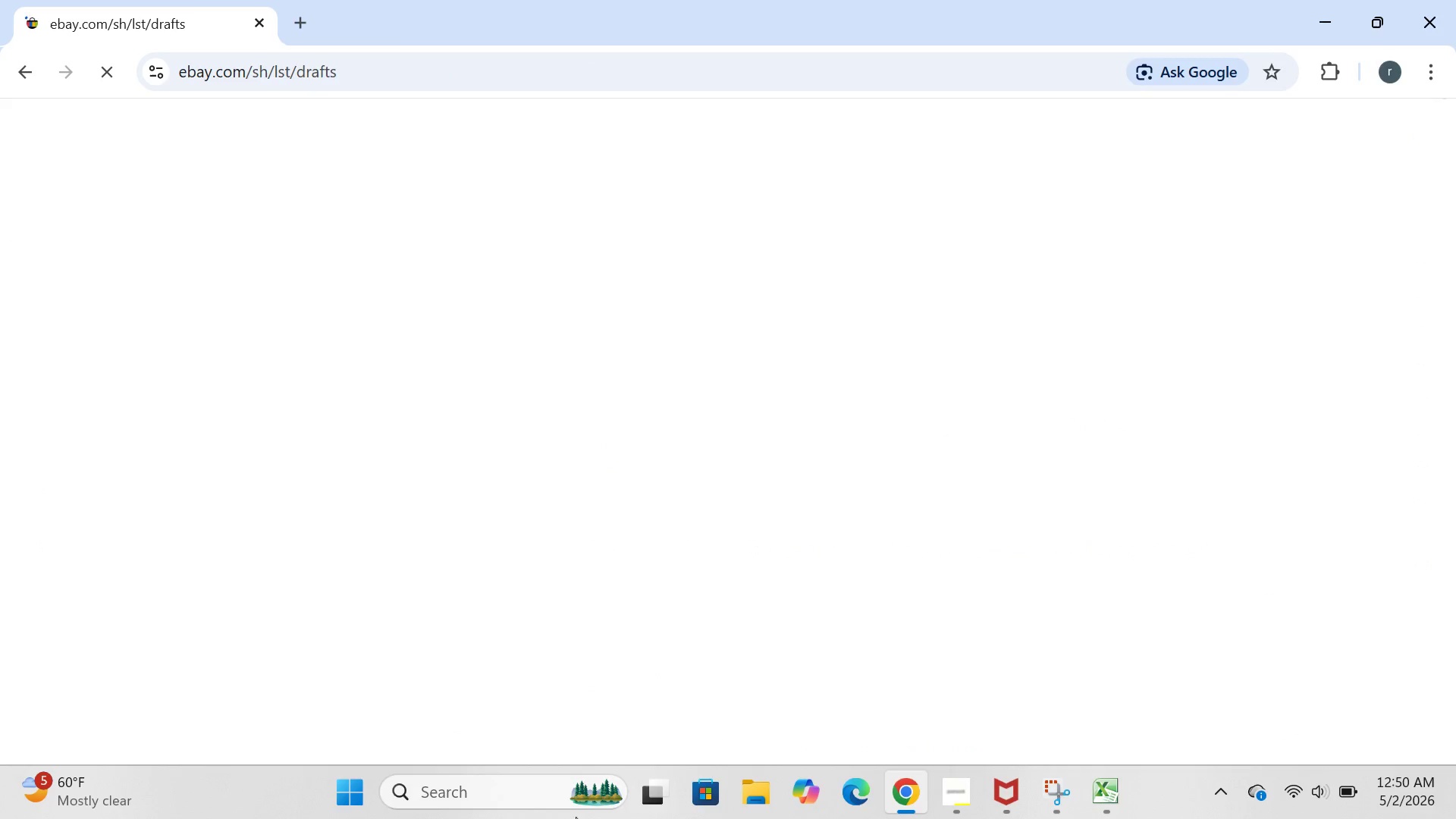 
left_click([496, 803])
 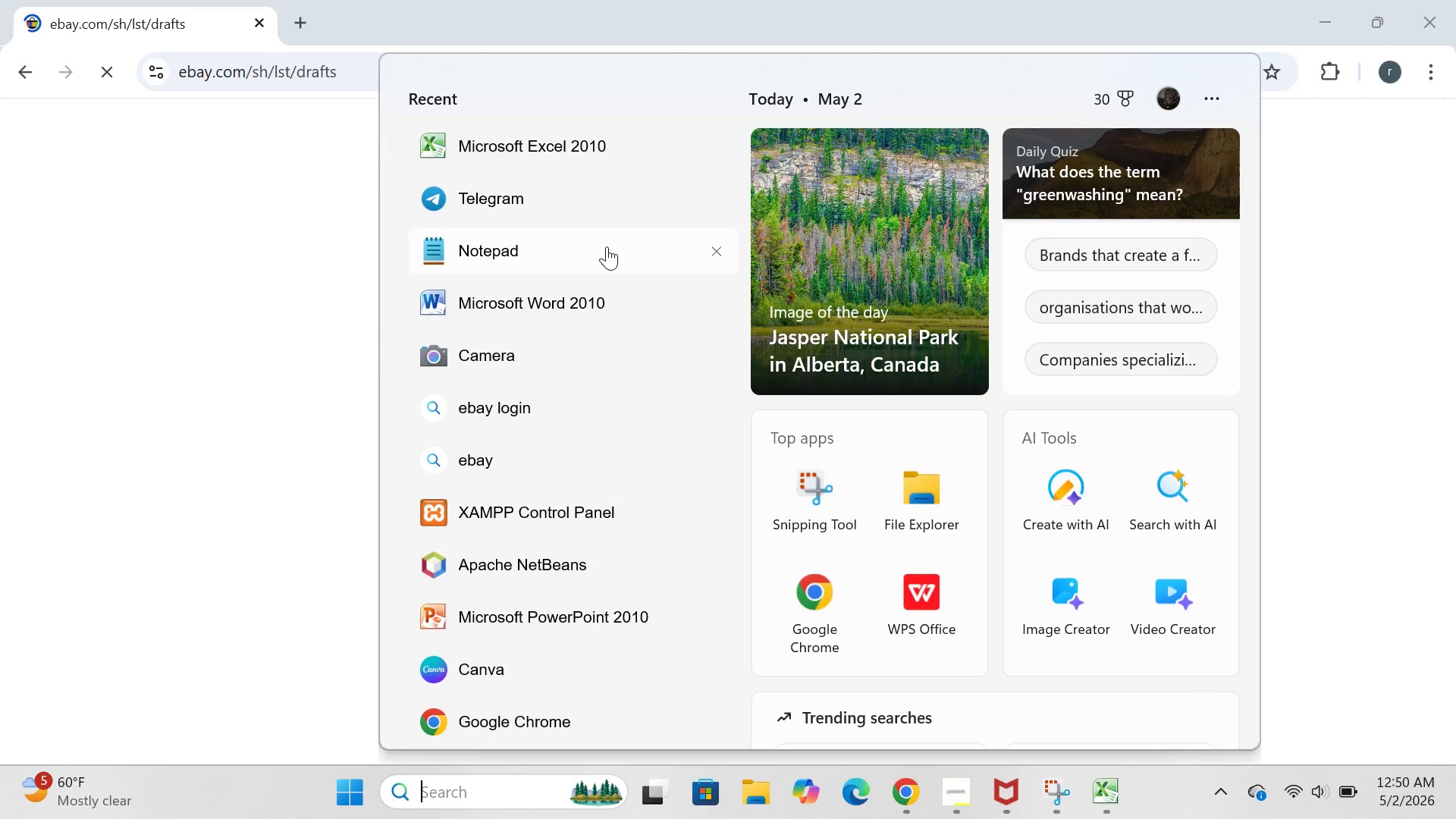 
wait(19.52)
 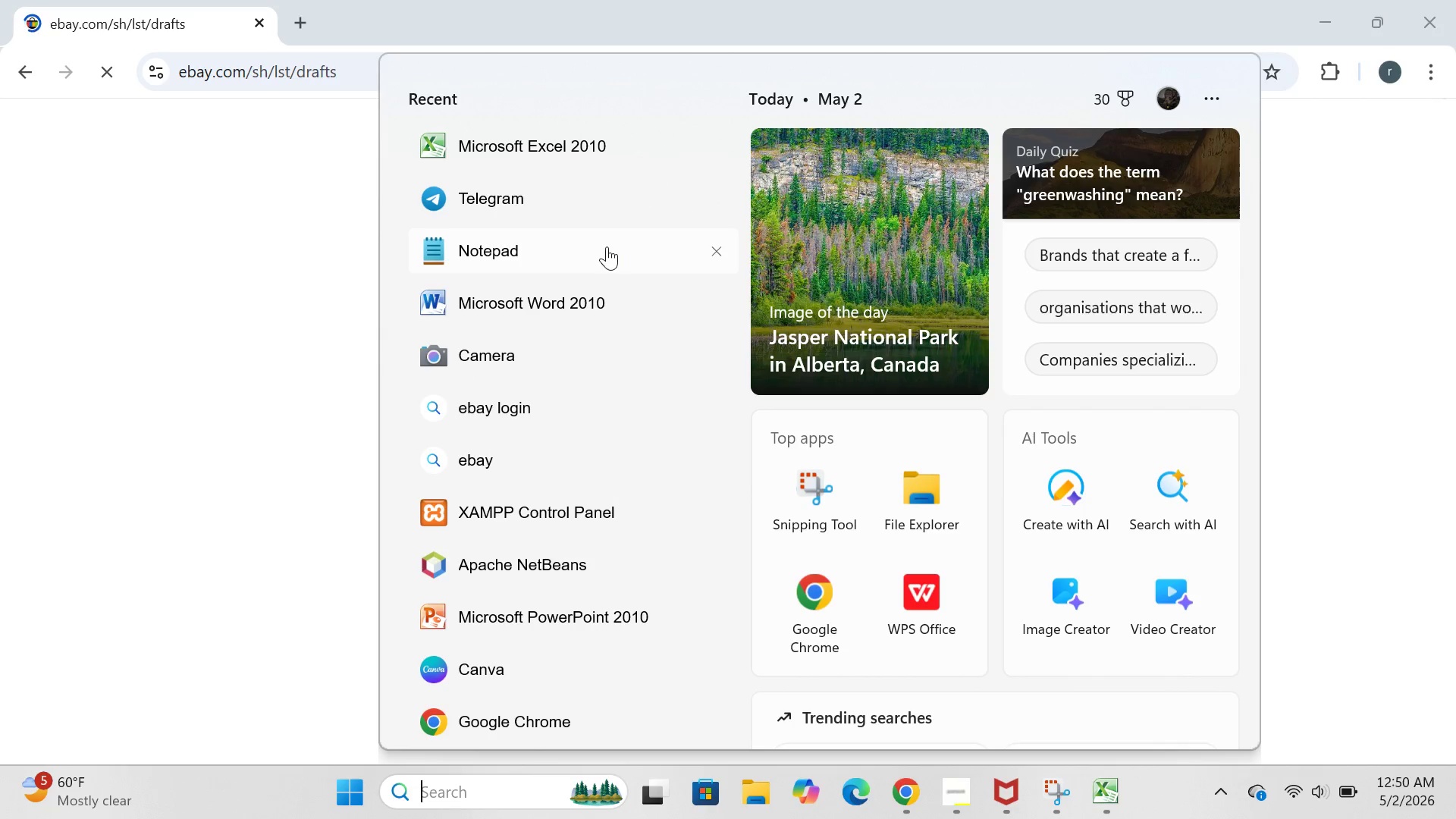 
double_click([463, 243])
 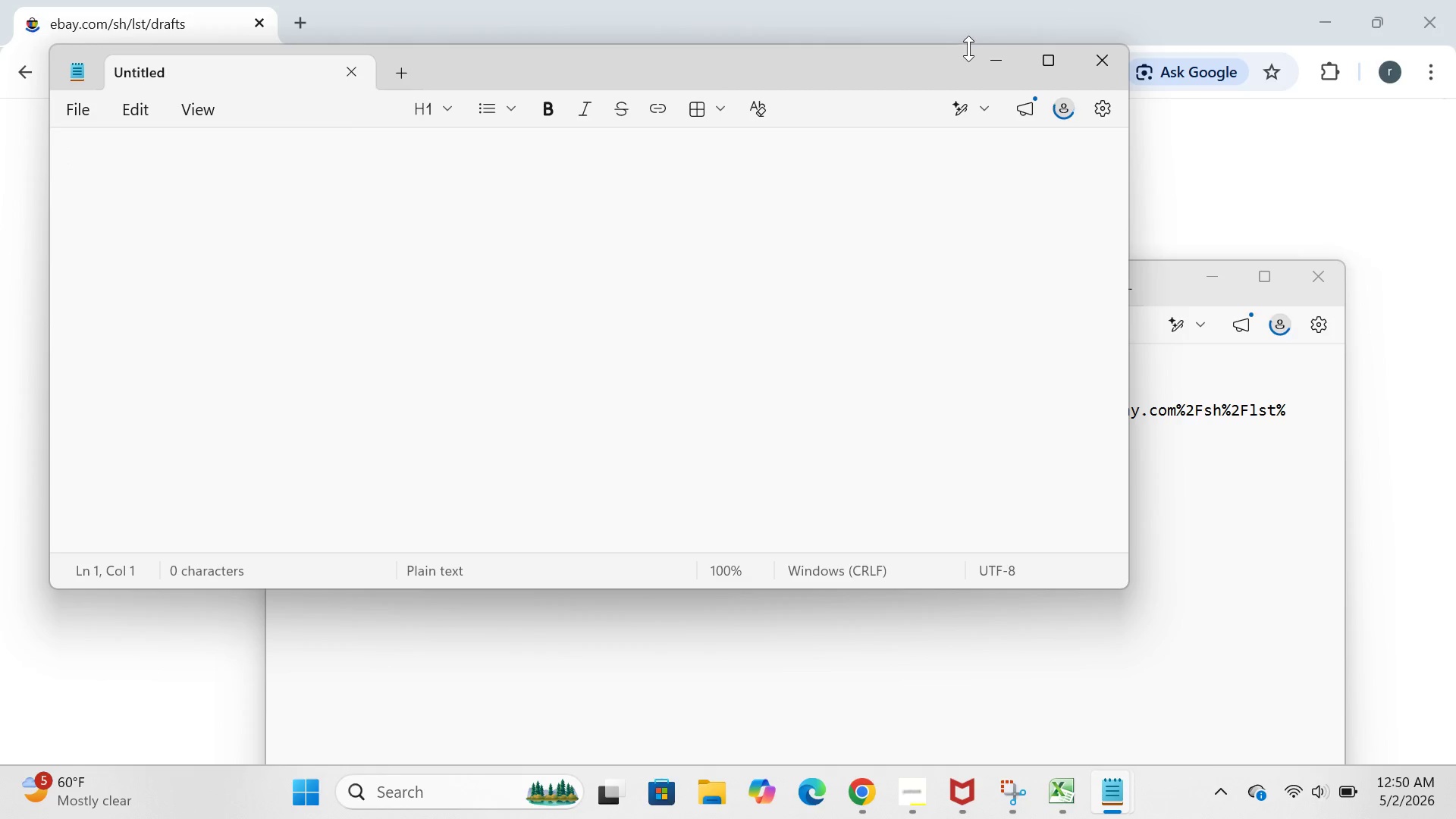 
wait(7.14)
 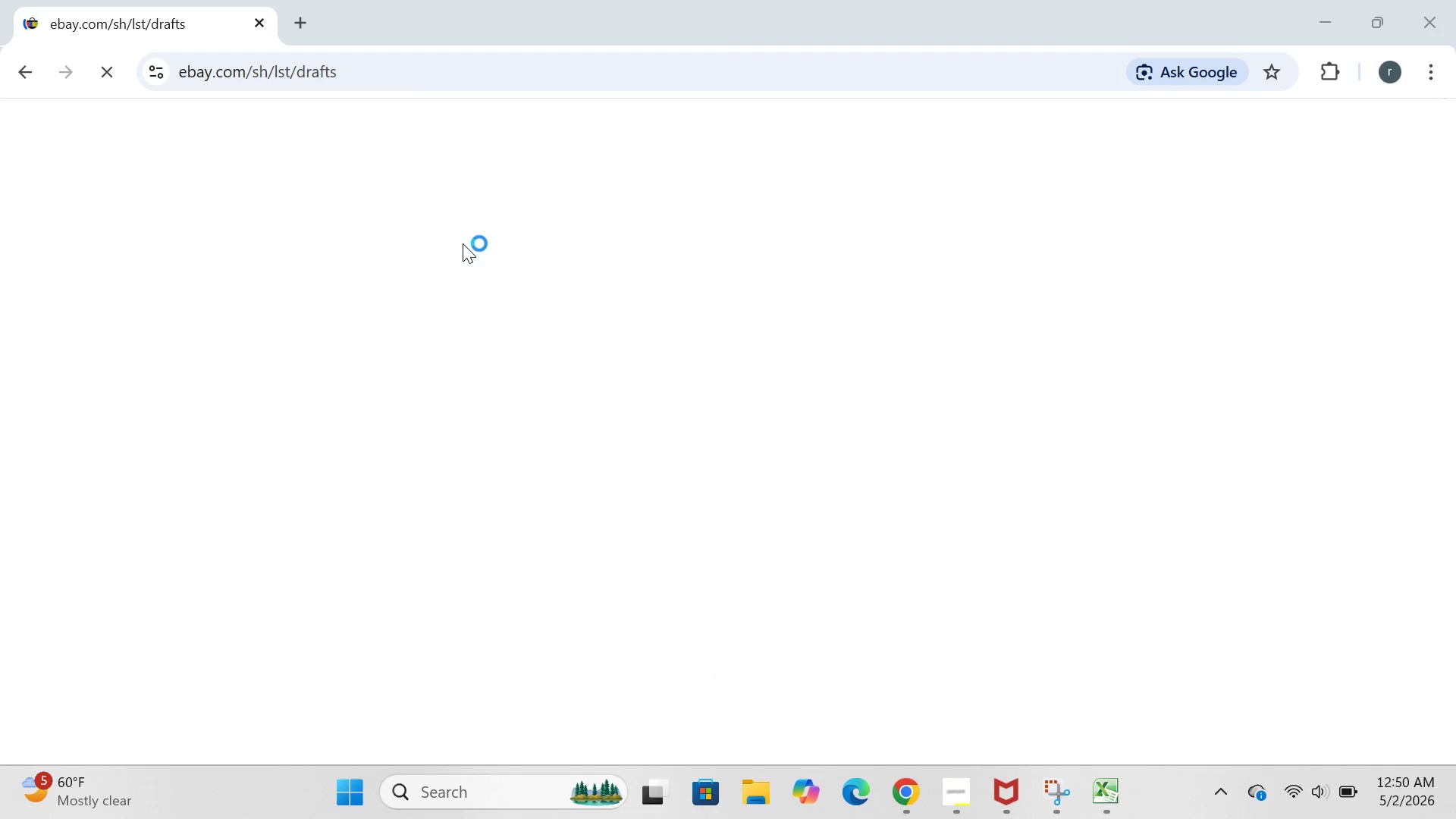 
left_click([1092, 55])
 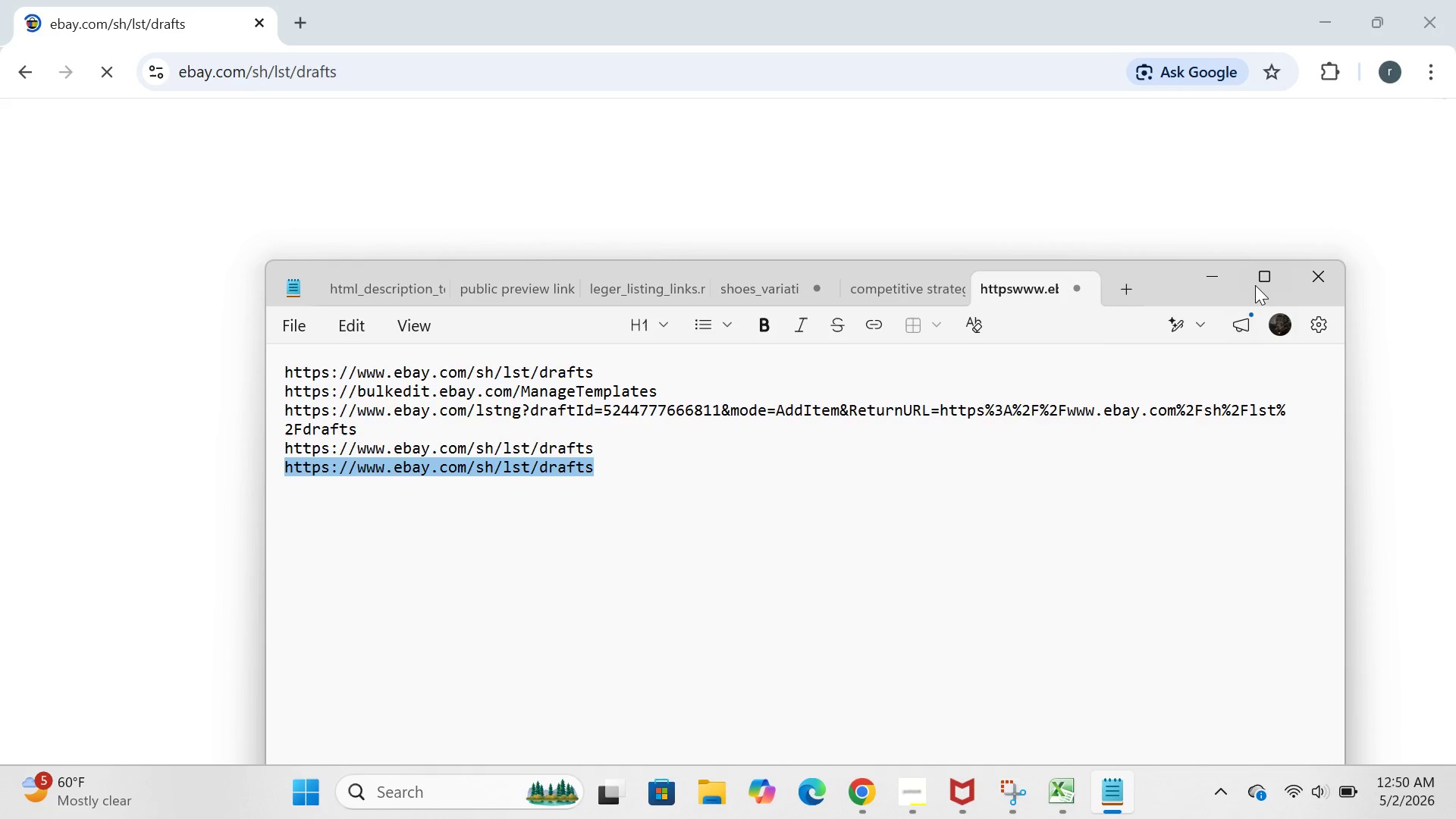 
left_click([1257, 278])
 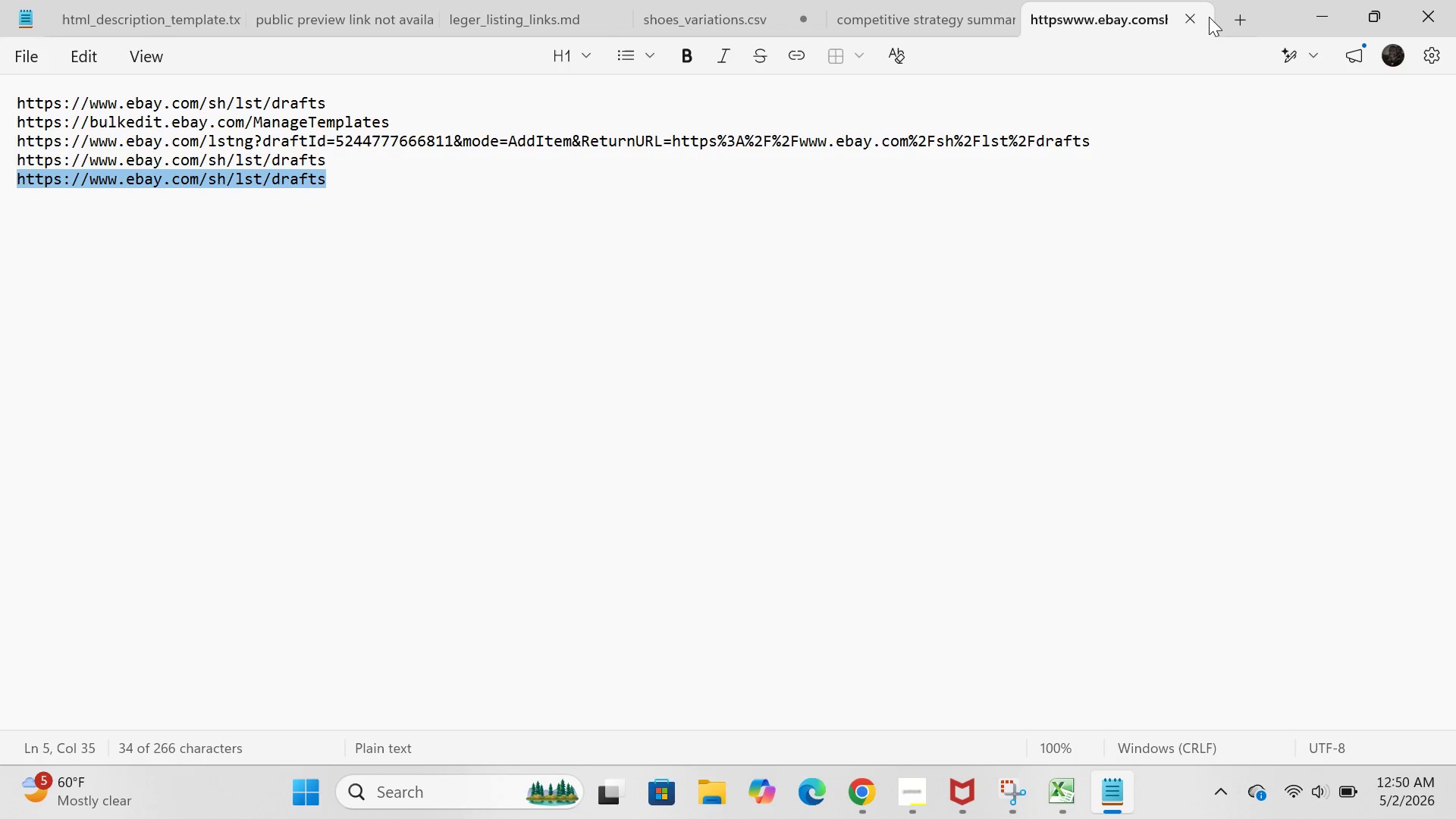 
left_click([1194, 11])
 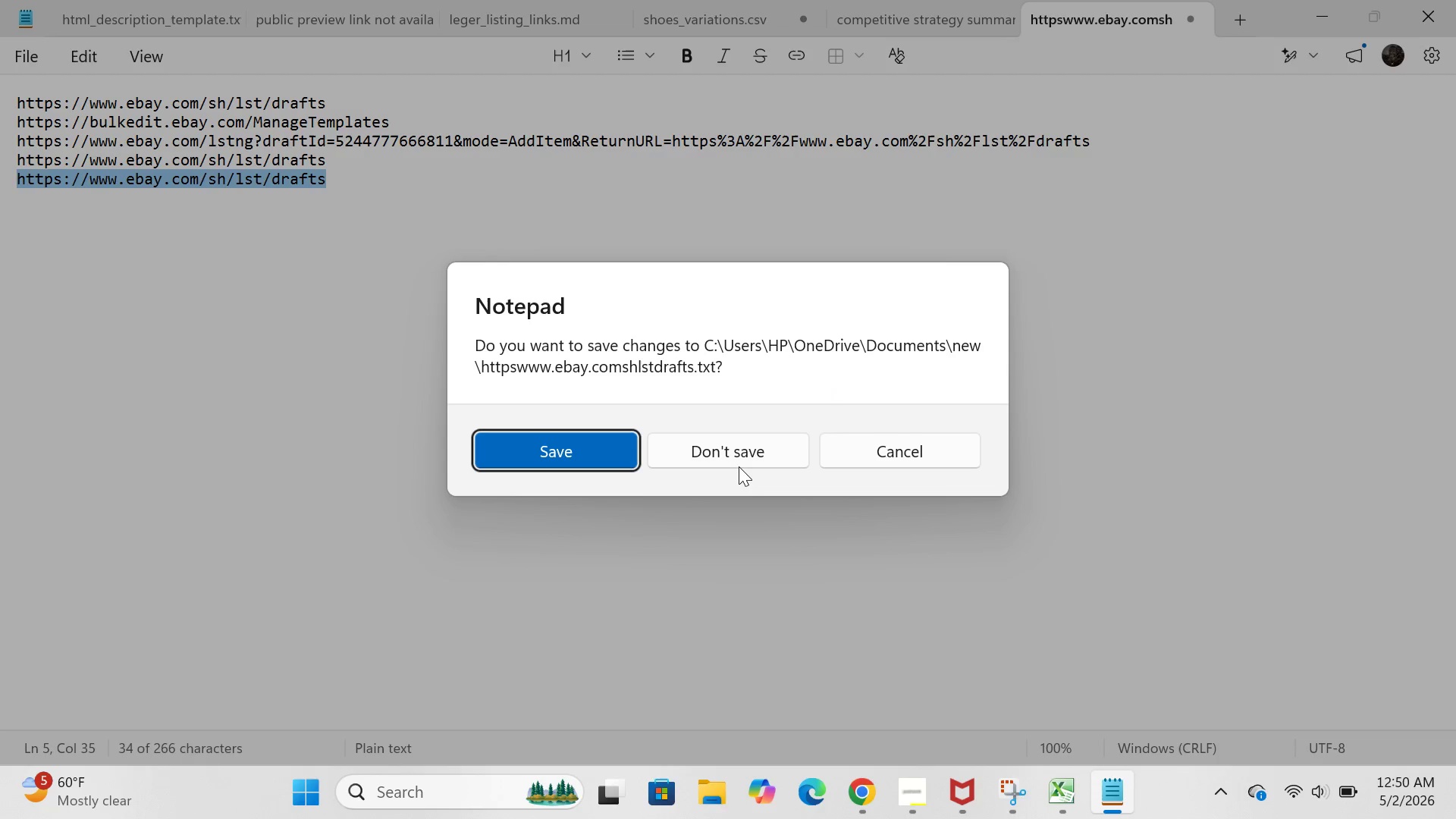 
left_click([745, 460])
 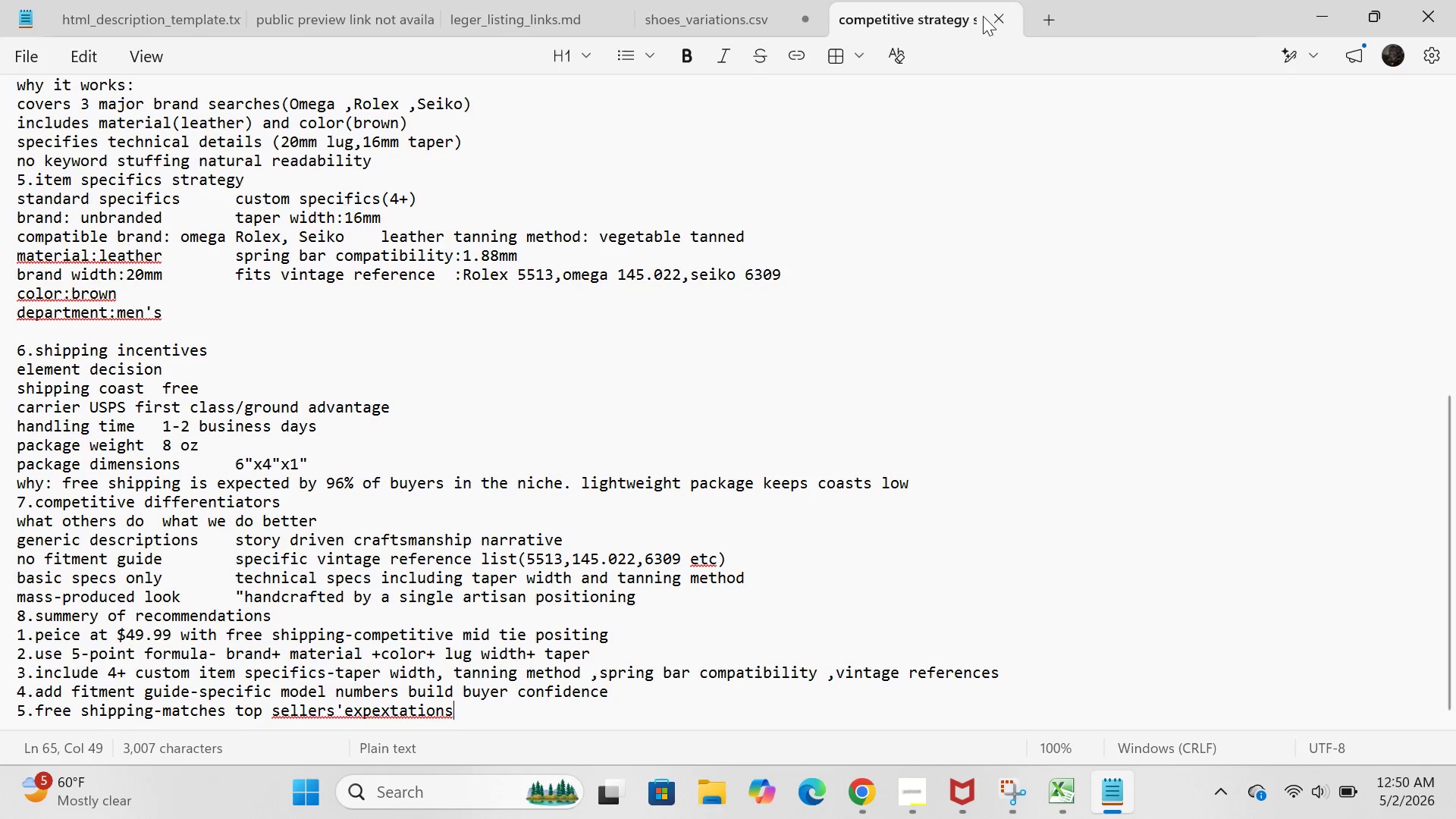 
left_click([1002, 8])
 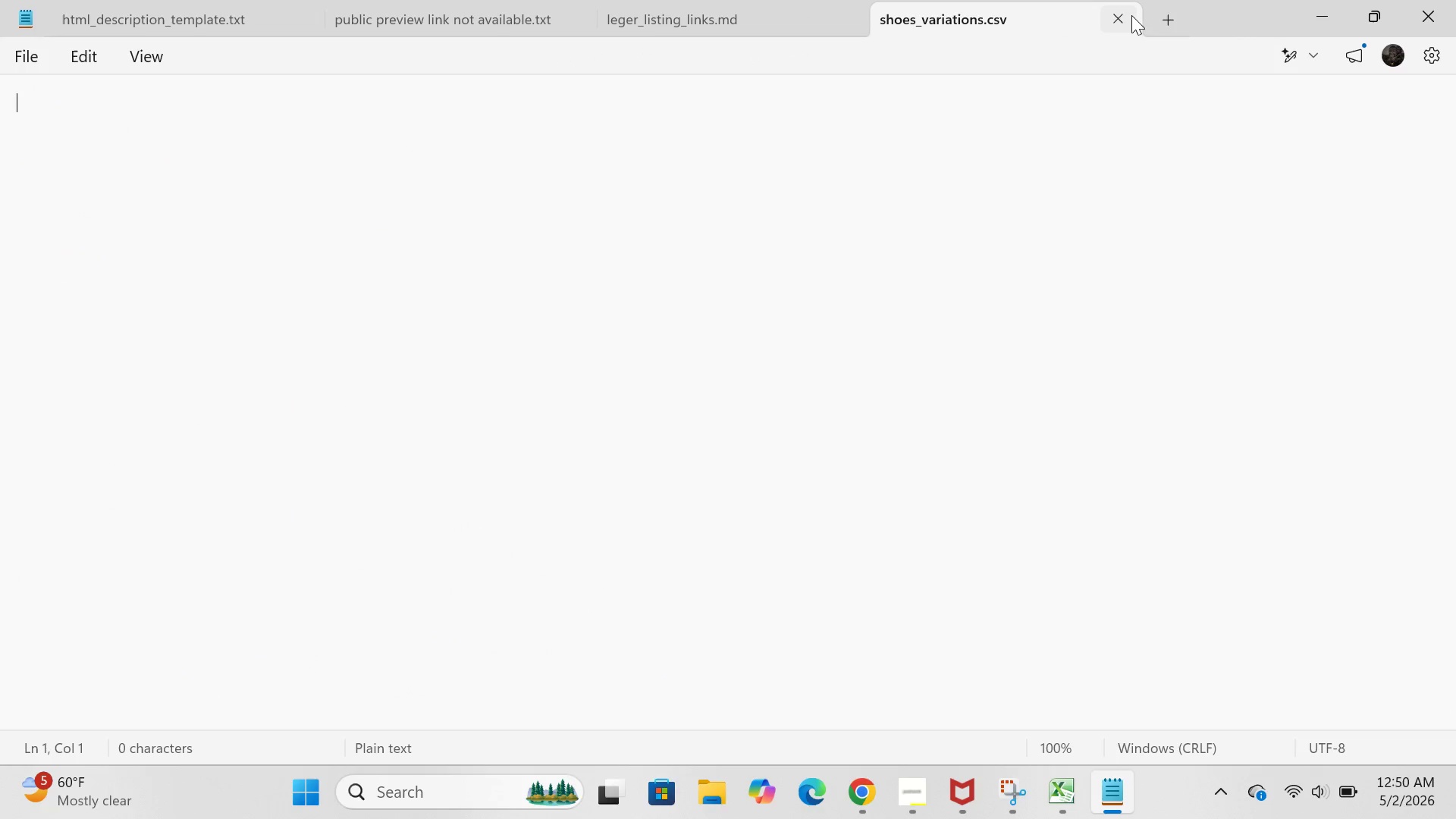 
left_click([1122, 18])
 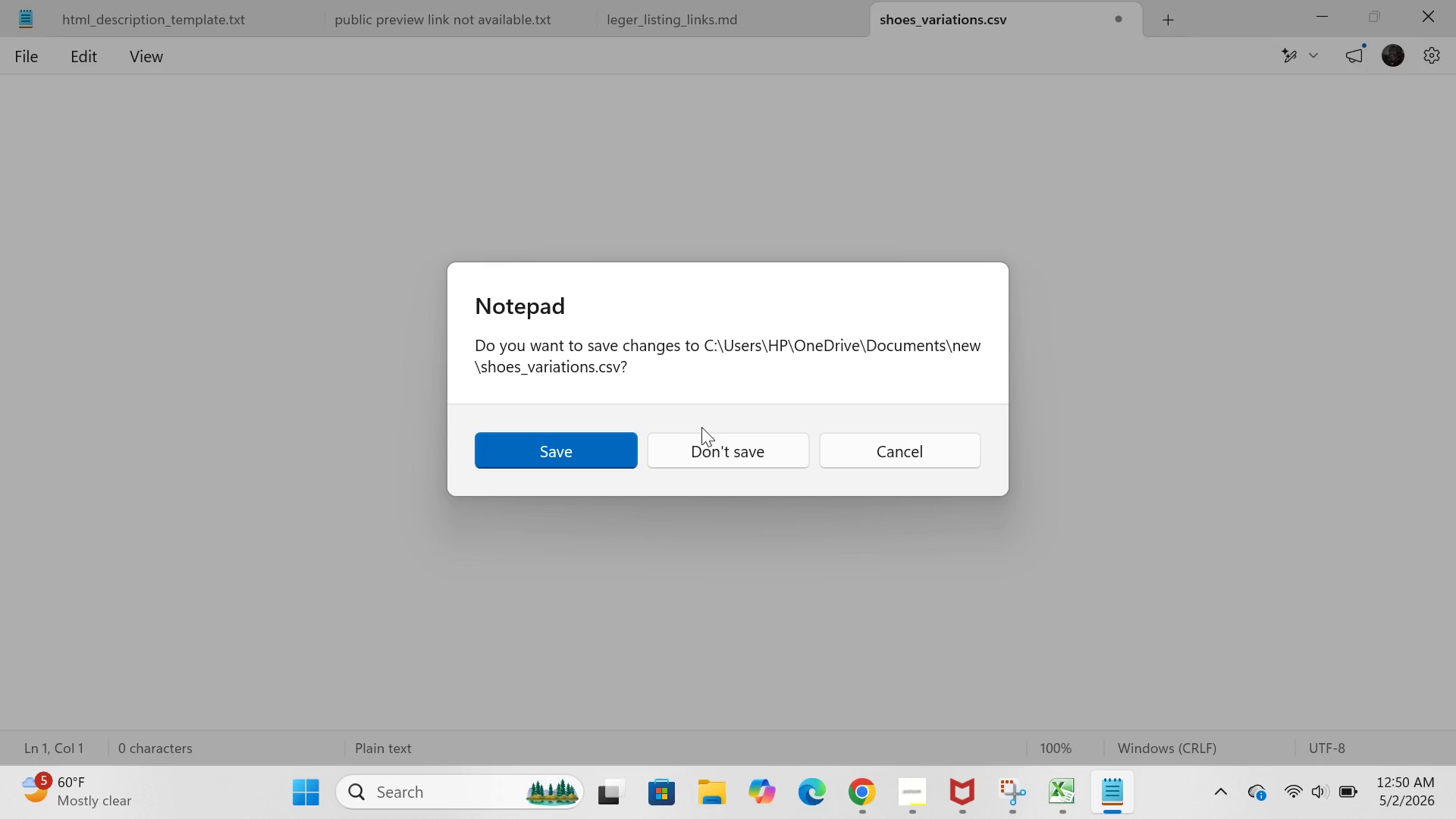 
left_click([704, 444])
 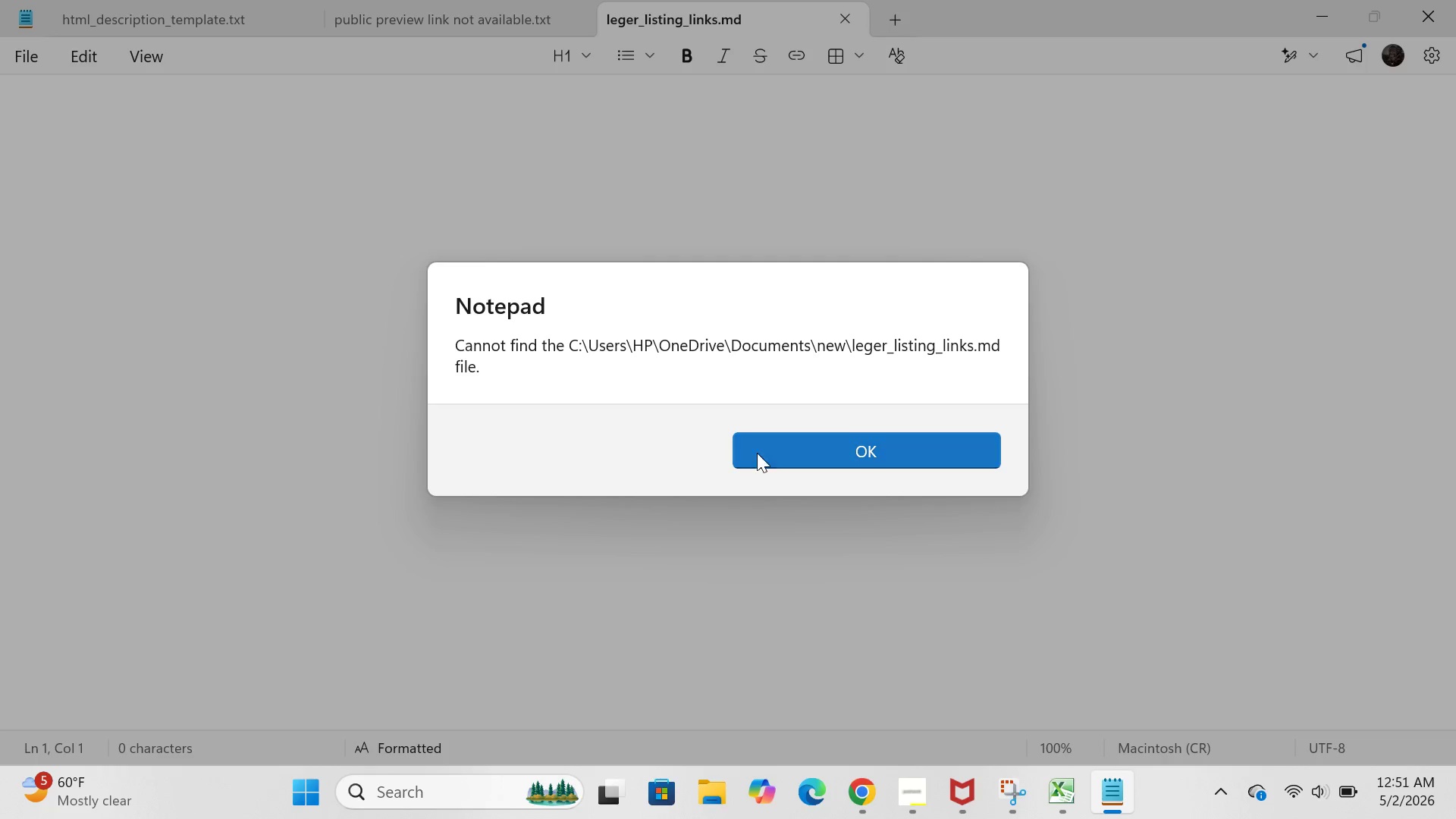 
left_click([774, 452])
 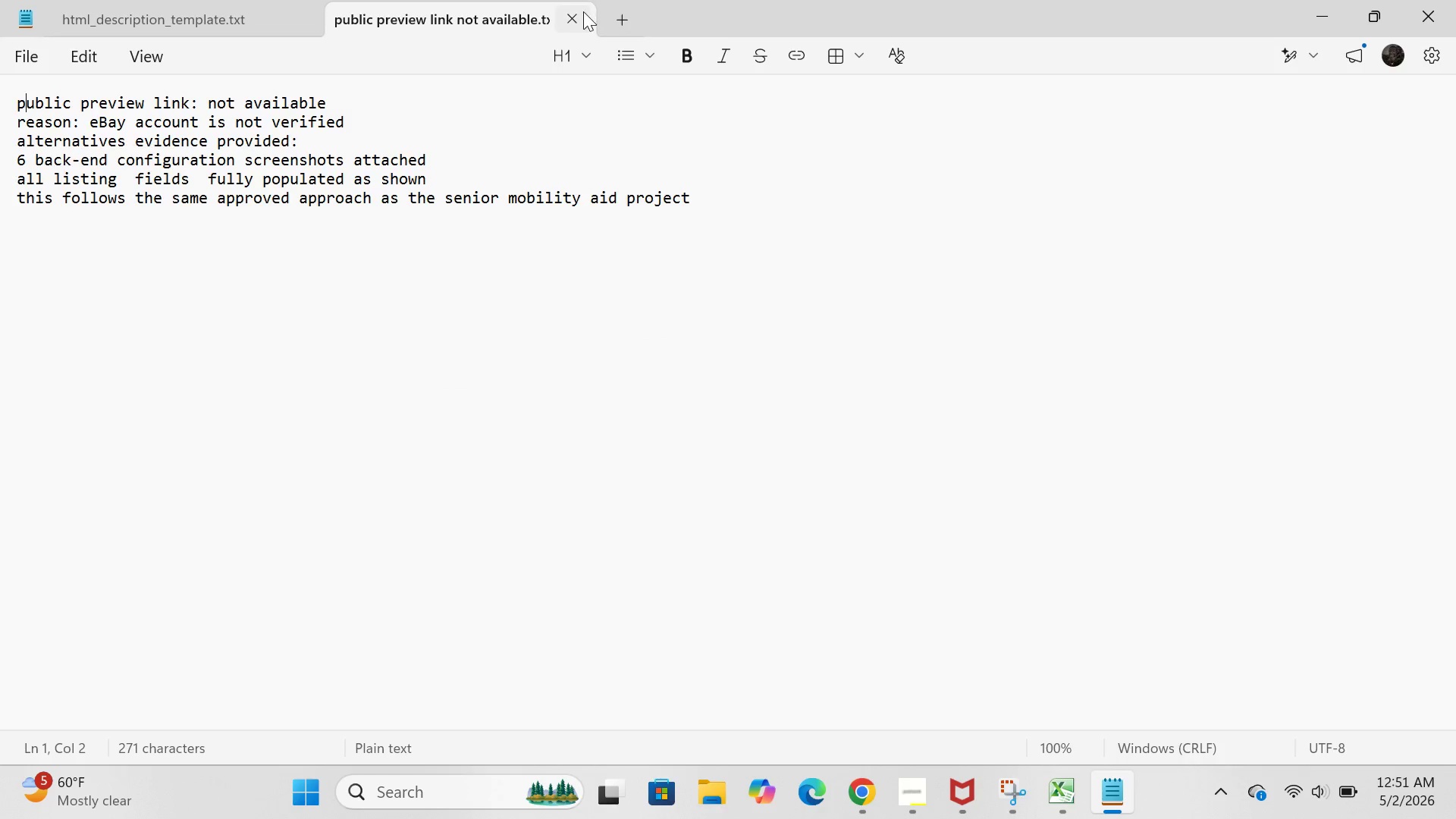 
left_click([581, 12])
 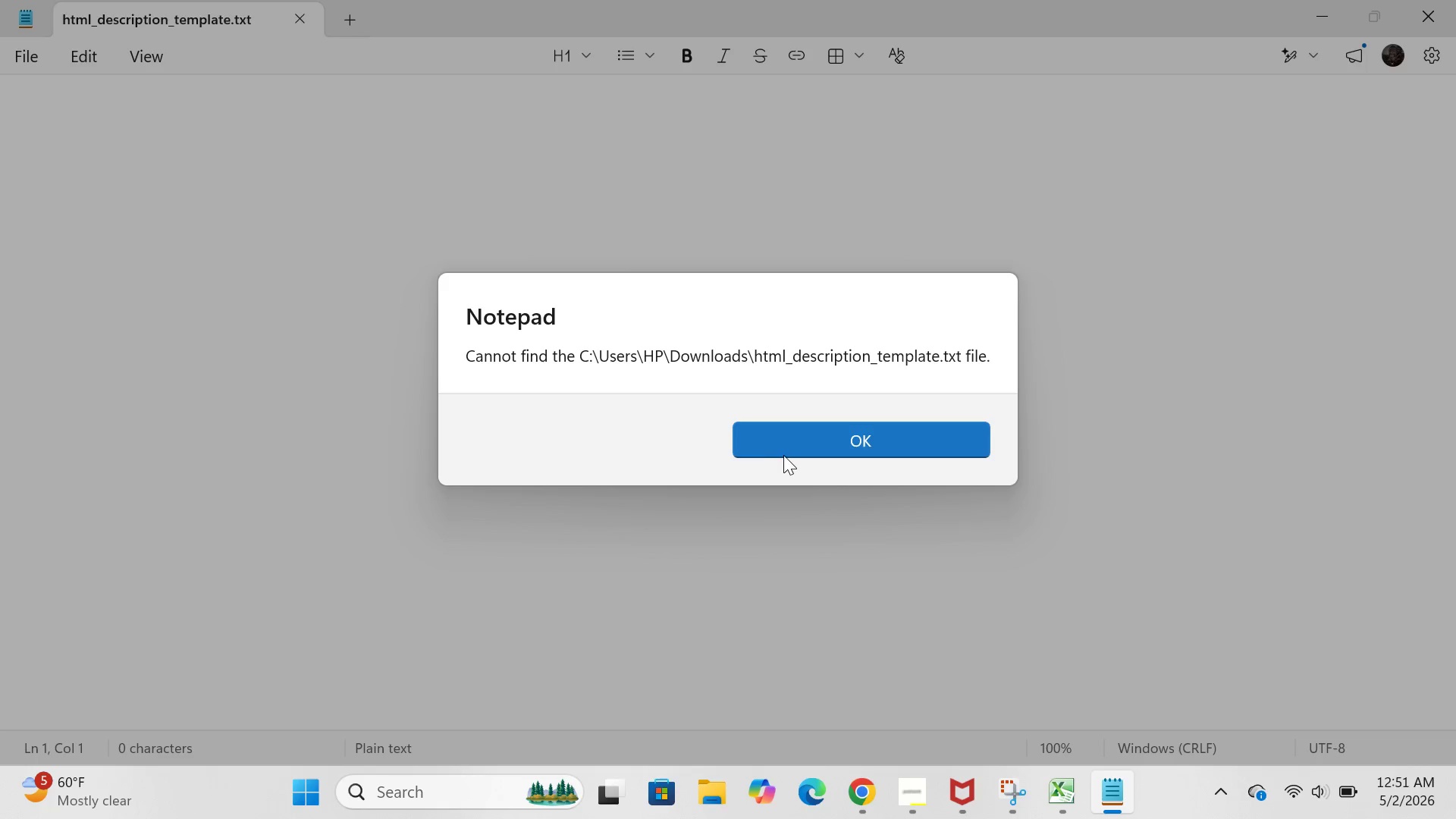 
left_click([787, 455])
 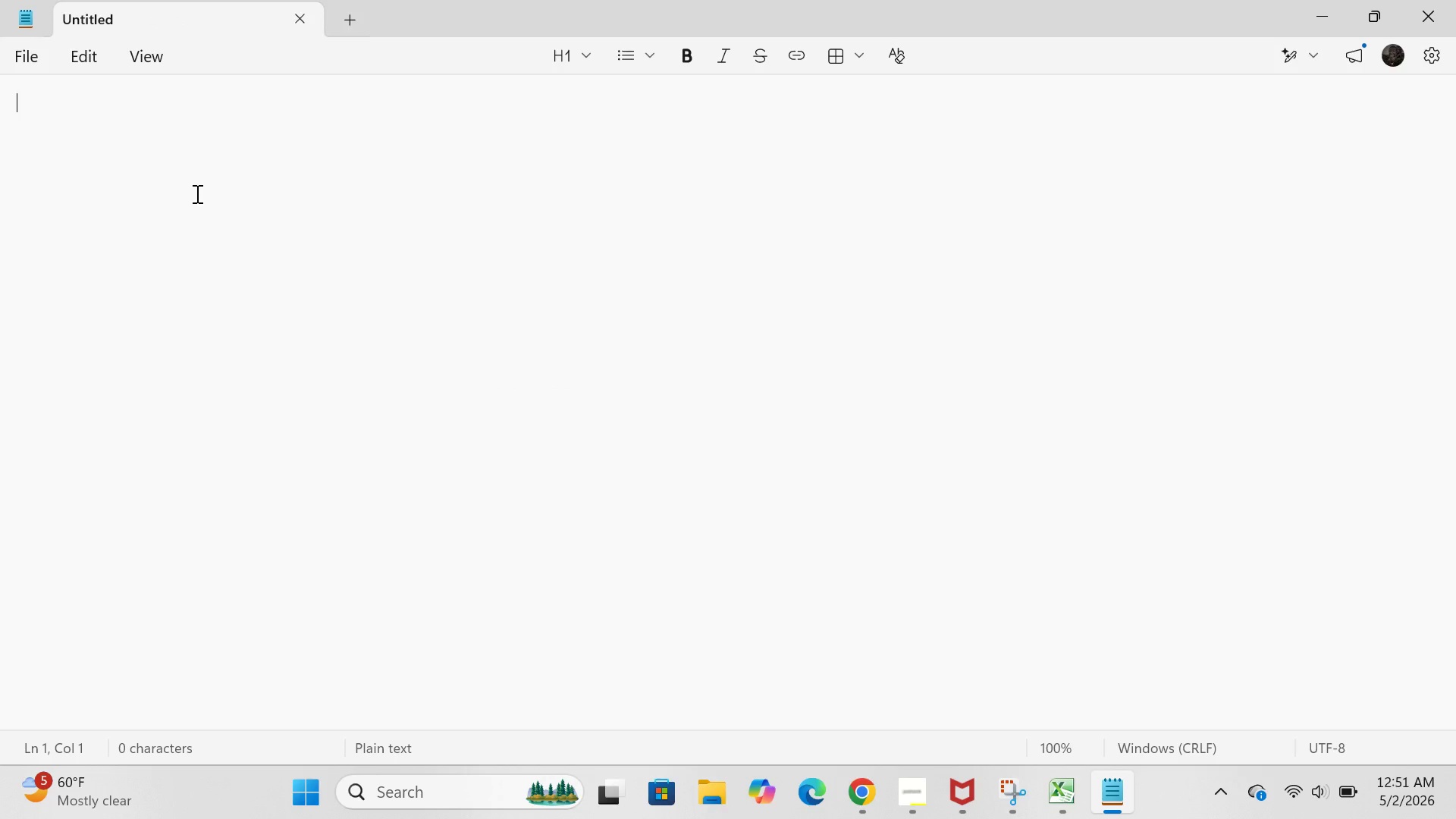 
wait(5.05)
 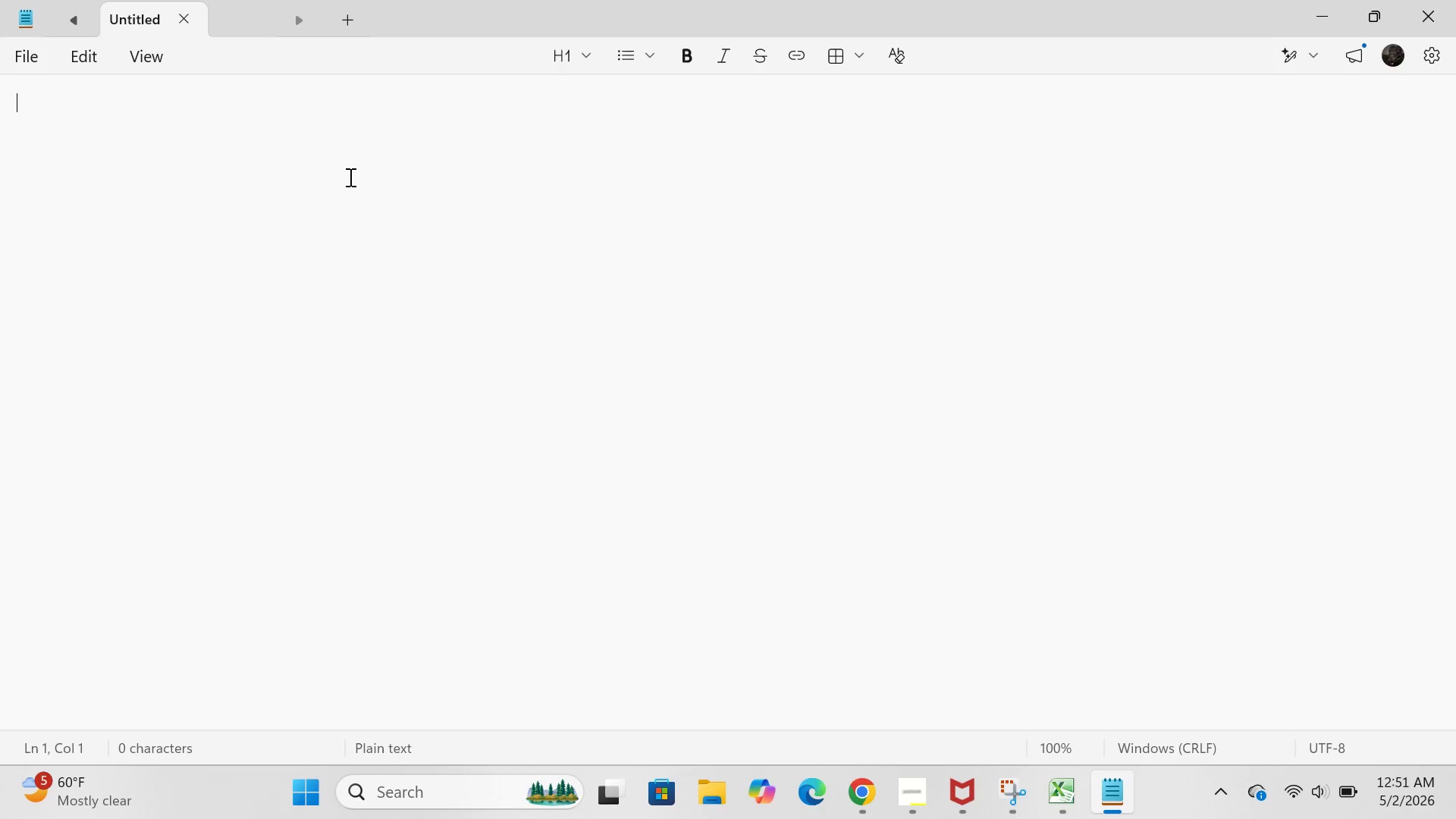 
key(Control+V)
 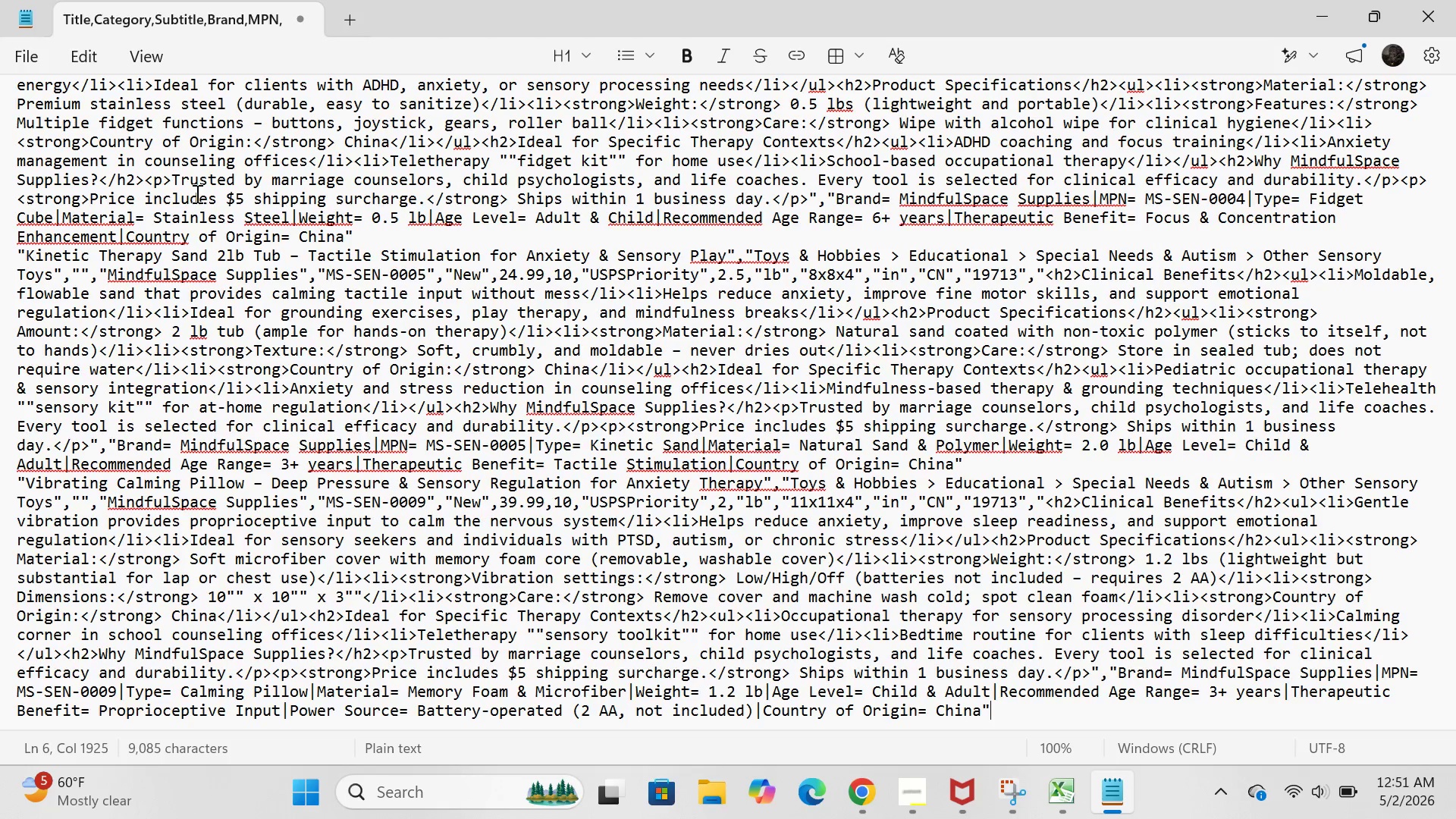 
scroll: coordinate [196, 193], scroll_direction: down, amount: 1.0
 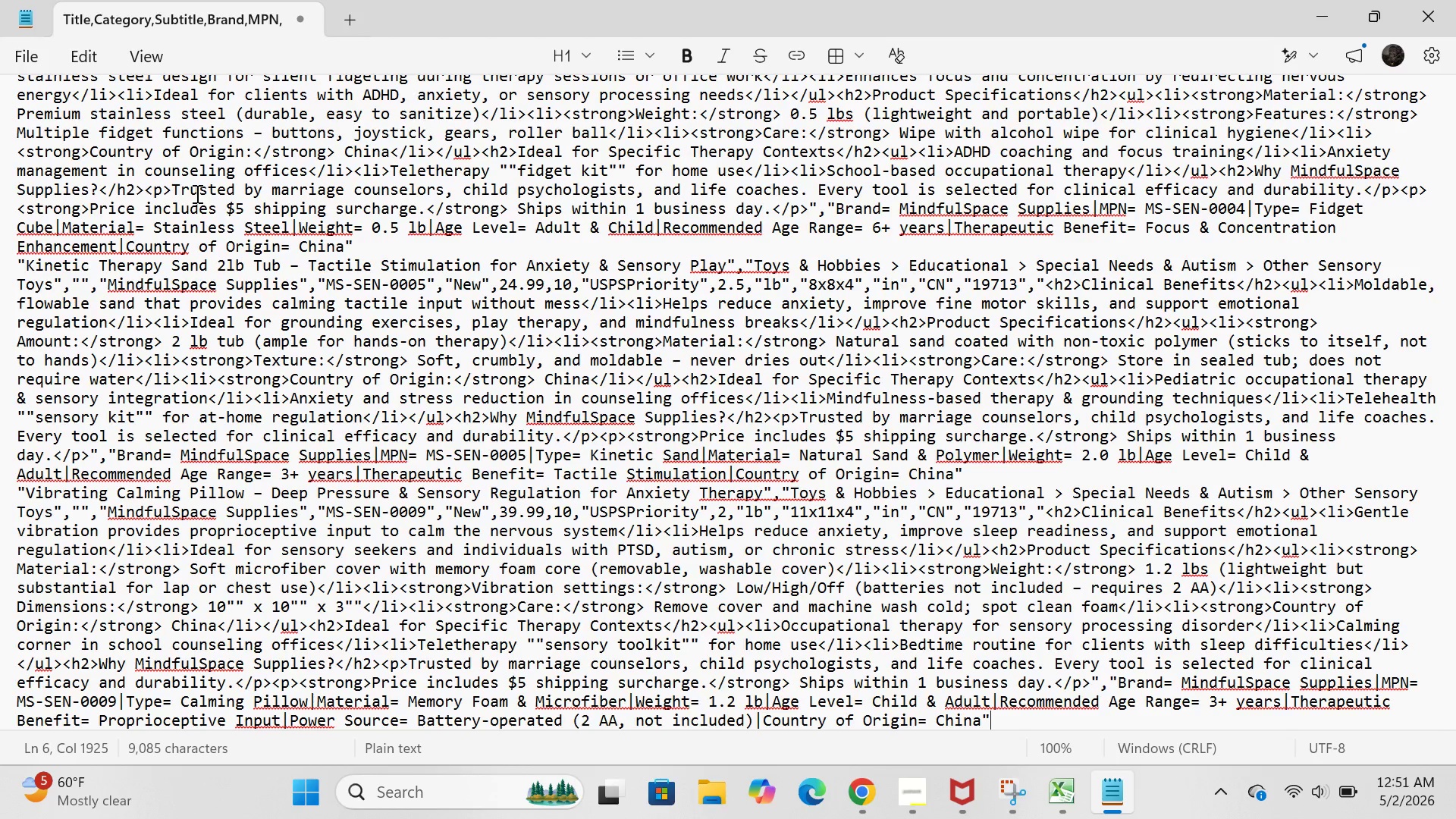 
scroll: coordinate [196, 193], scroll_direction: up, amount: 12.0
 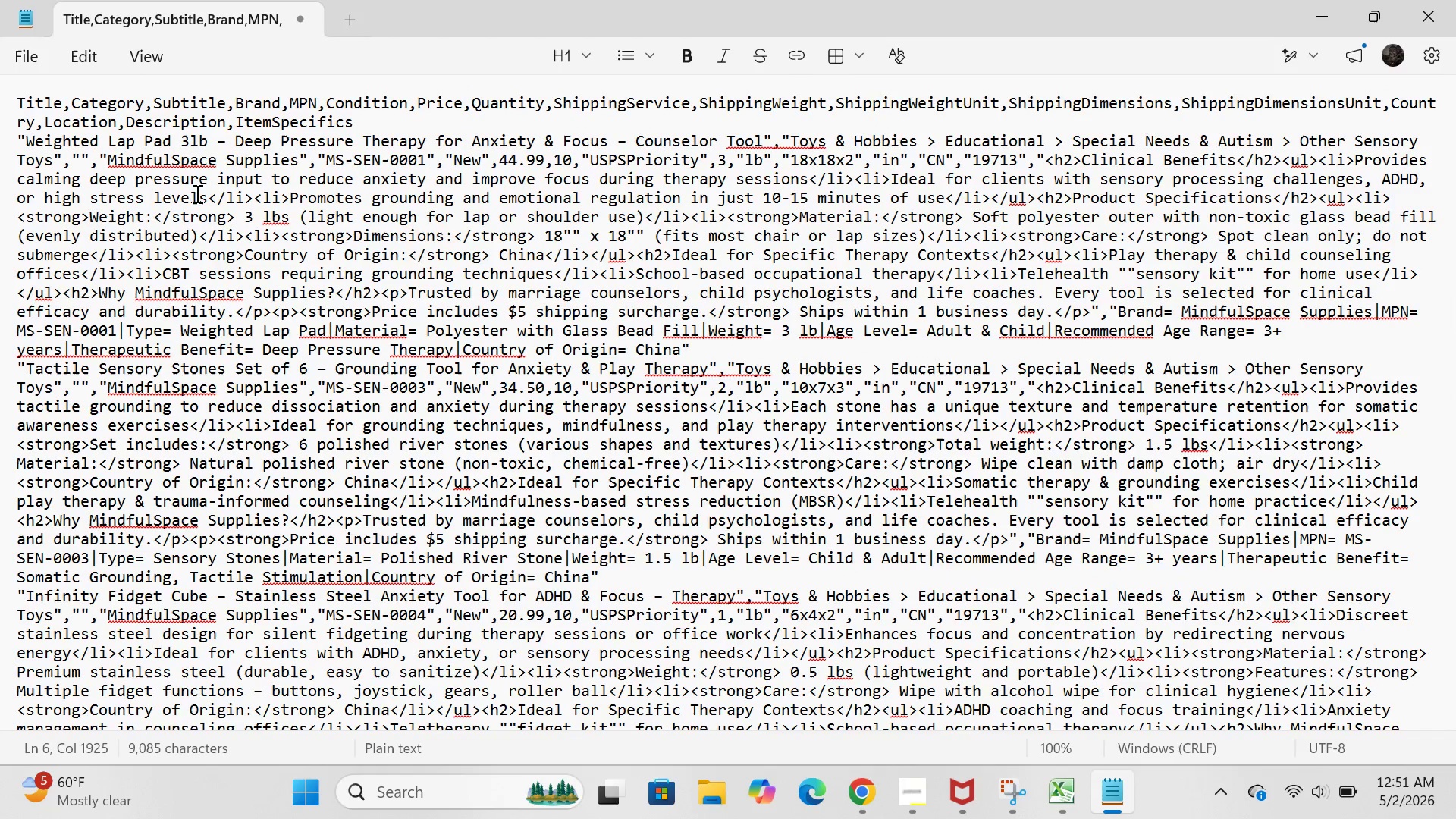 
scroll: coordinate [196, 193], scroll_direction: down, amount: 5.0
 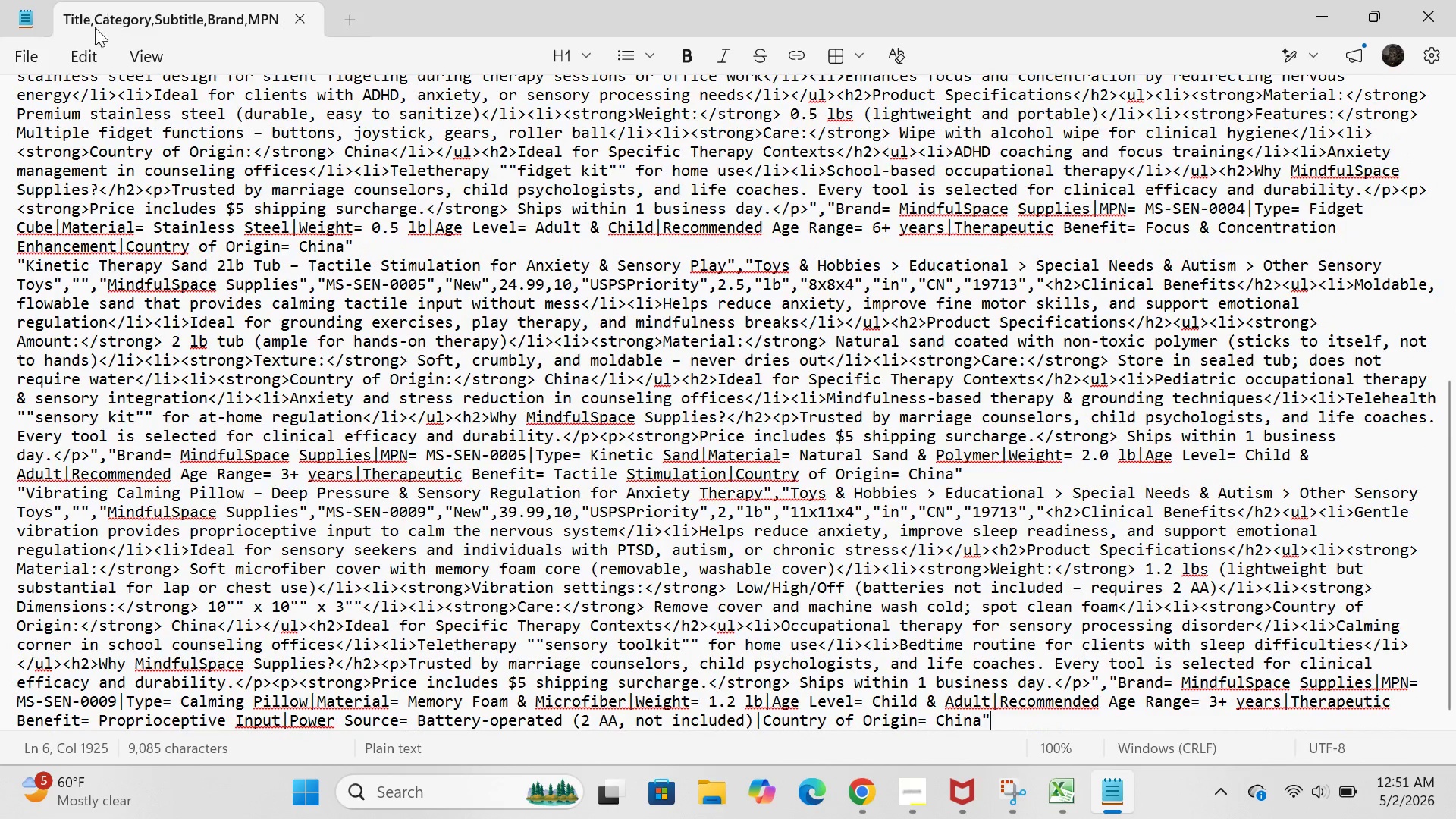 
left_click([39, 49])
 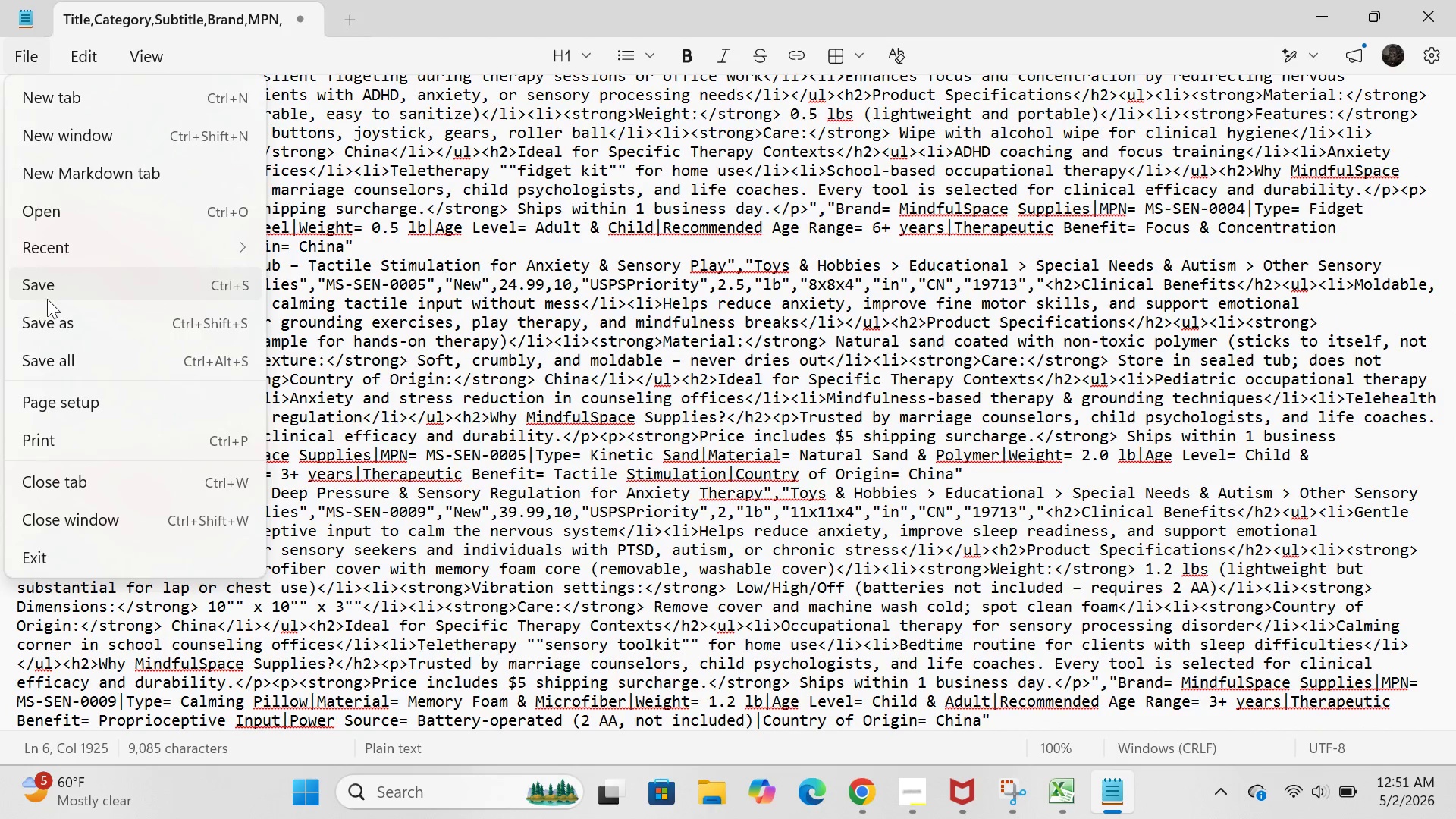 
left_click([47, 323])
 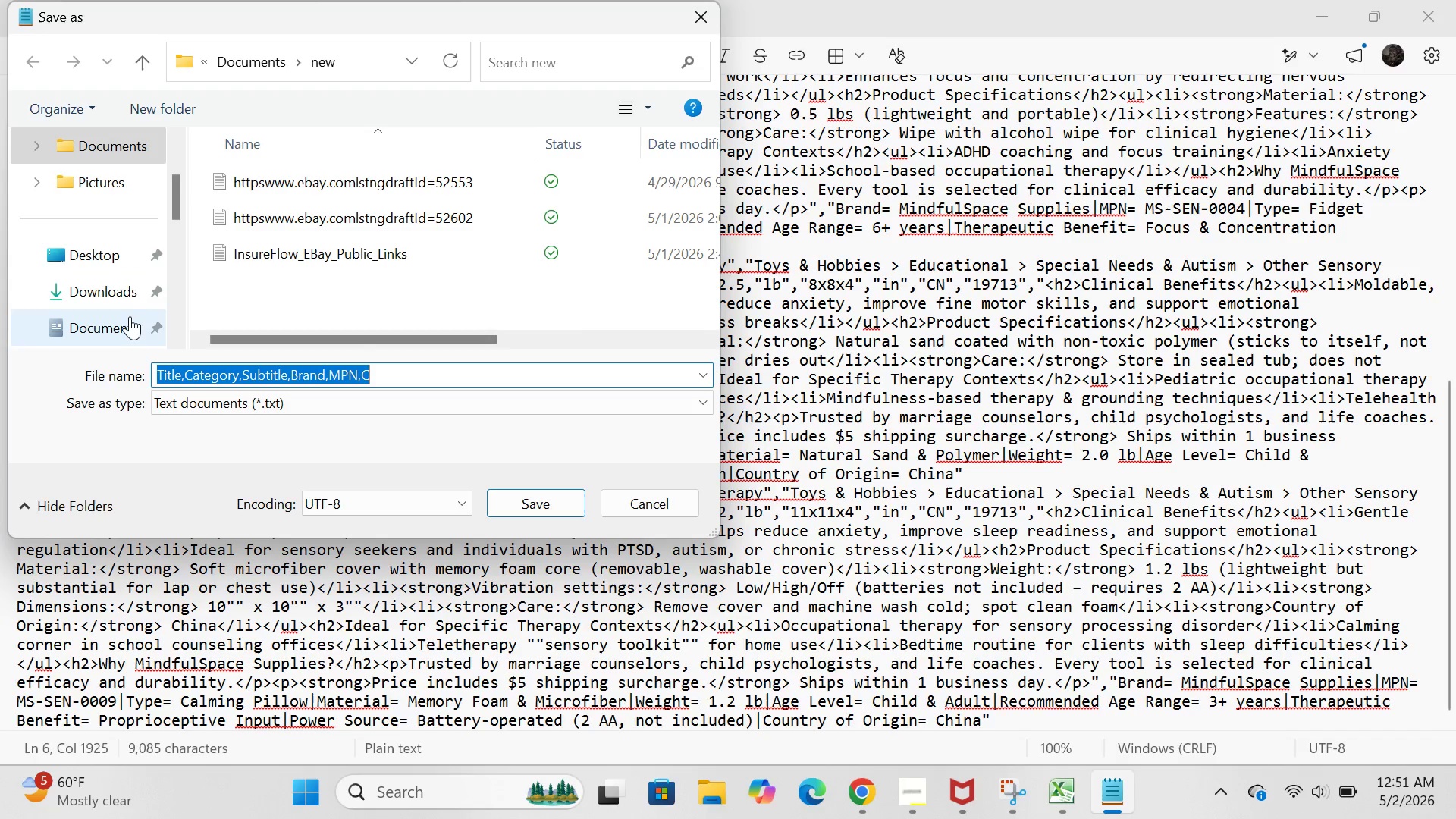 
scroll: coordinate [115, 307], scroll_direction: down, amount: 3.0
 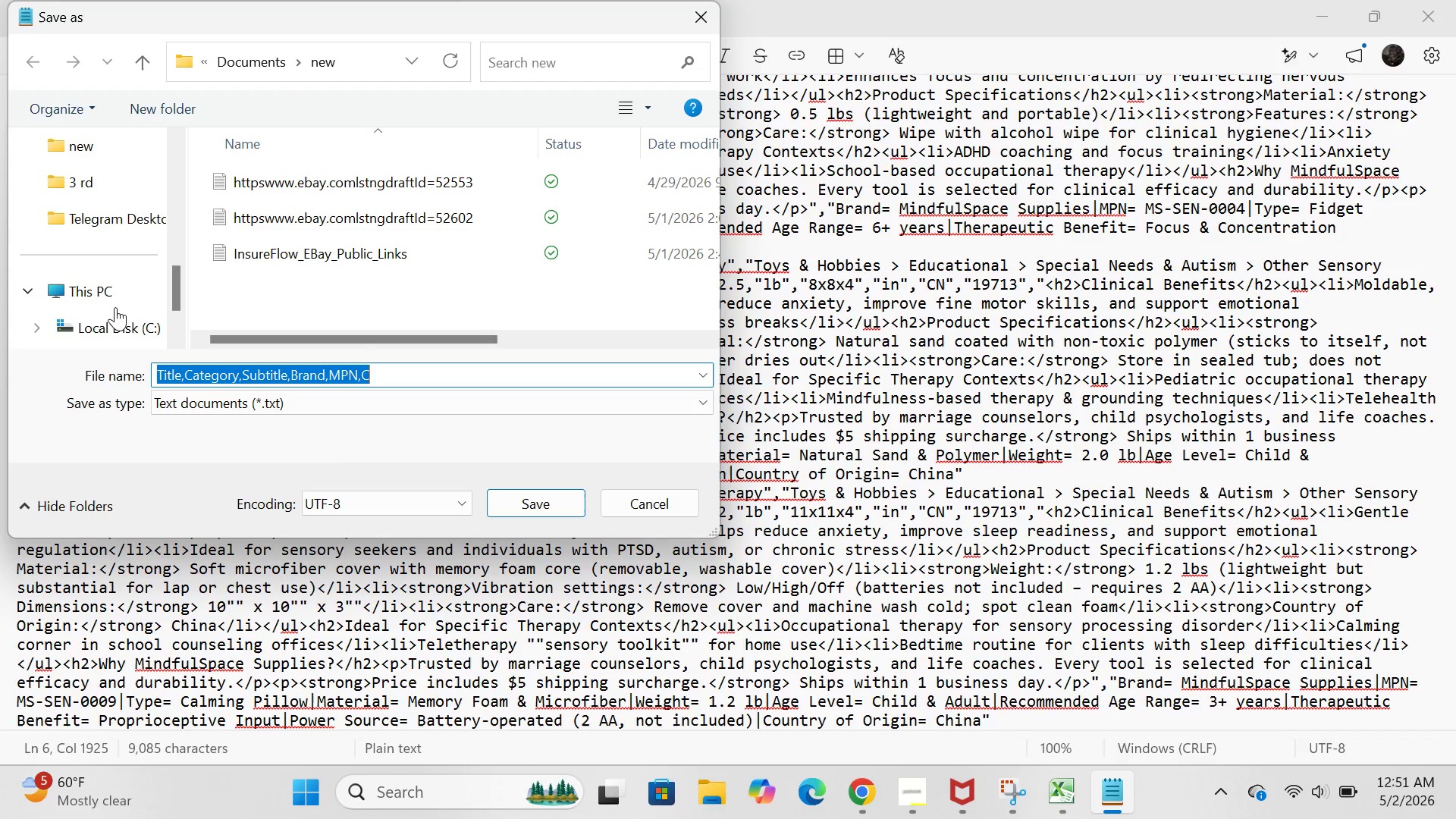 
scroll: coordinate [115, 307], scroll_direction: none, amount: 0.0
 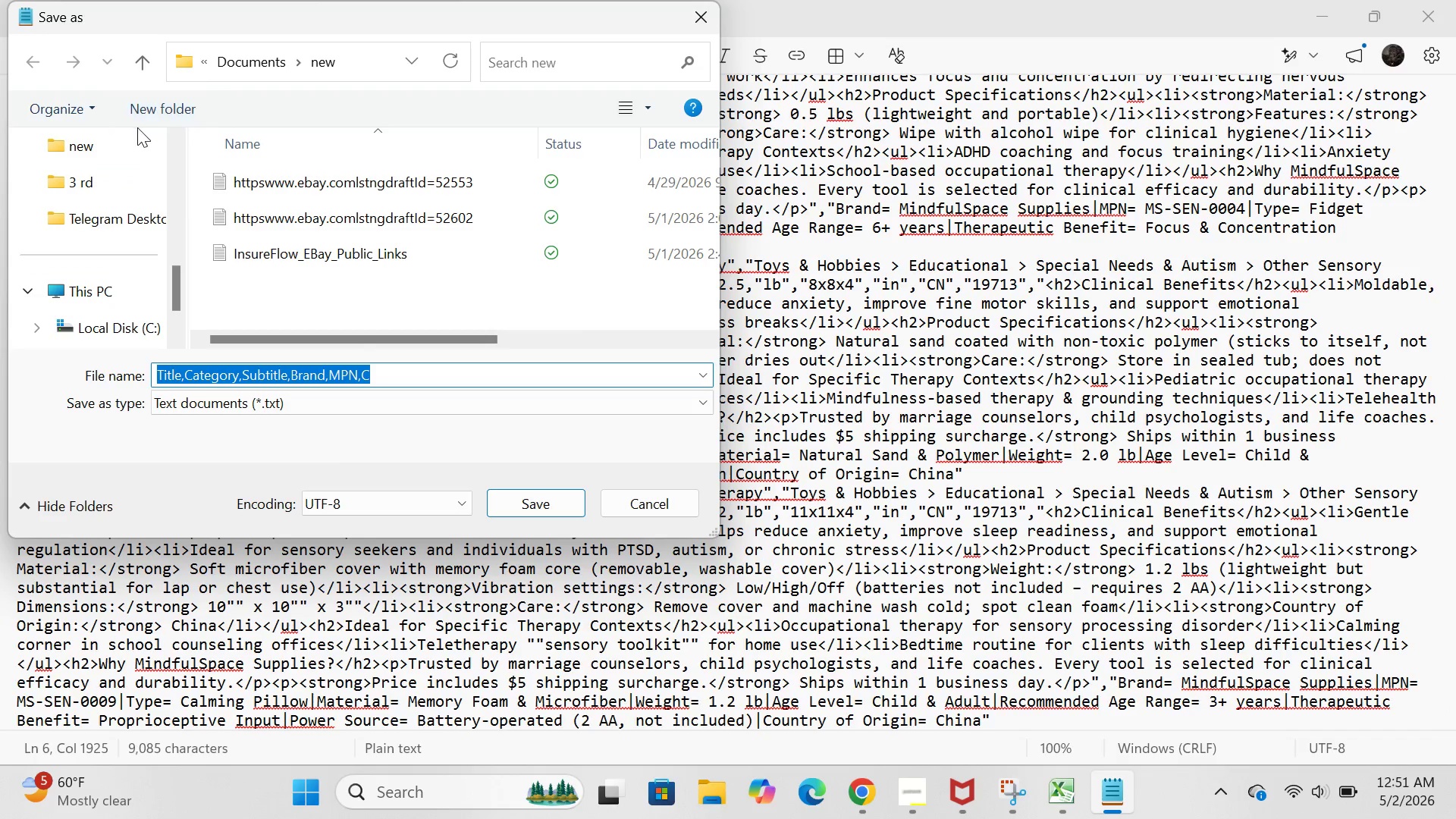 
double_click([126, 143])
 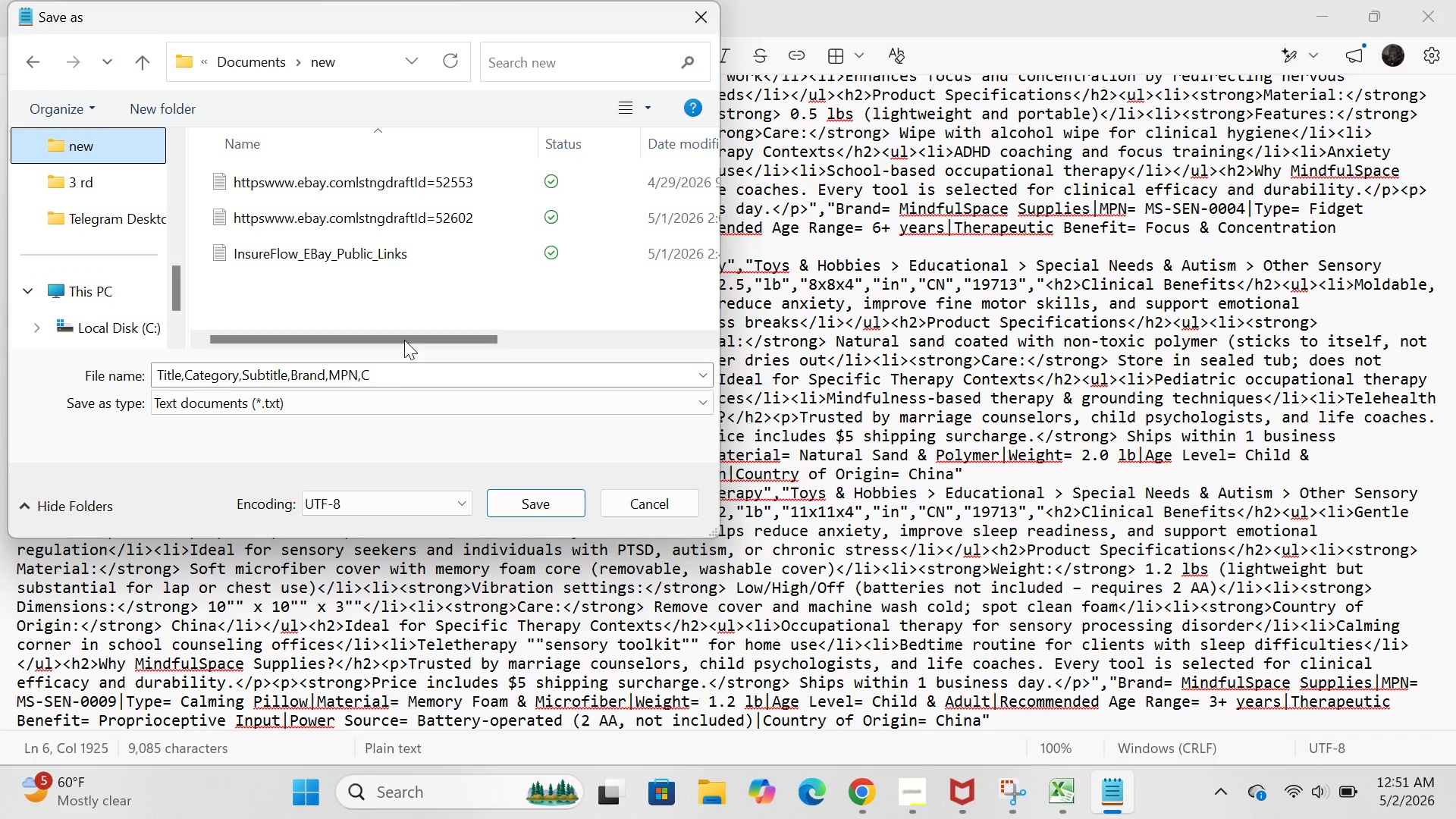 
left_click([390, 388])
 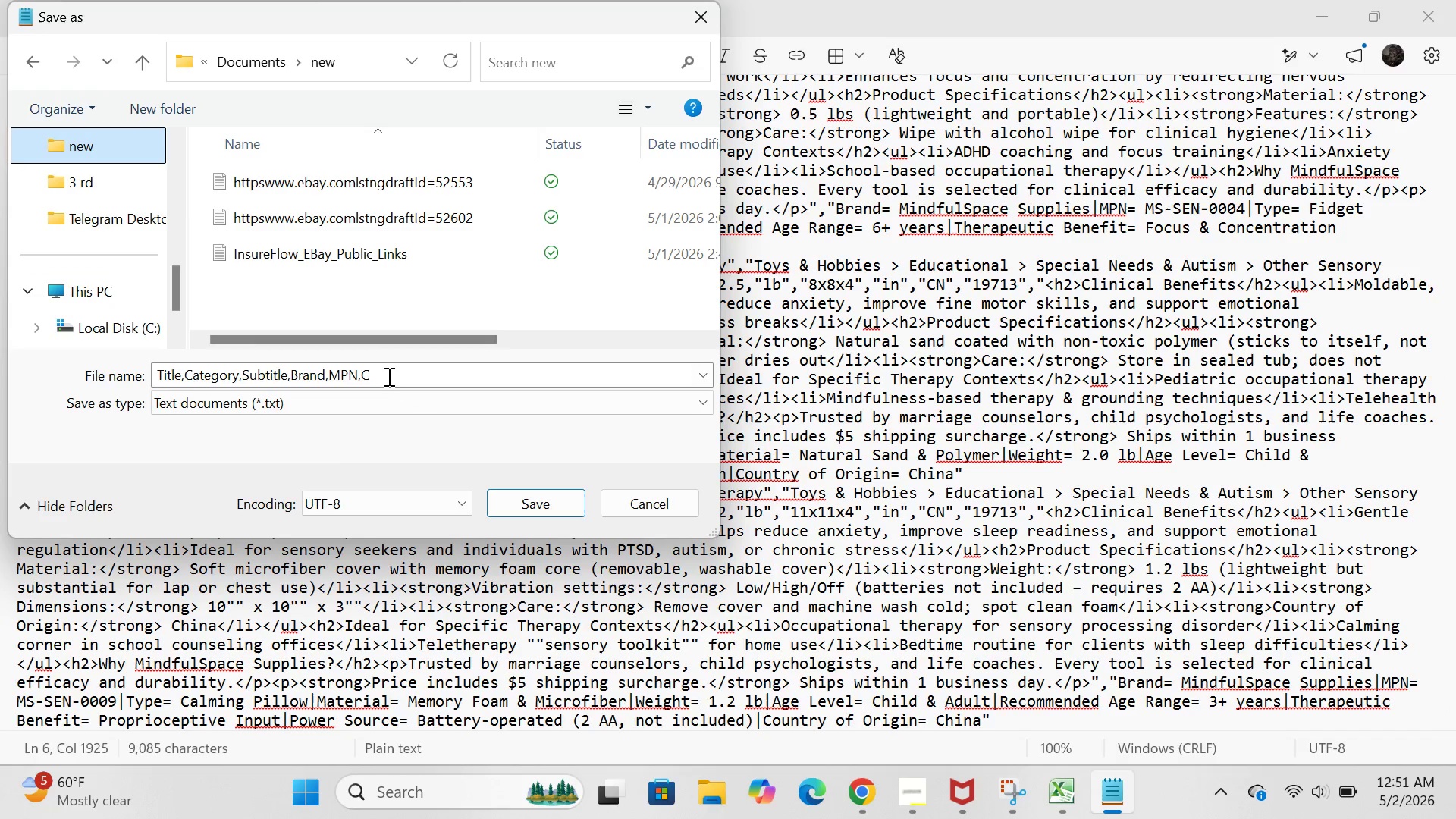 
left_click([388, 376])
 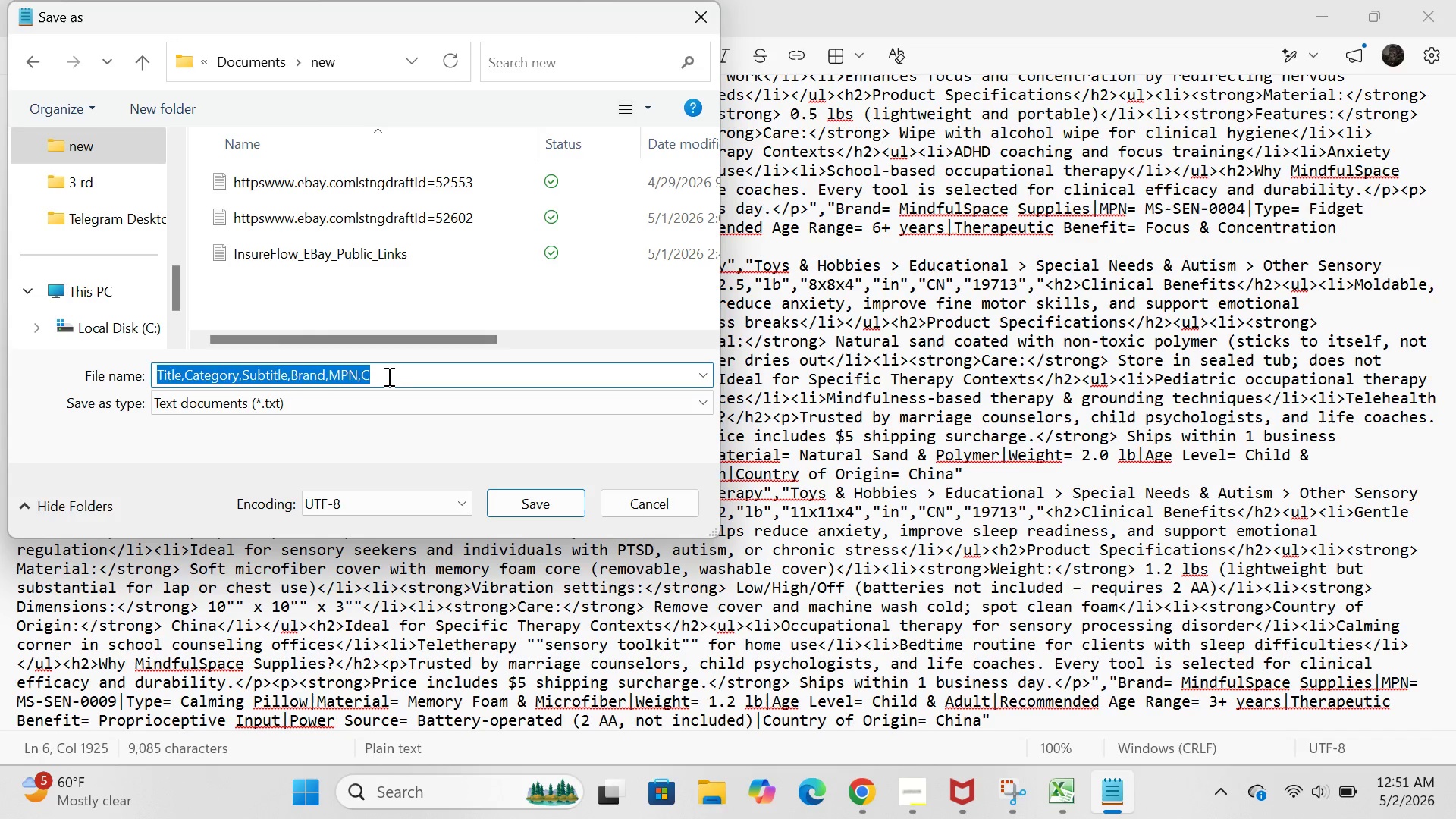 
key(Backspace)
 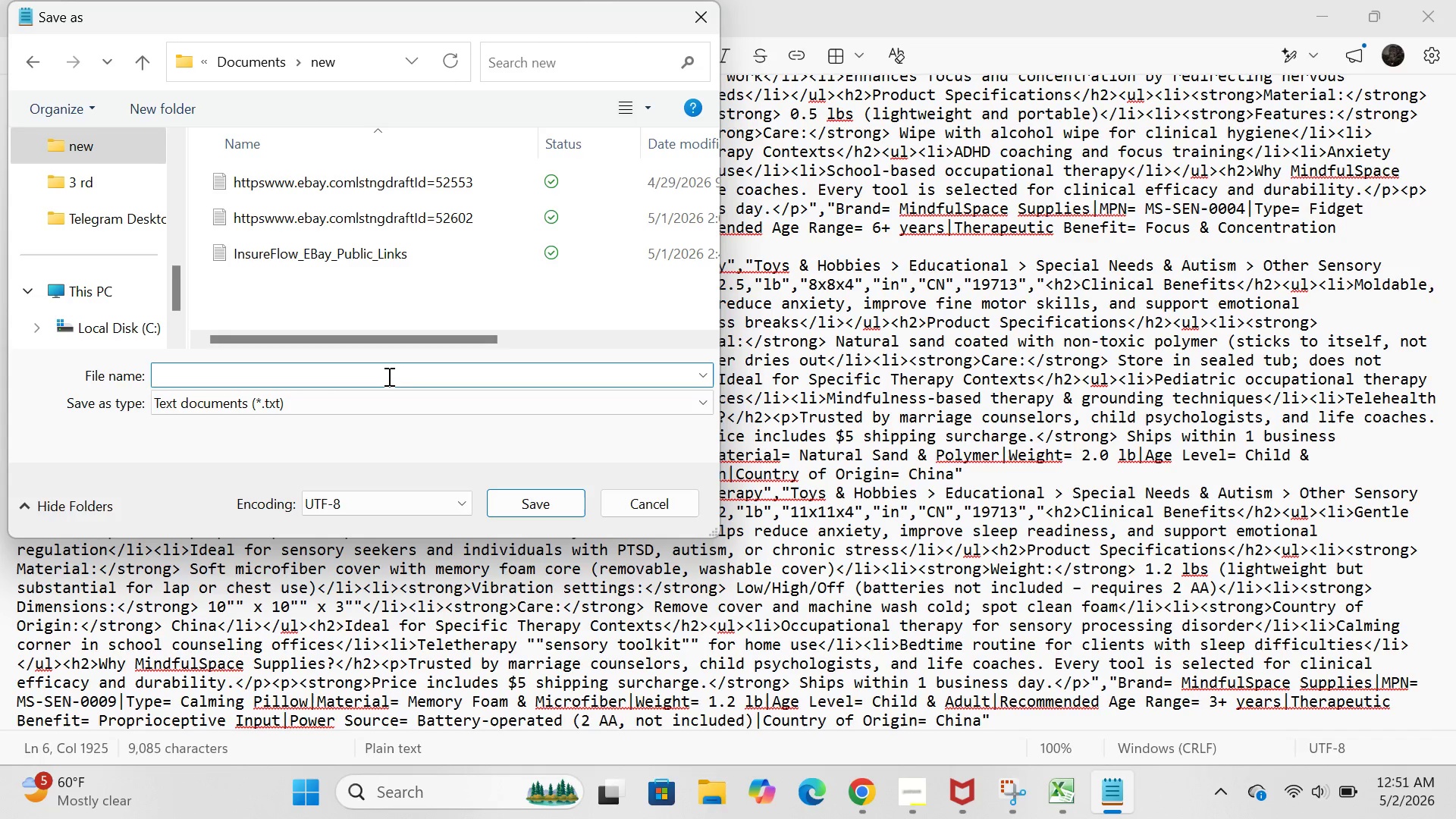 
wait(8.02)
 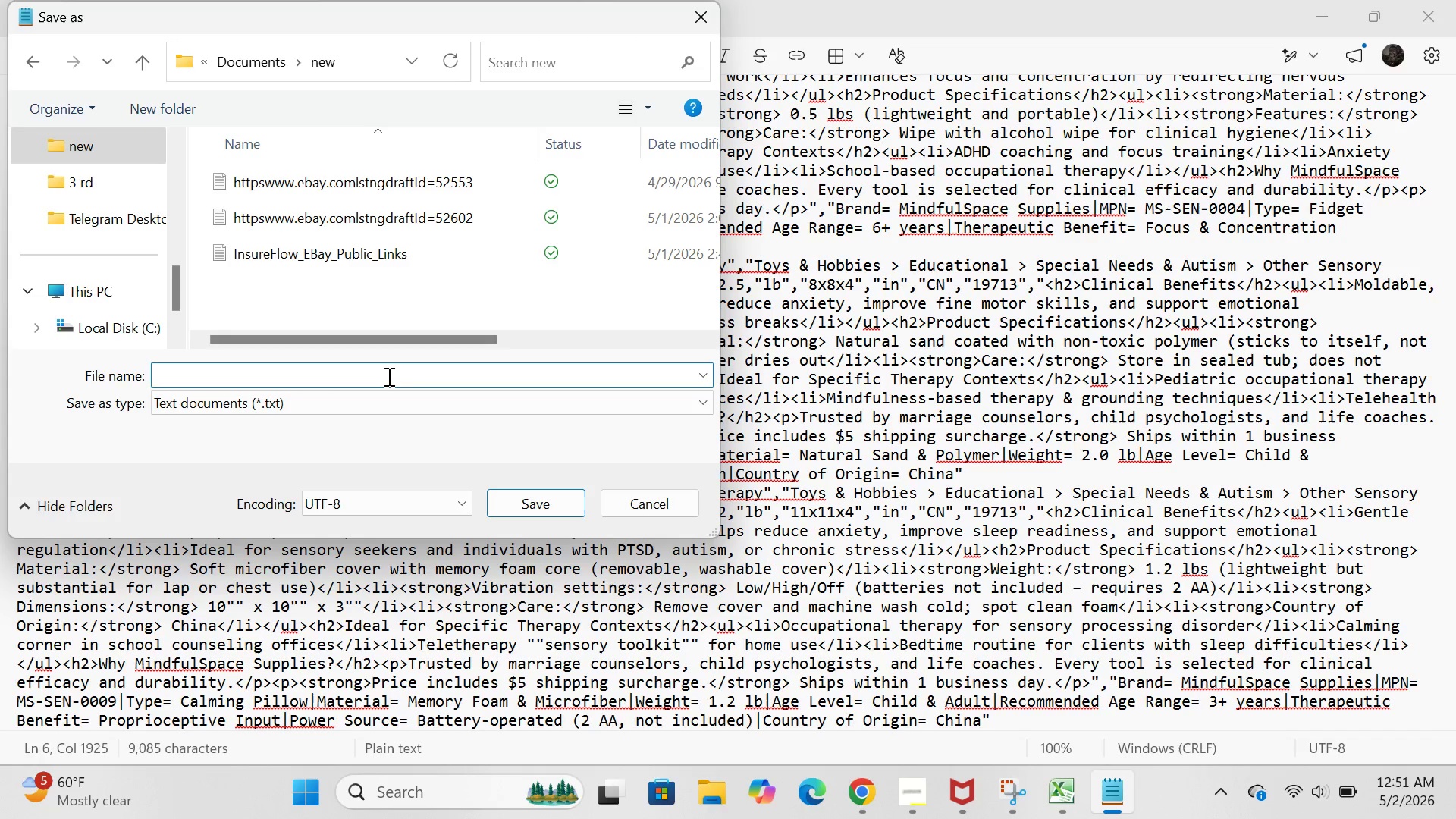 
type(MIND)
 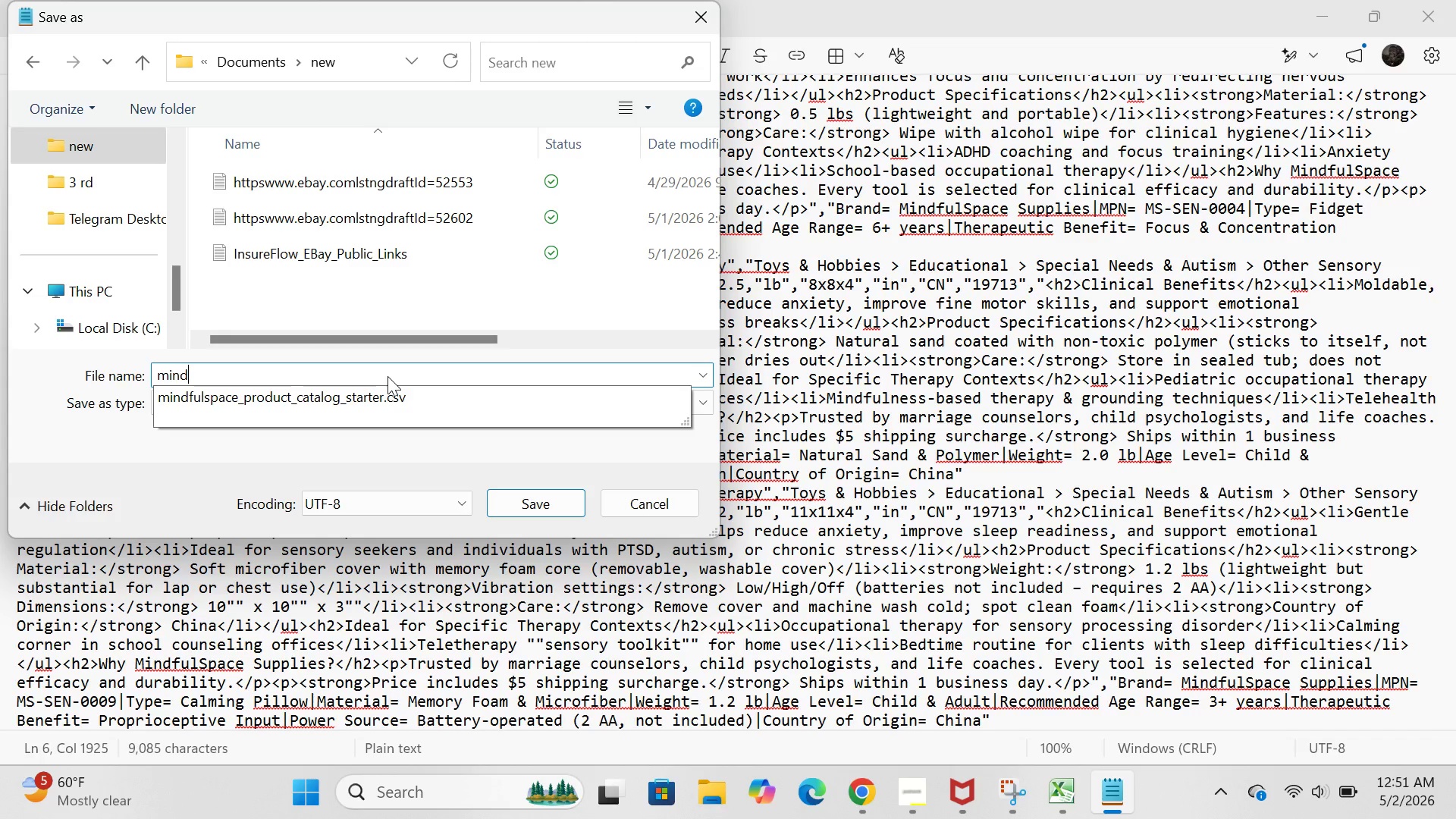 
type(FULSPACE_EN)
key(Backspace)
type(BAY)
 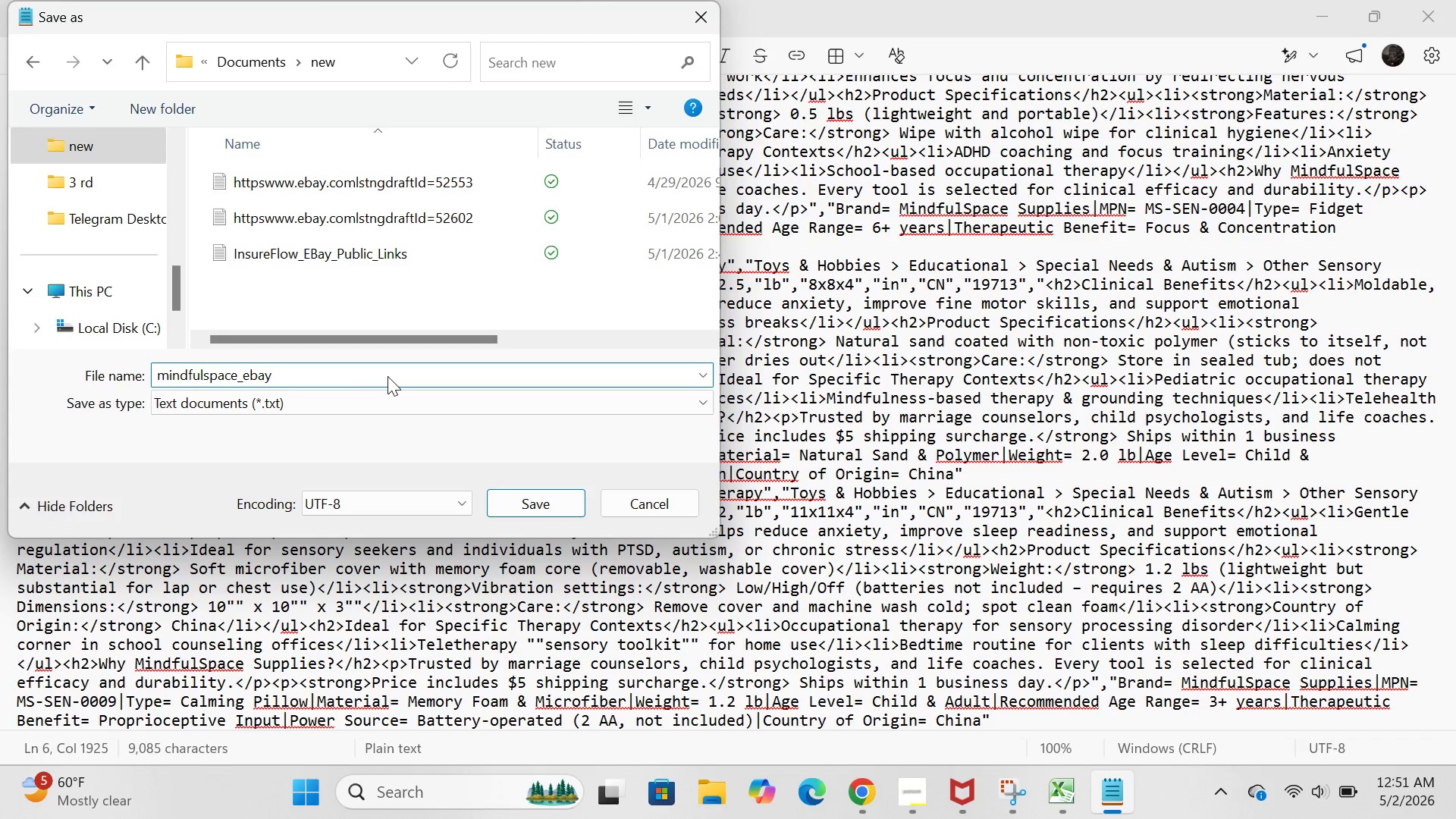 
type(_BULK.S)
key(Backspace)
type(CSV)
 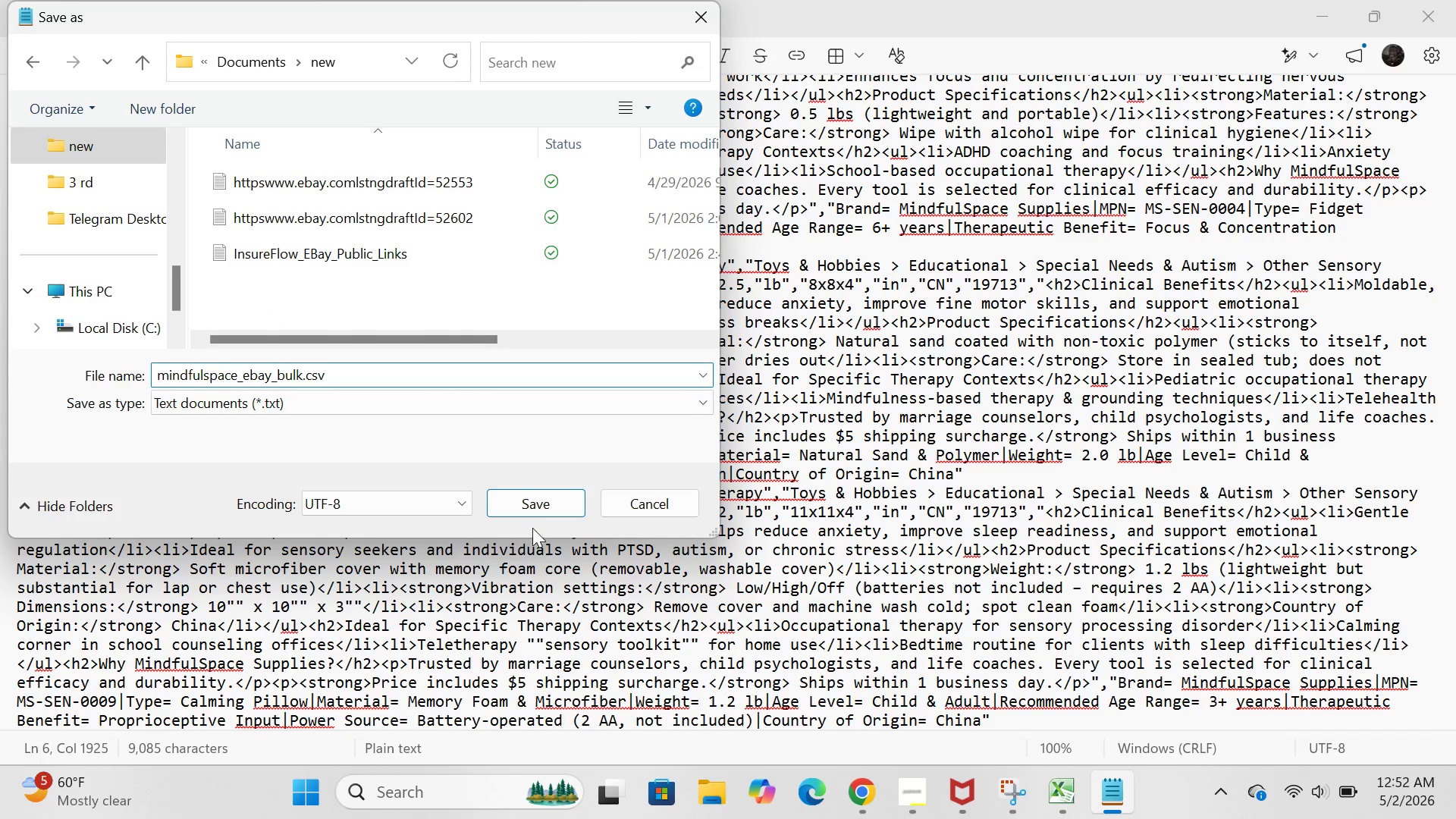 
wait(5.17)
 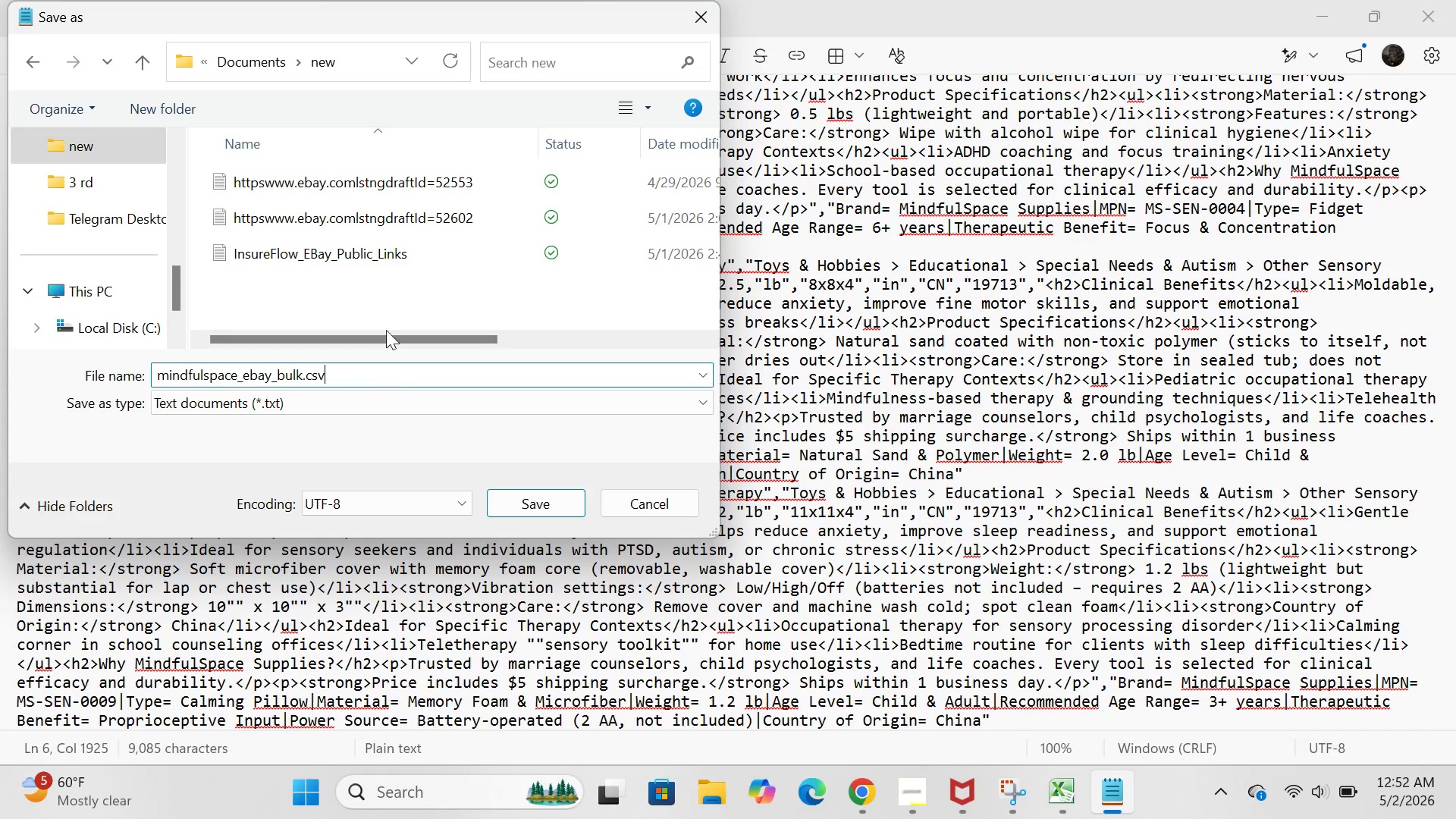 
left_click([526, 496])
 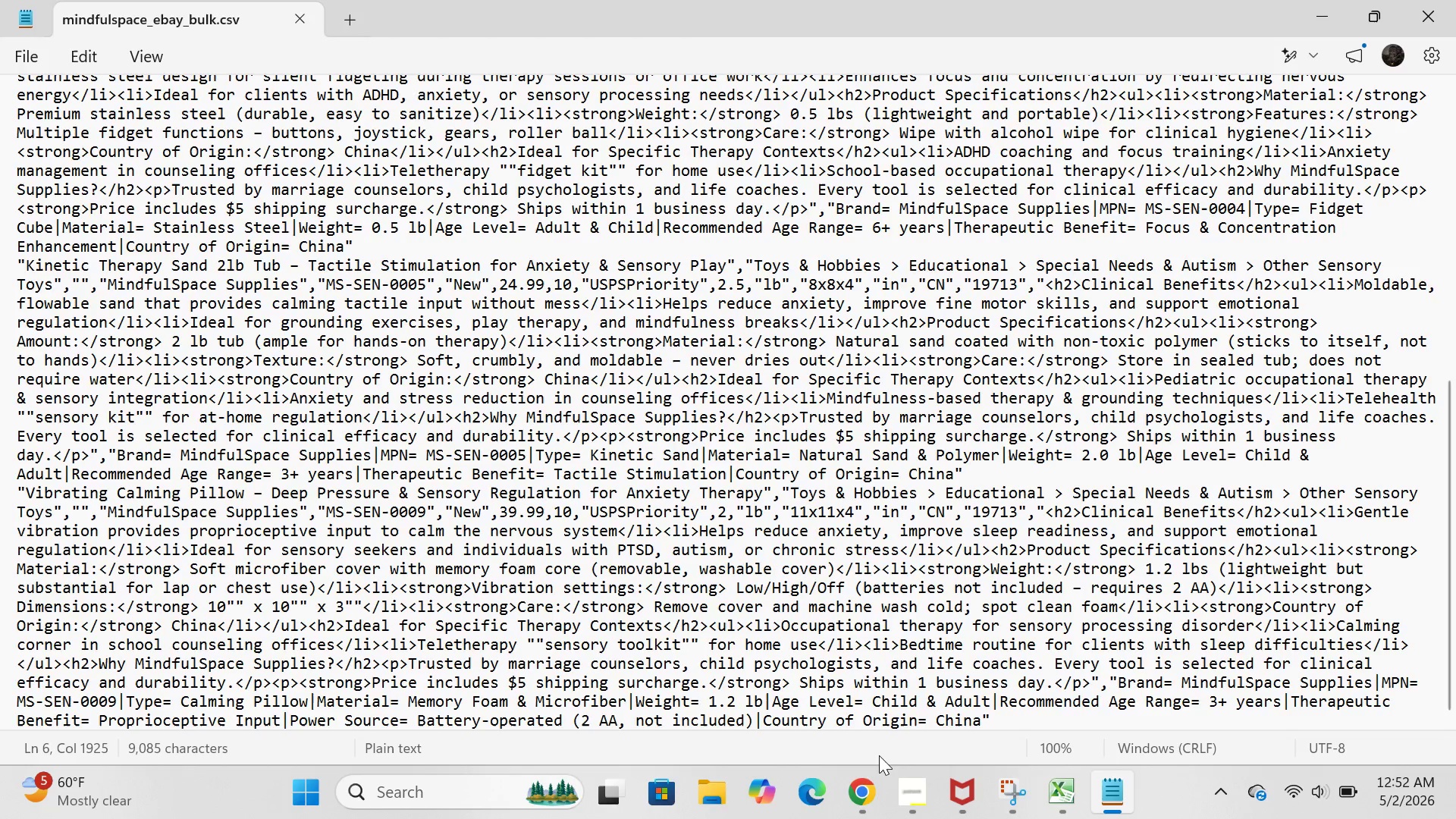 
left_click([856, 783])
 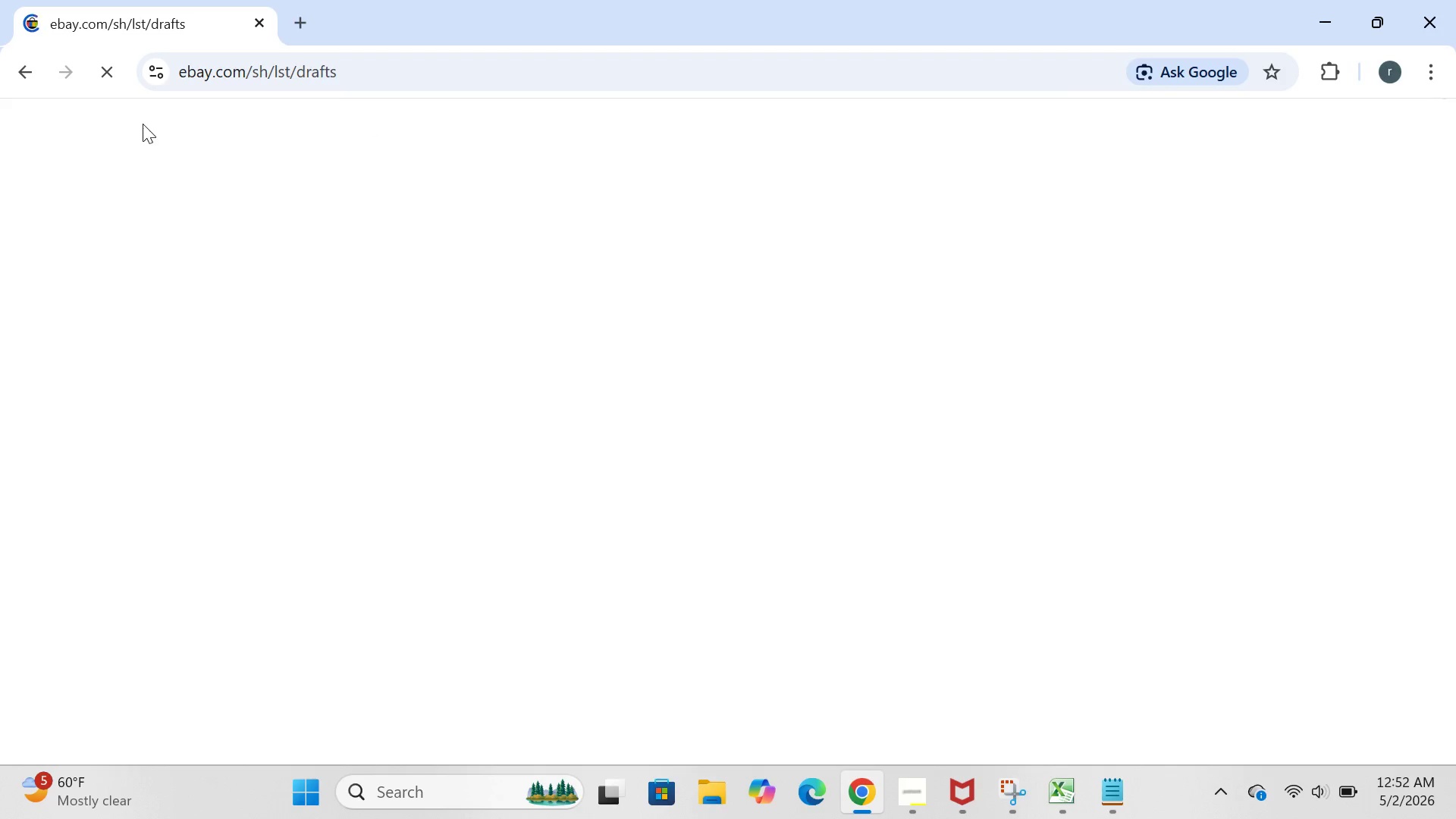 
left_click([14, 77])
 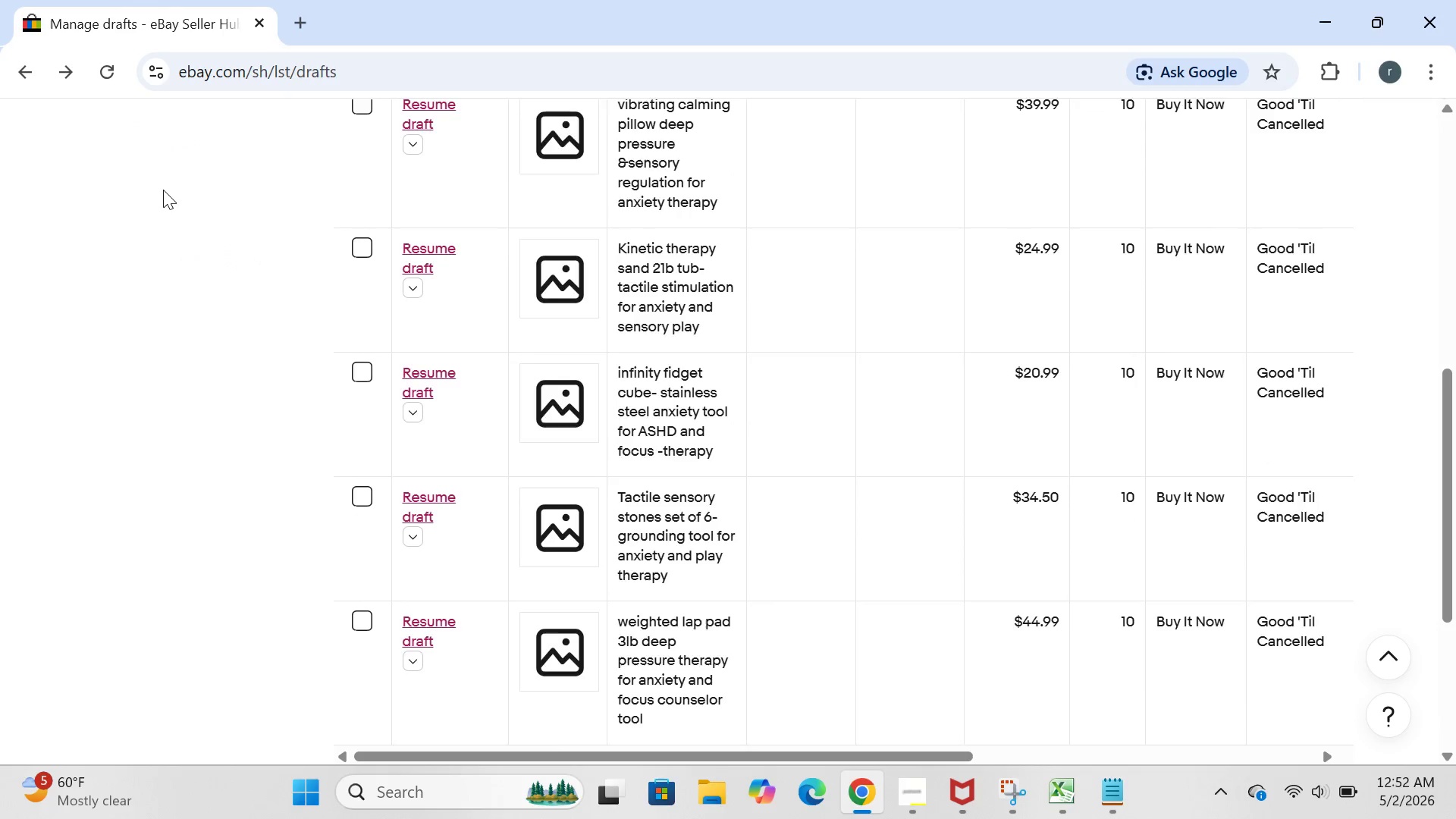 
left_click([426, 254])
 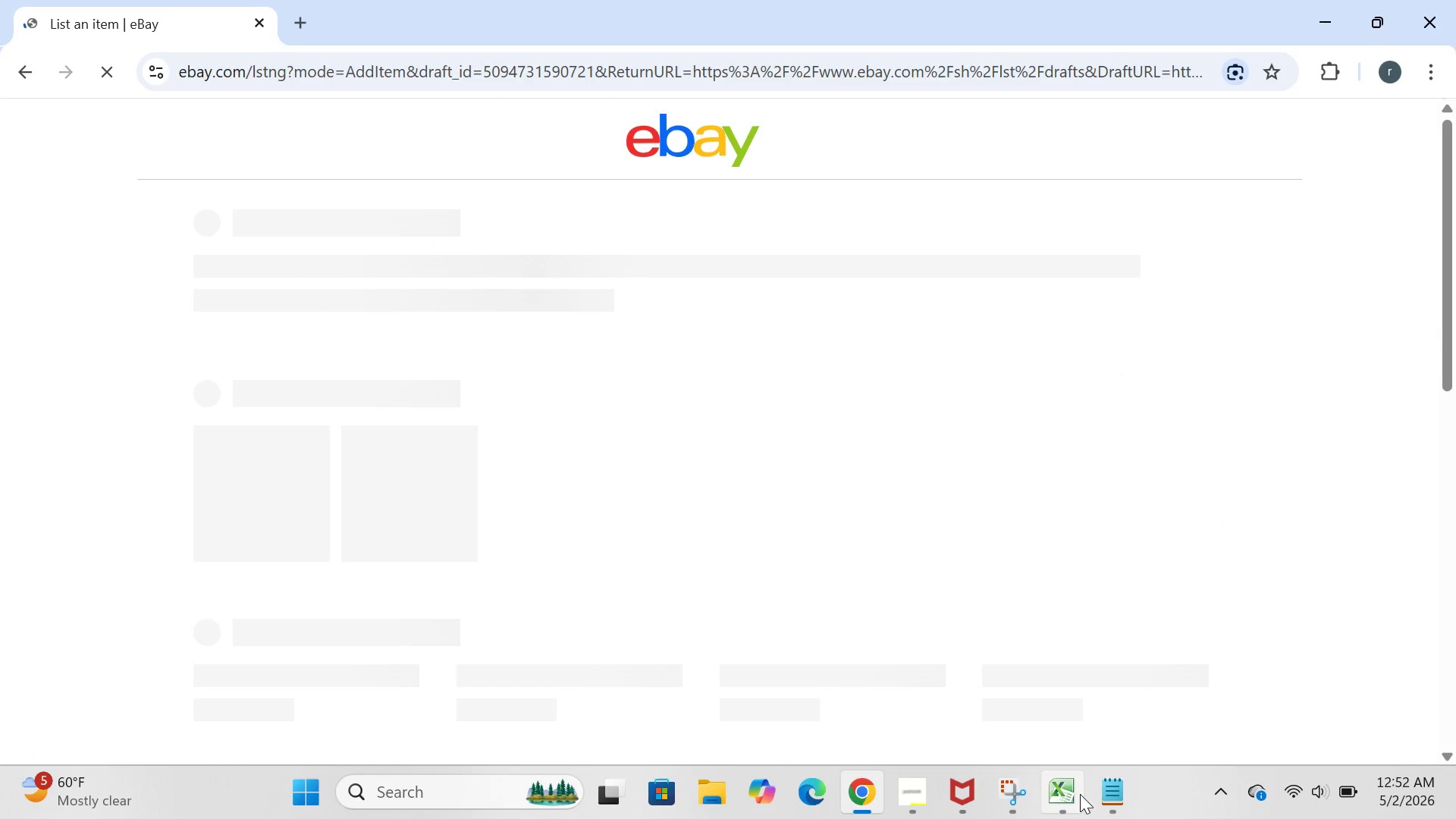 
left_click([1122, 795])
 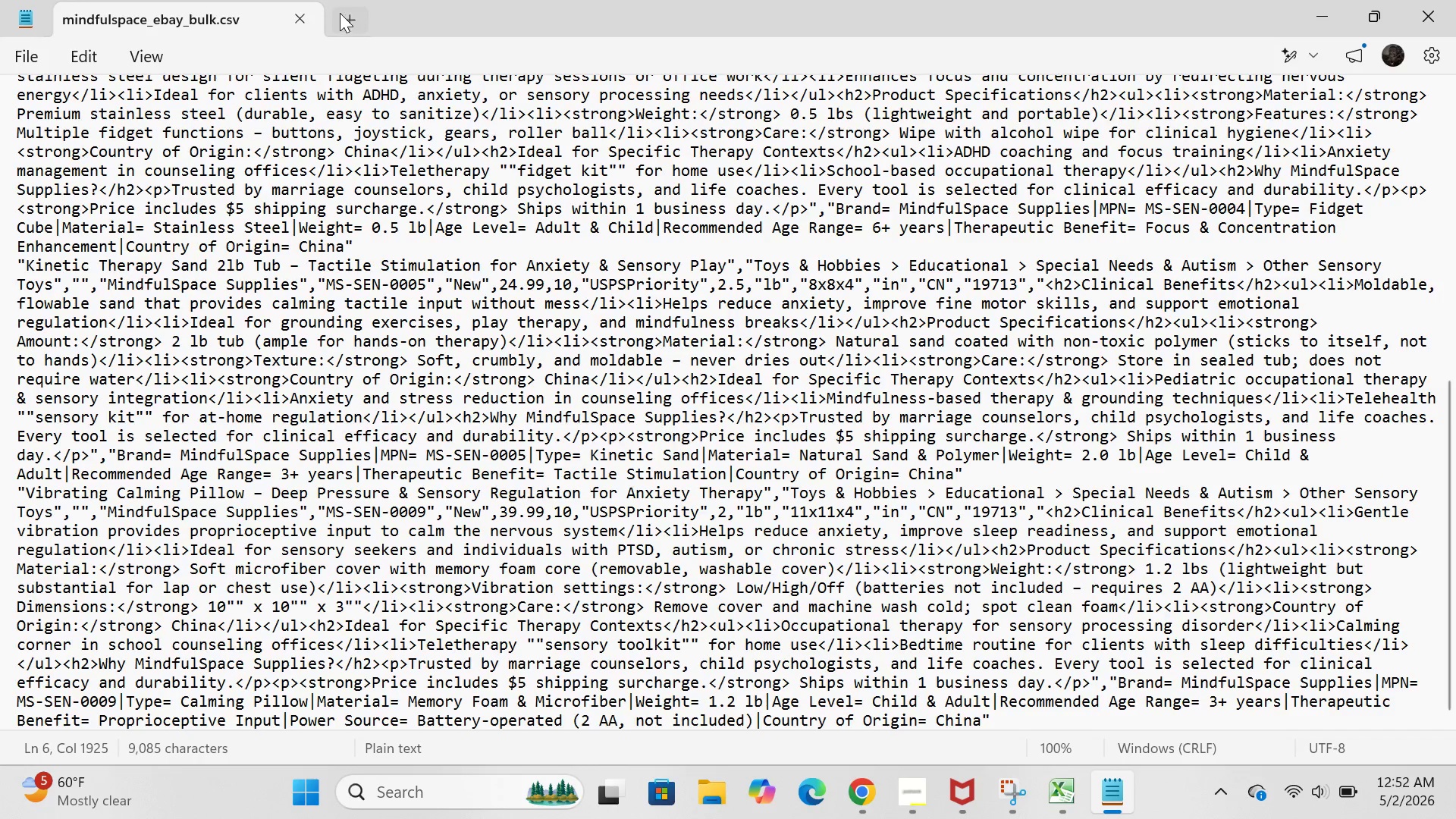 
left_click([340, 11])
 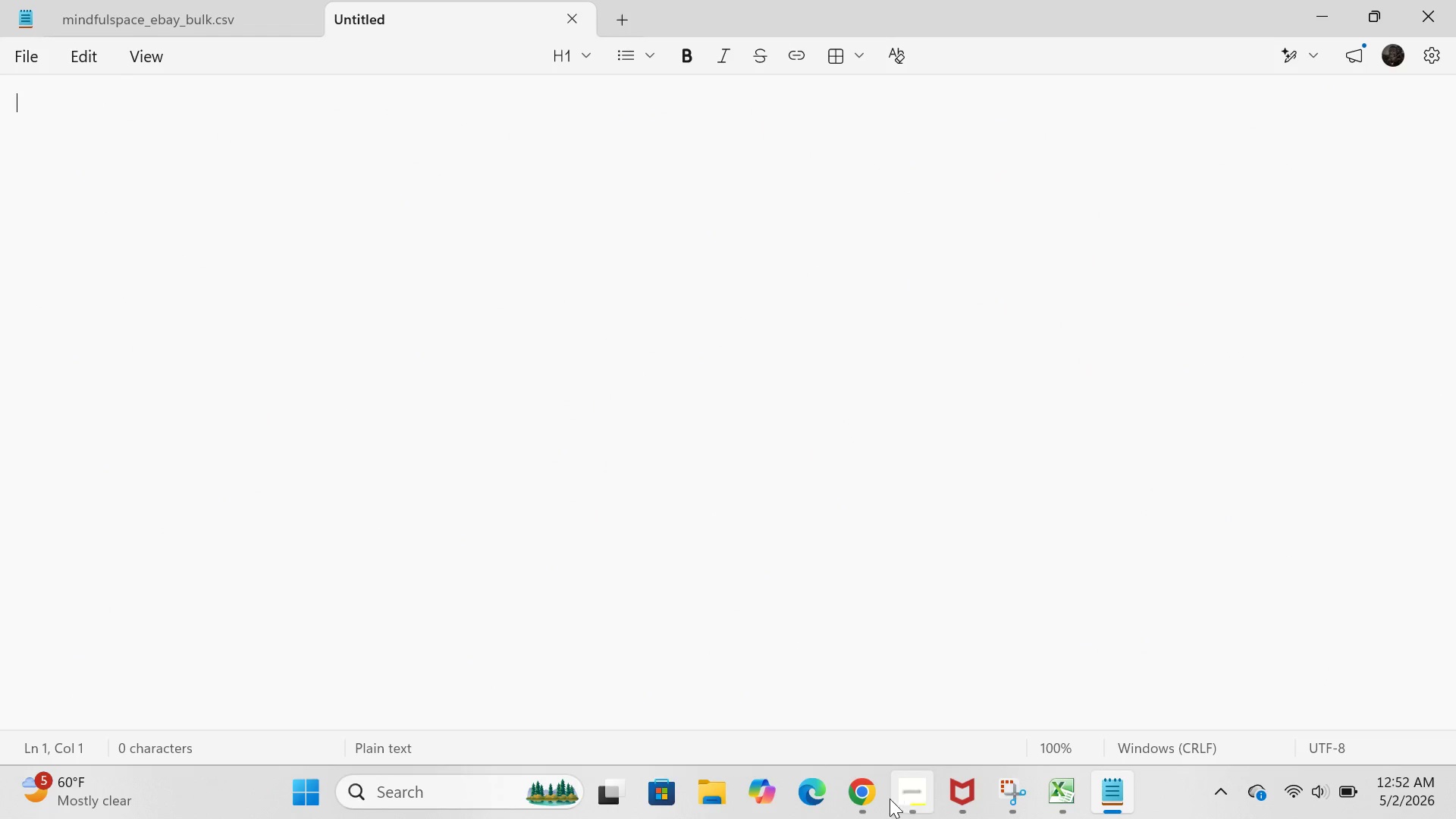 
left_click([872, 798])
 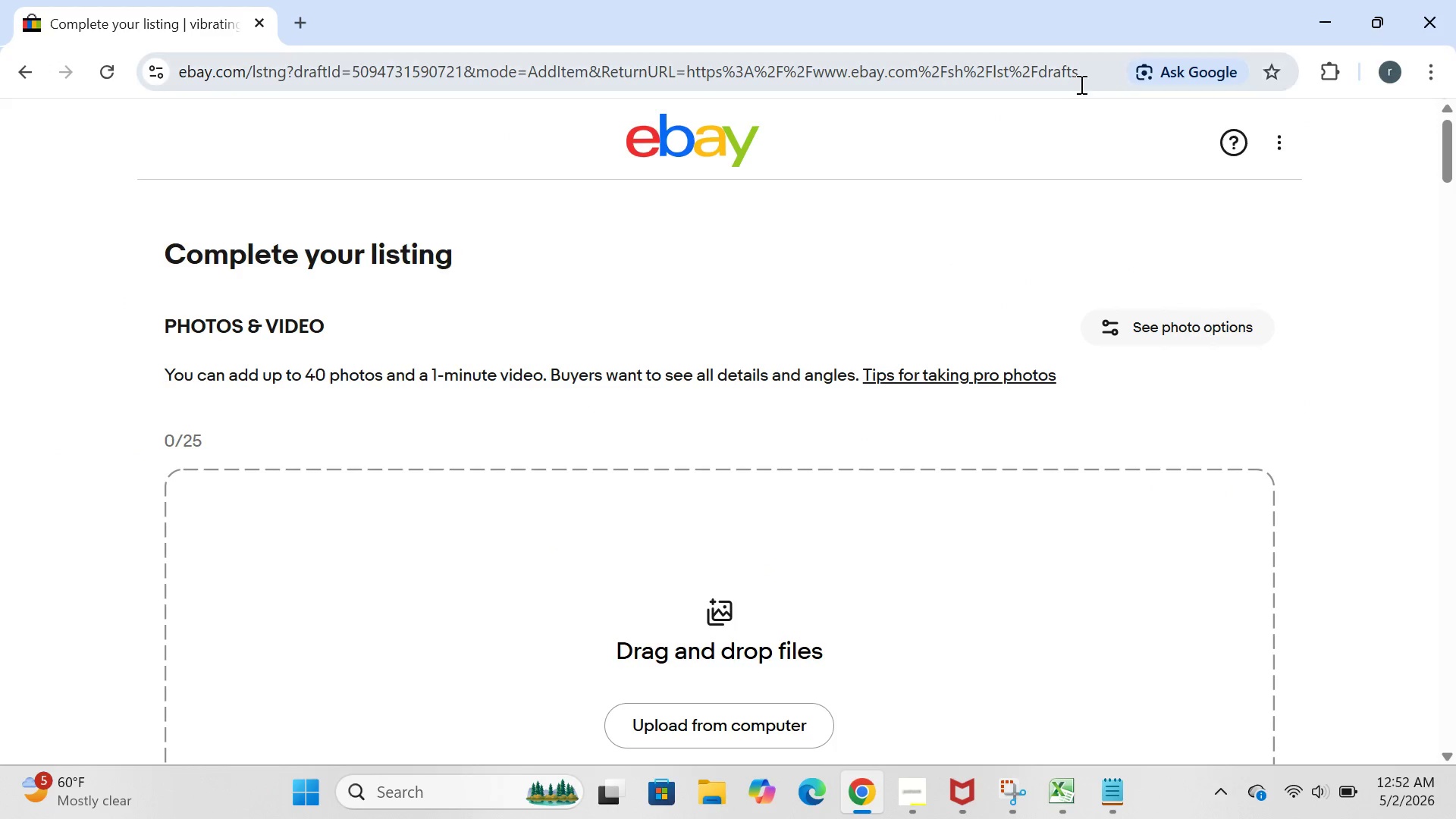 
left_click([1084, 77])
 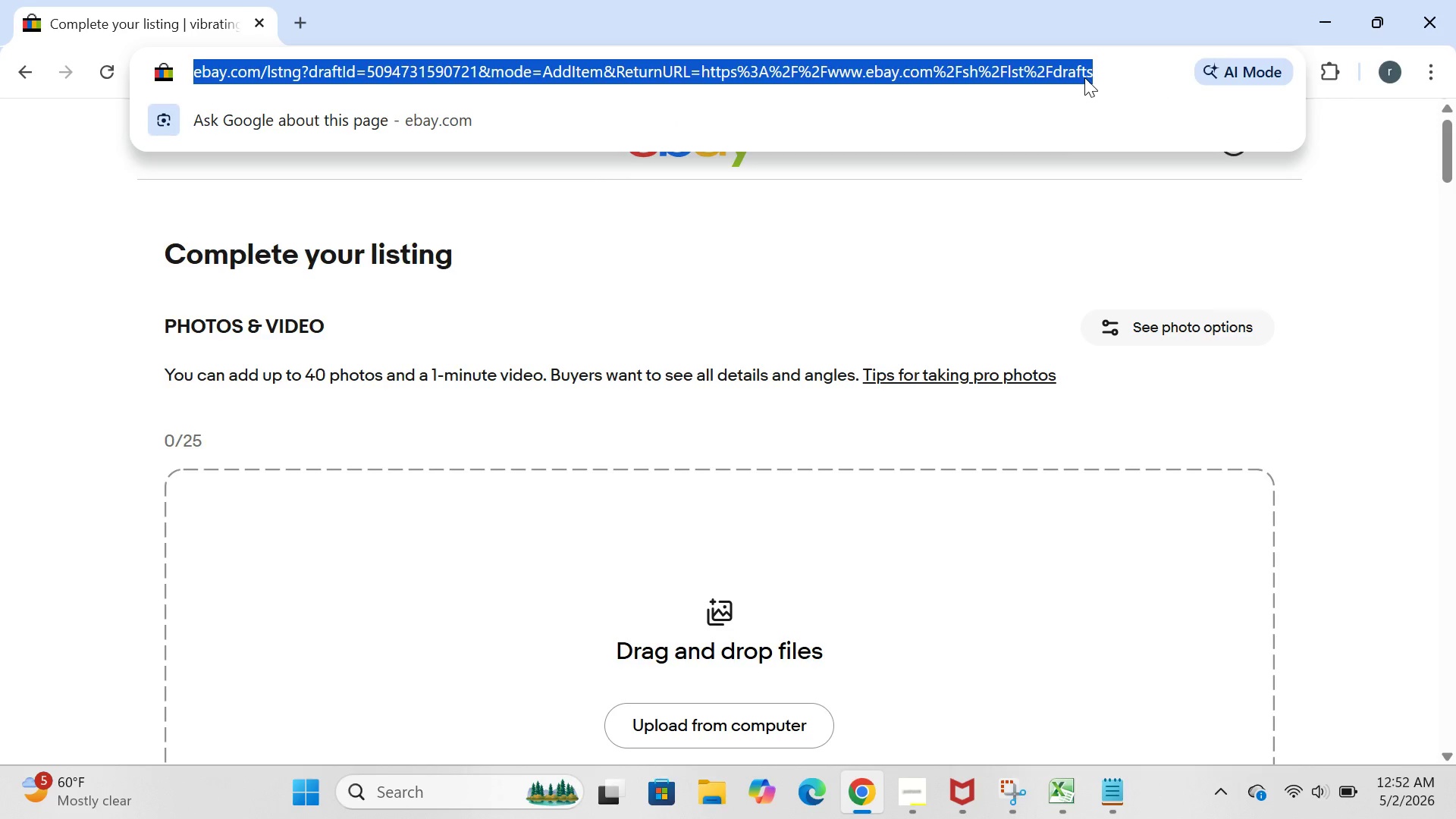 
key(Control+C)
 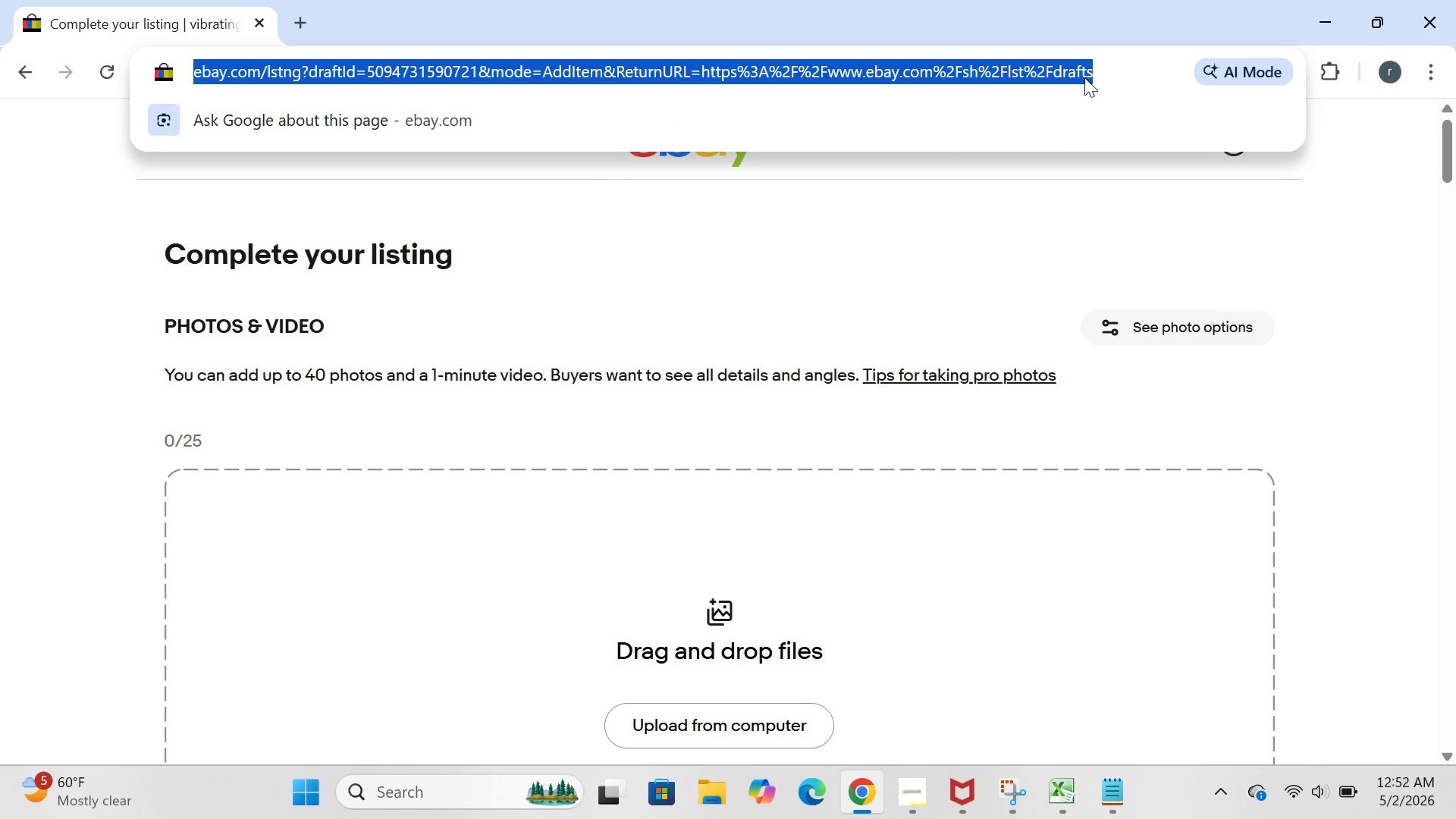 
key(Control+C)
 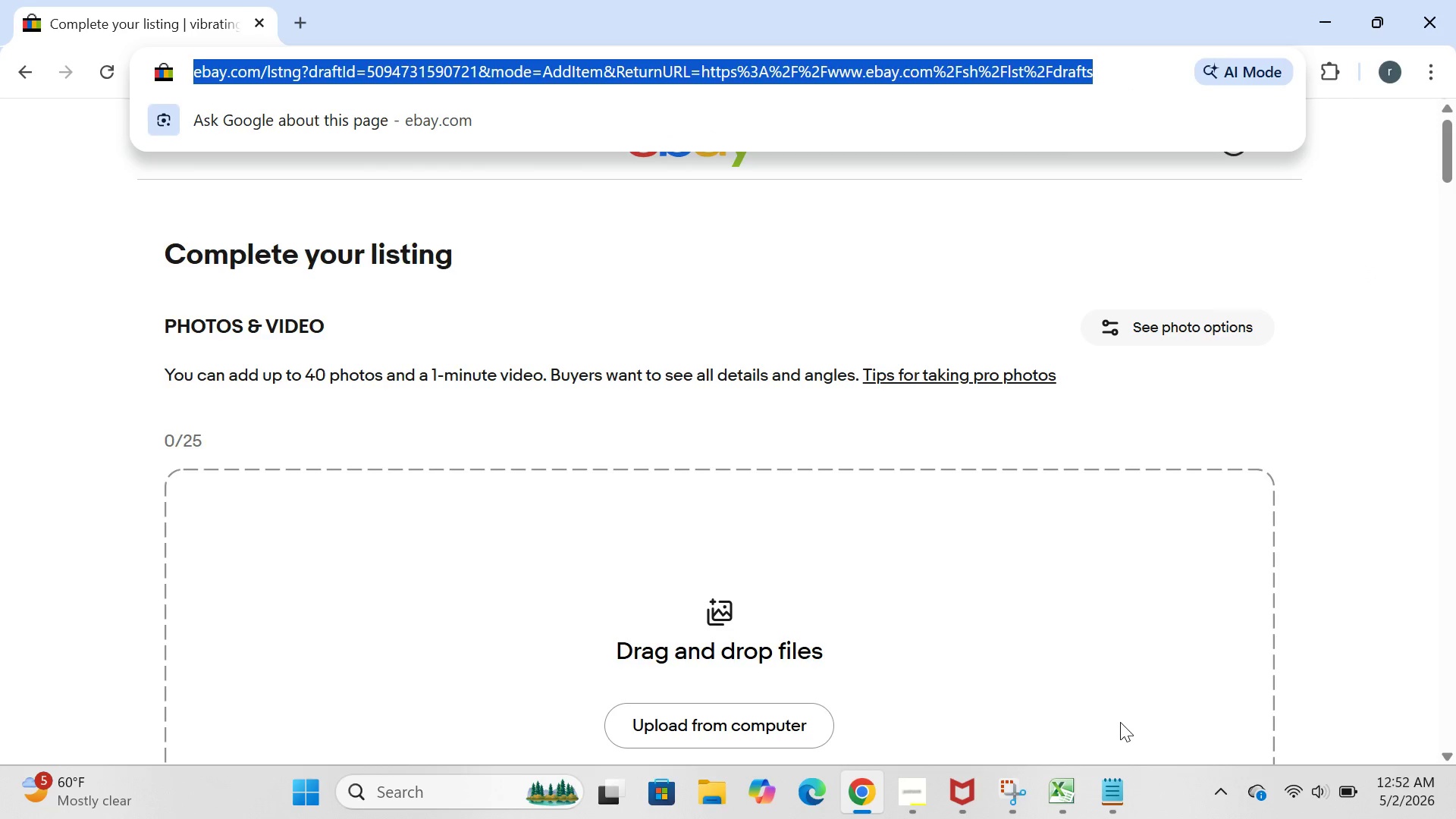 
left_click([1116, 775])
 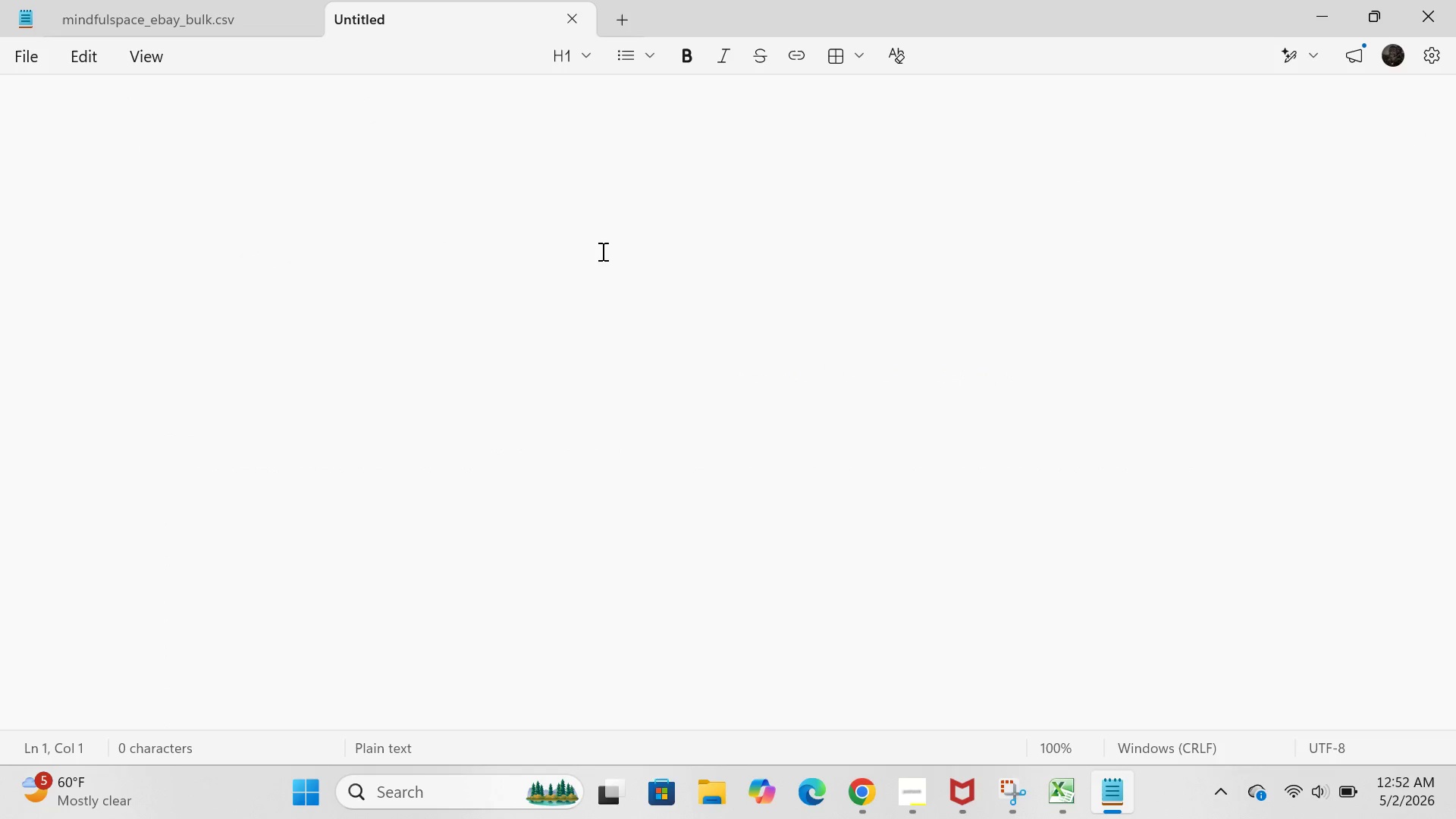 
key(Control+V)
 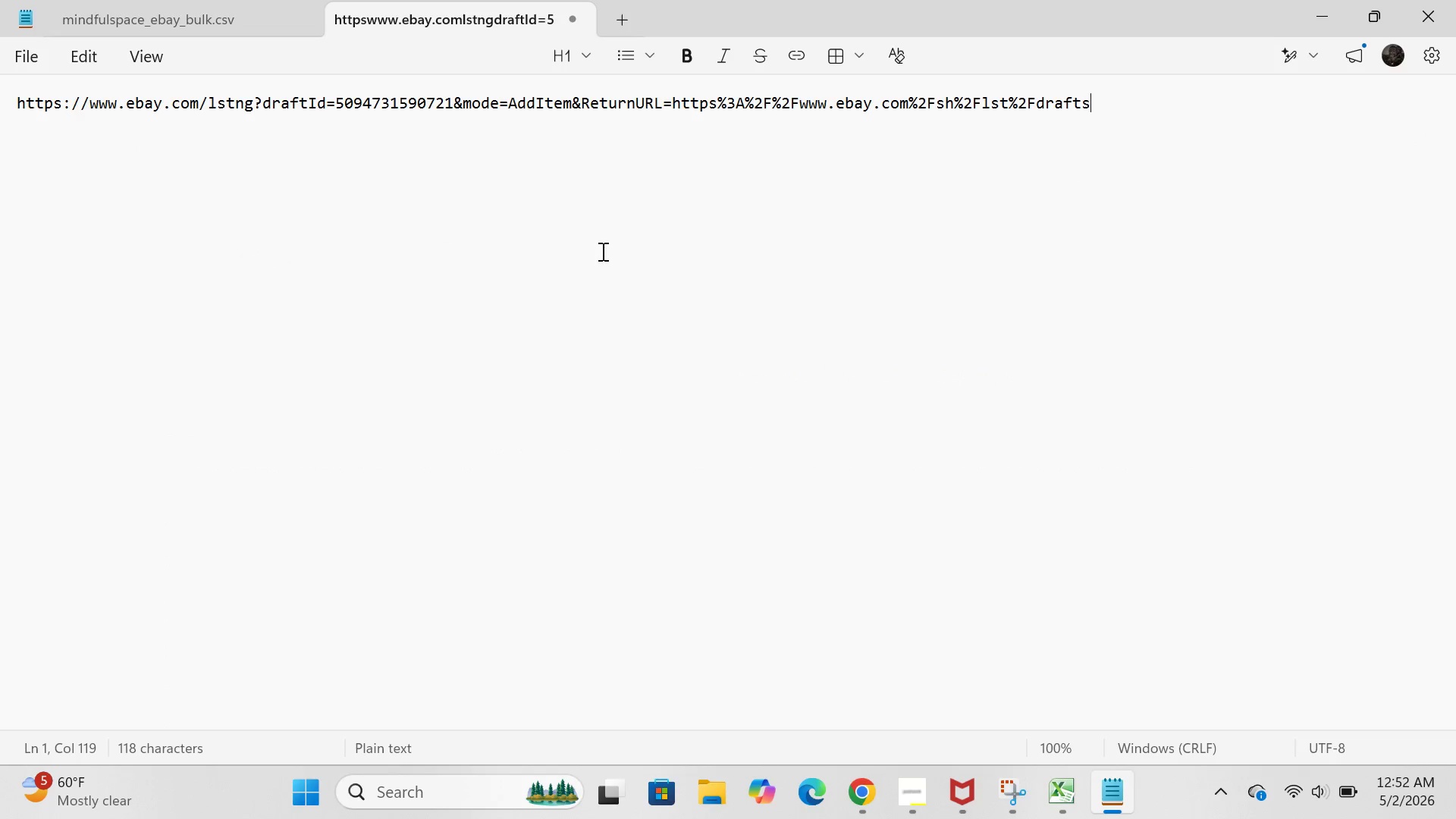 
key(Enter)
 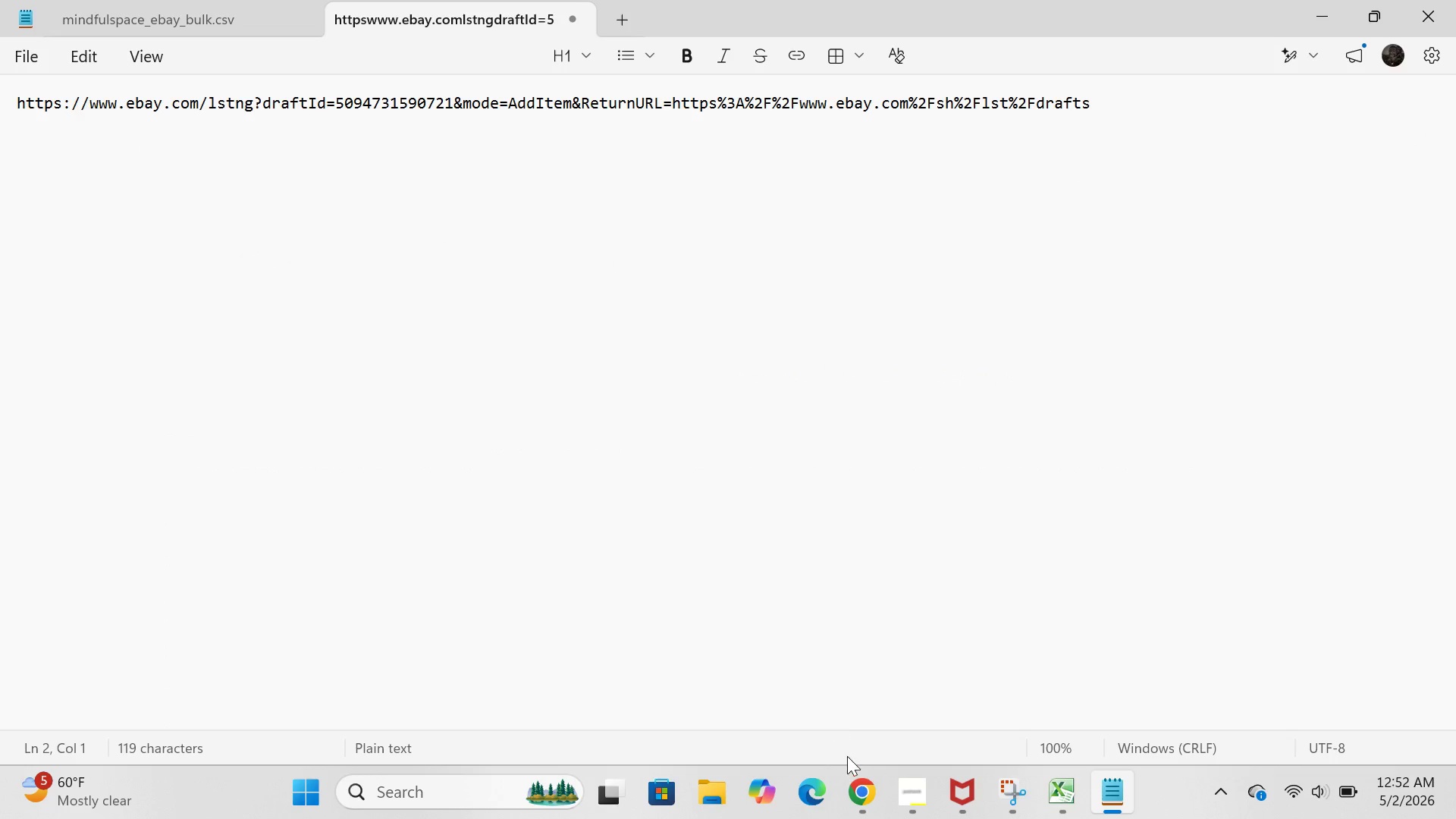 
left_click([856, 791])
 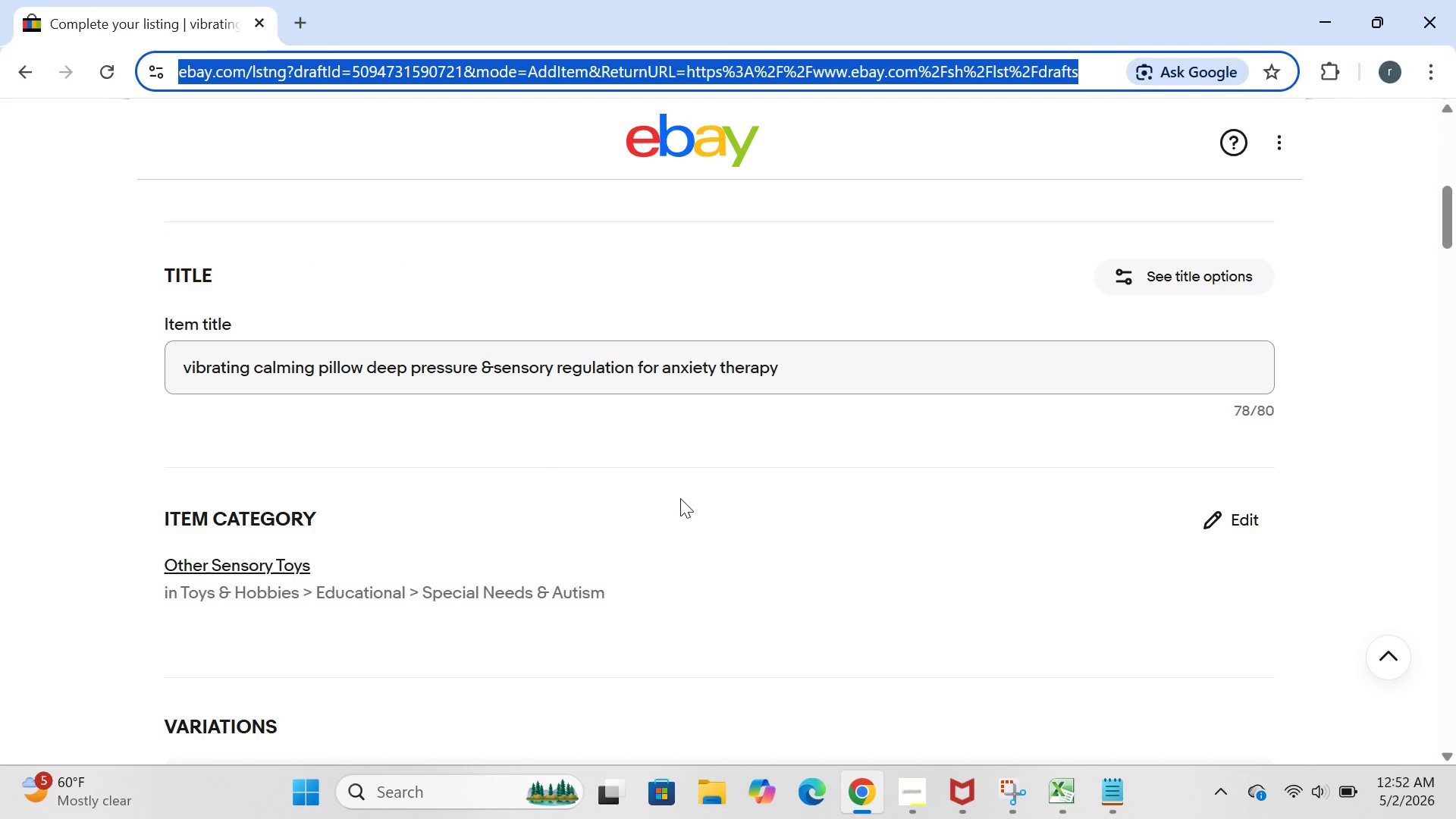 
wait(14.92)
 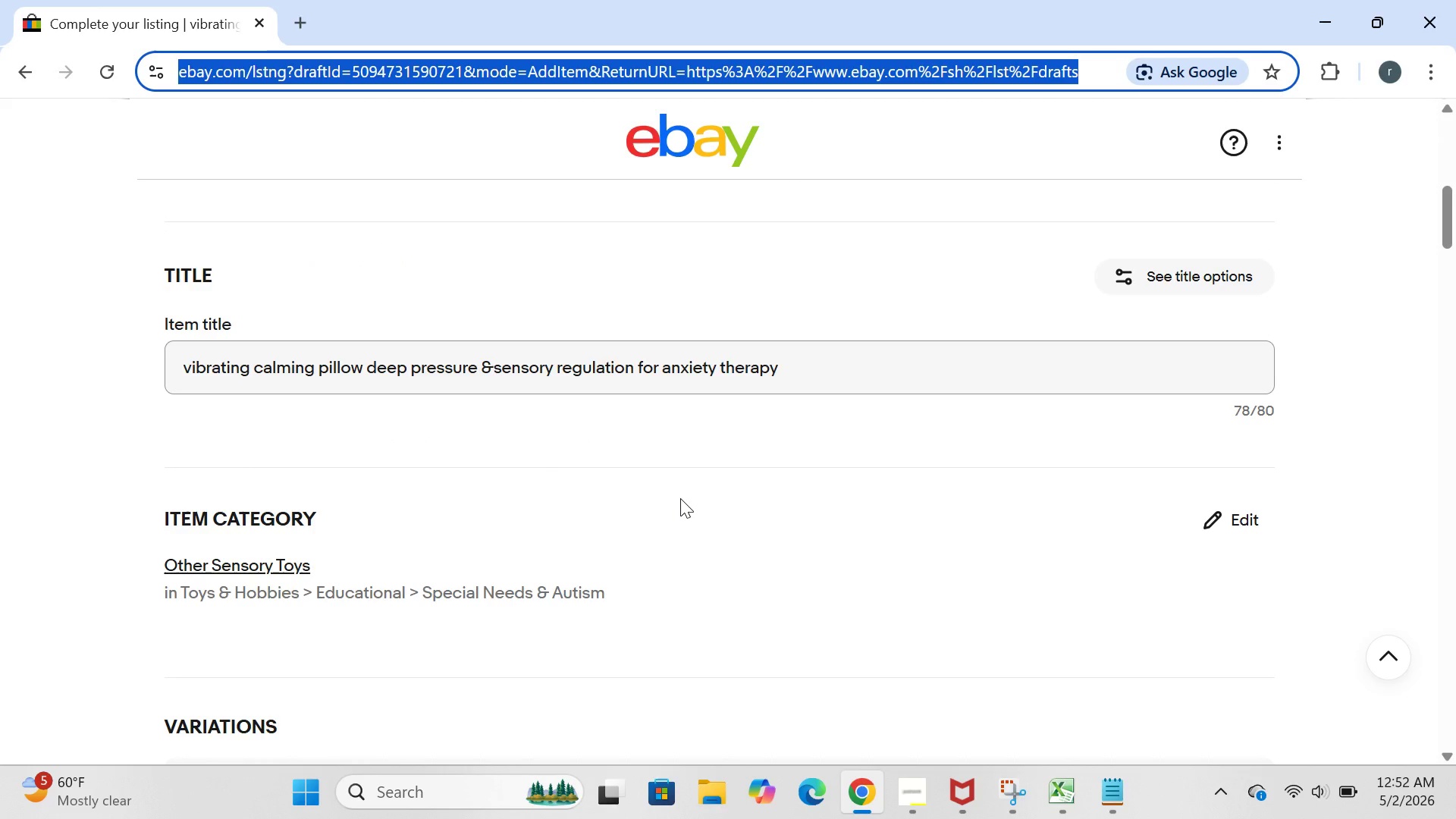 
left_click([16, 70])
 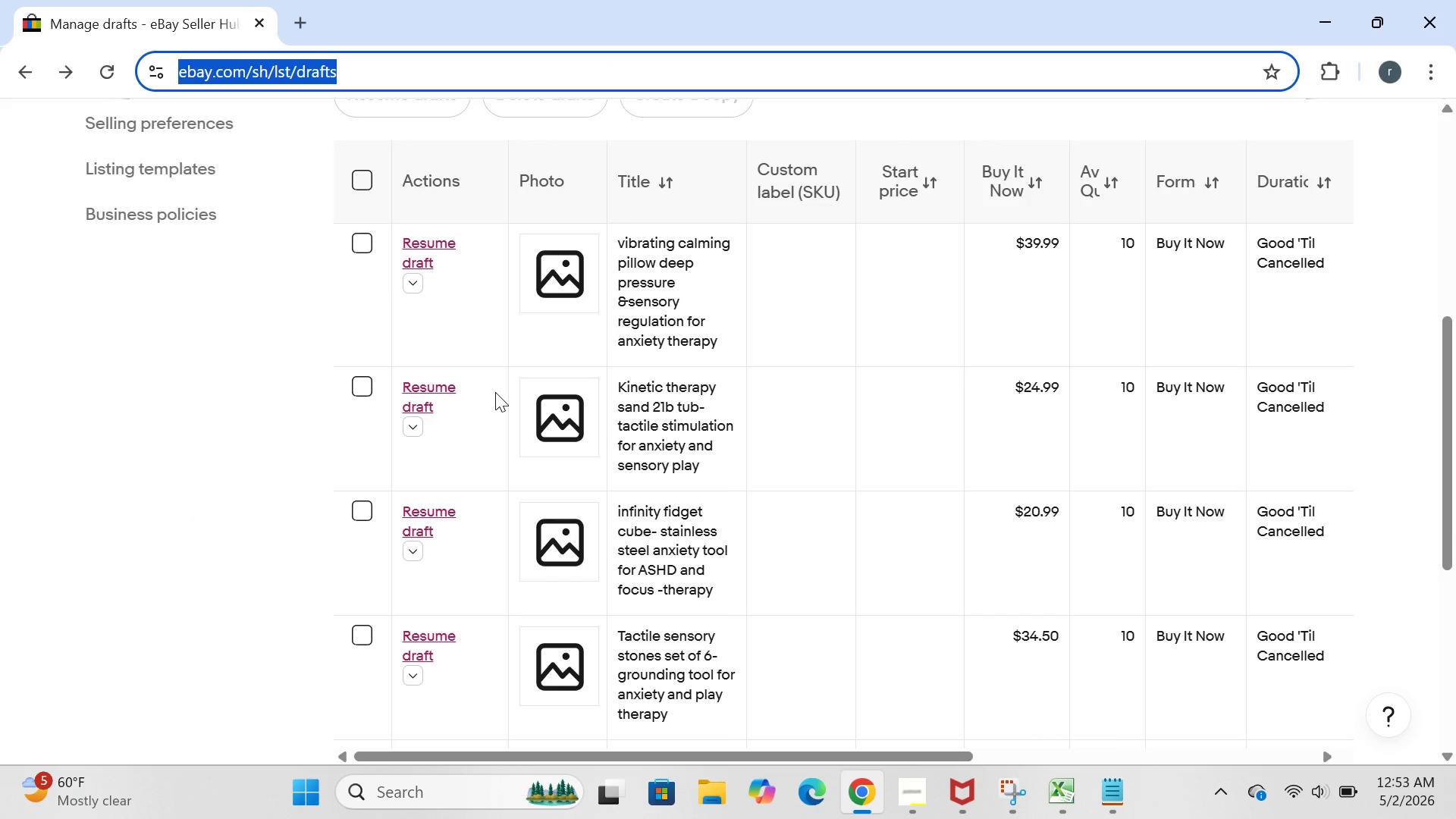 
wait(5.84)
 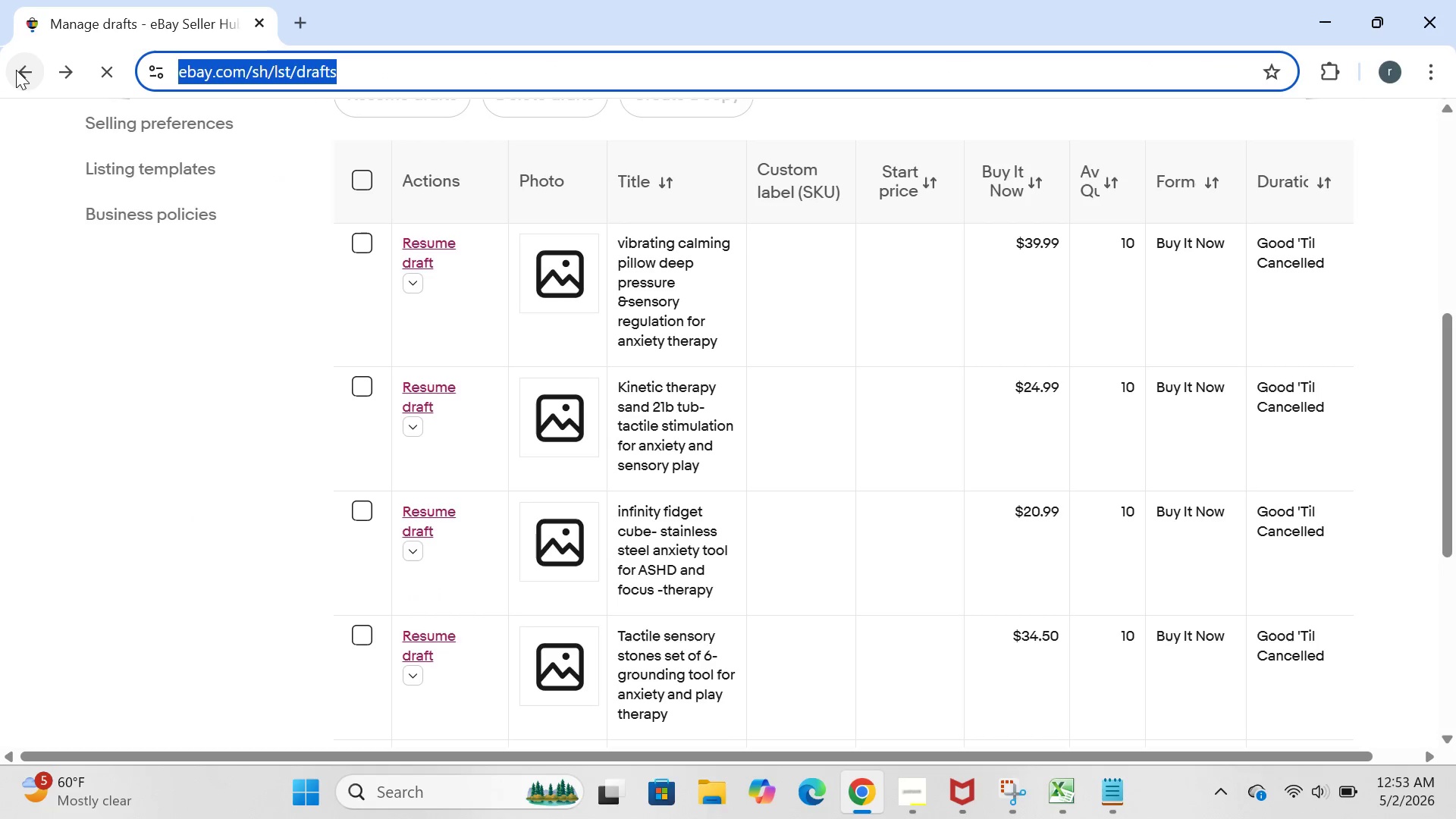 
left_click([441, 389])
 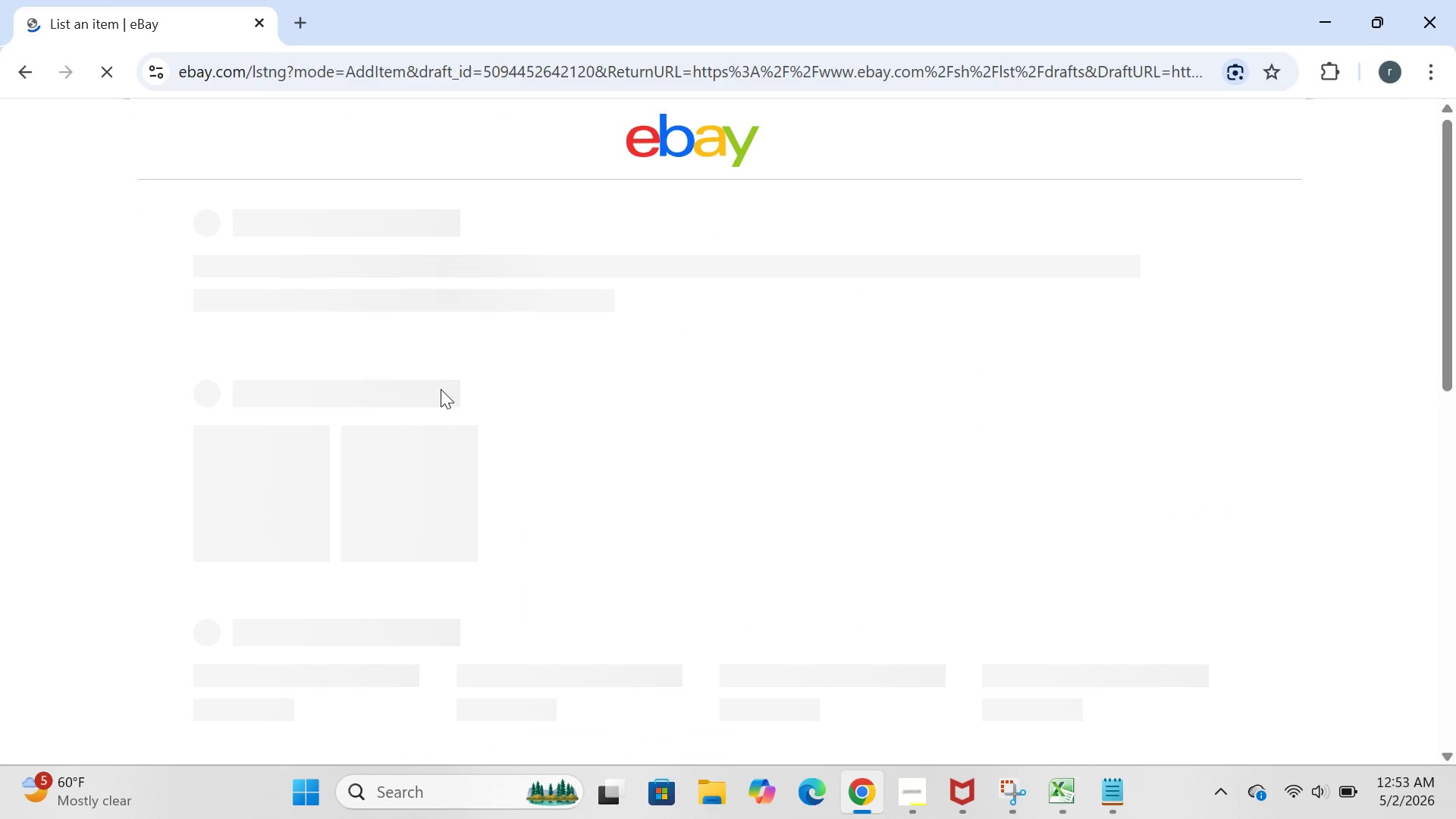 
wait(8.17)
 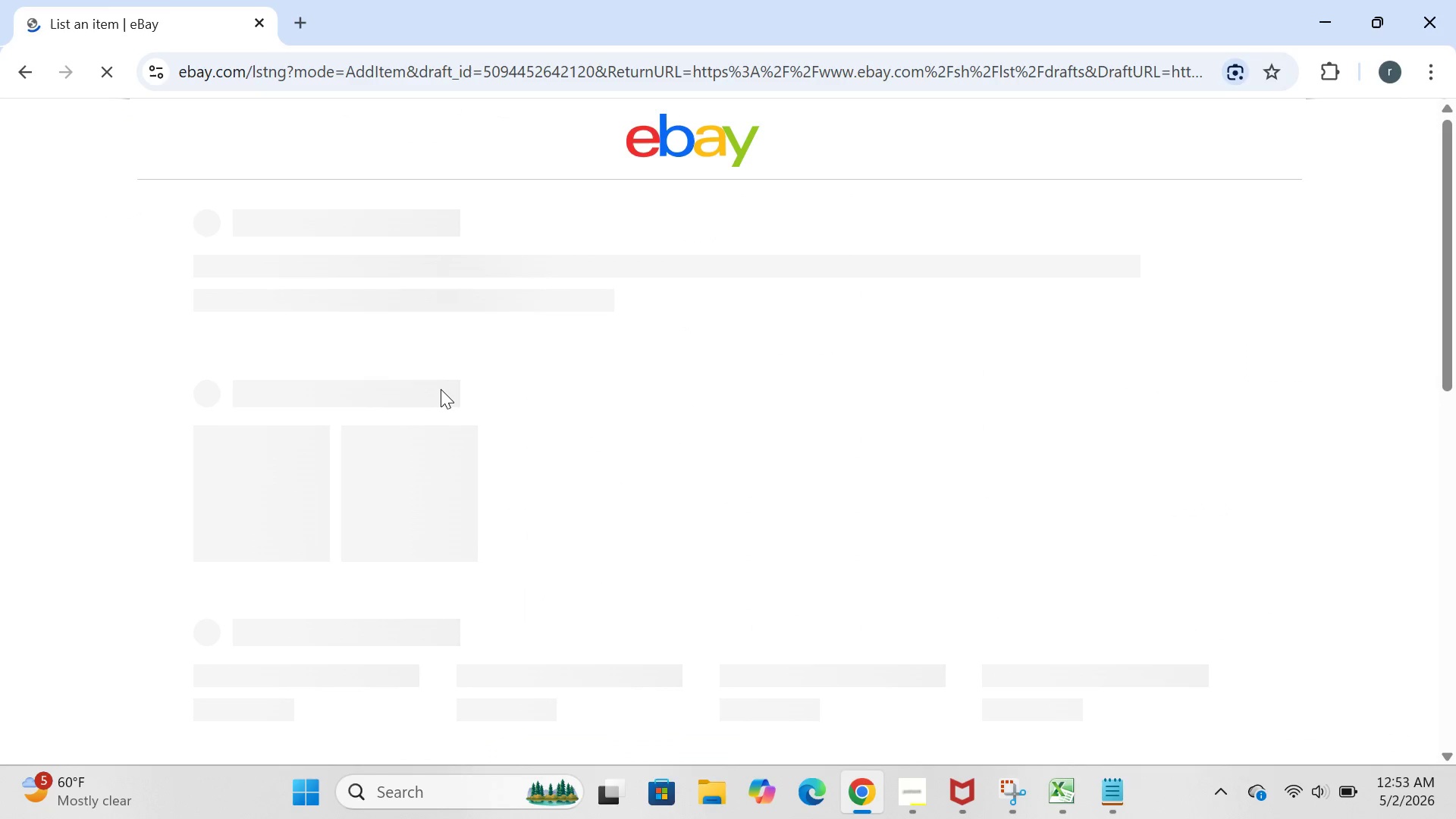 
double_click([1109, 88])
 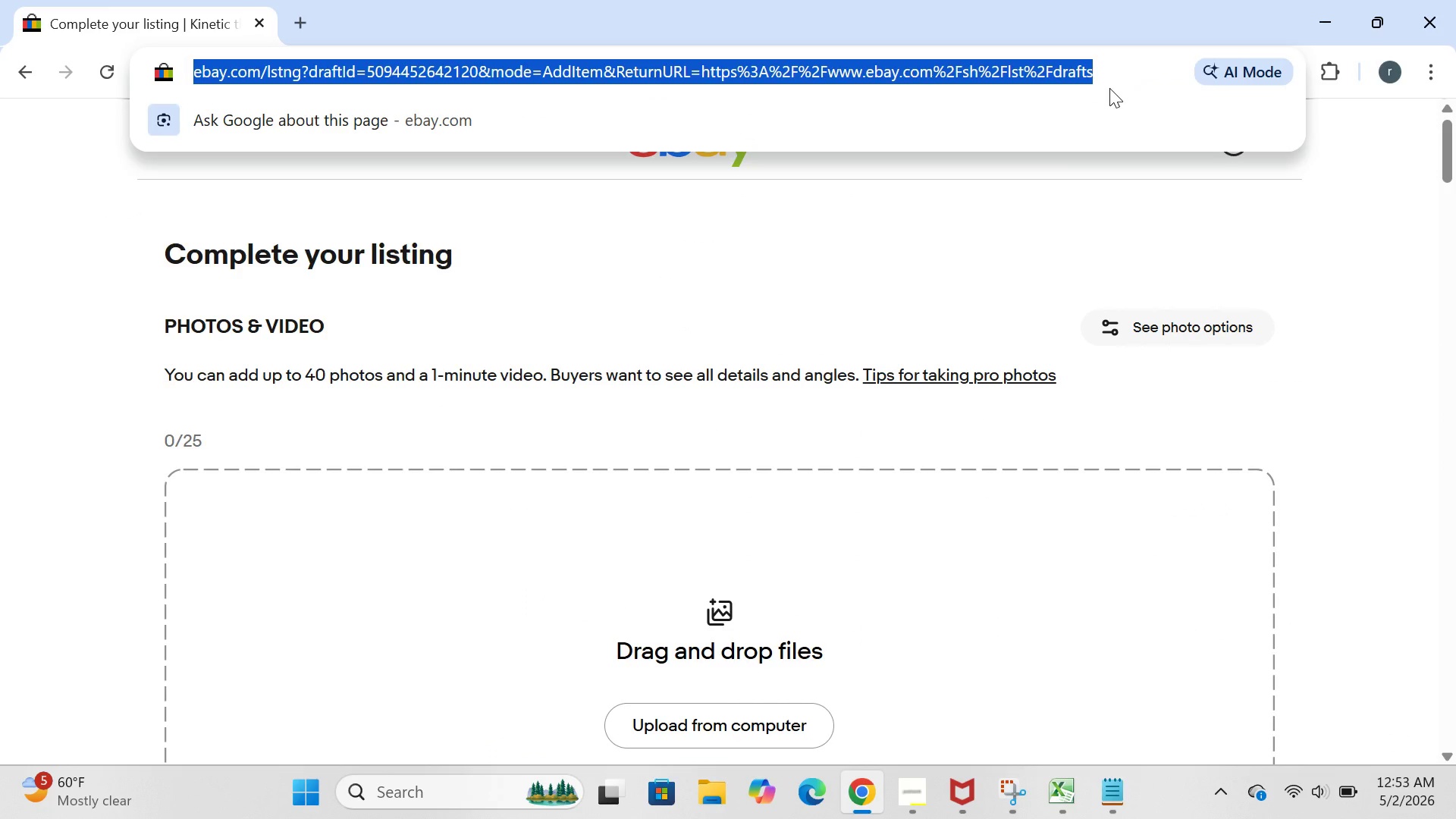 
key(Control+C)
 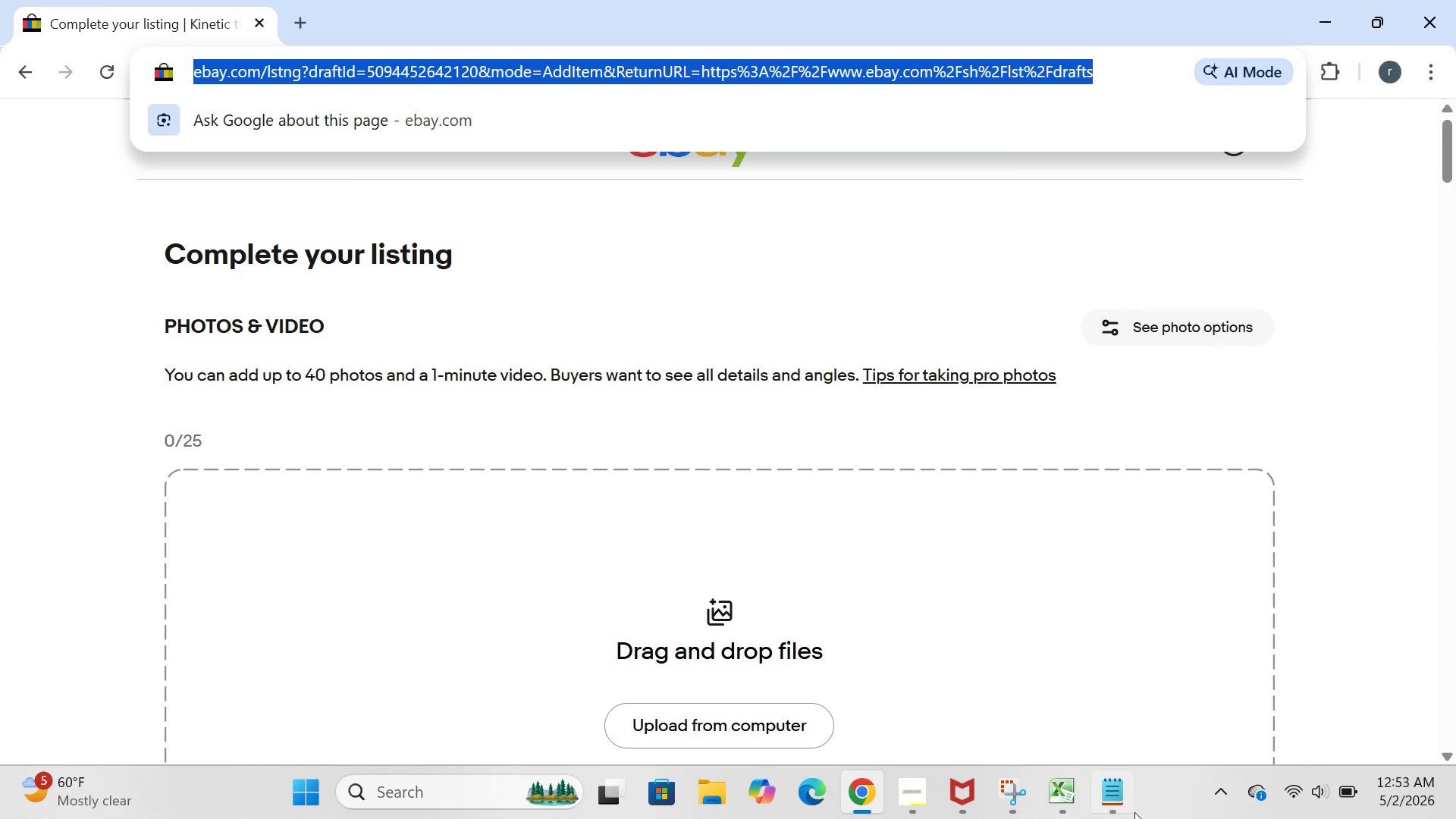 
left_click([1134, 811])
 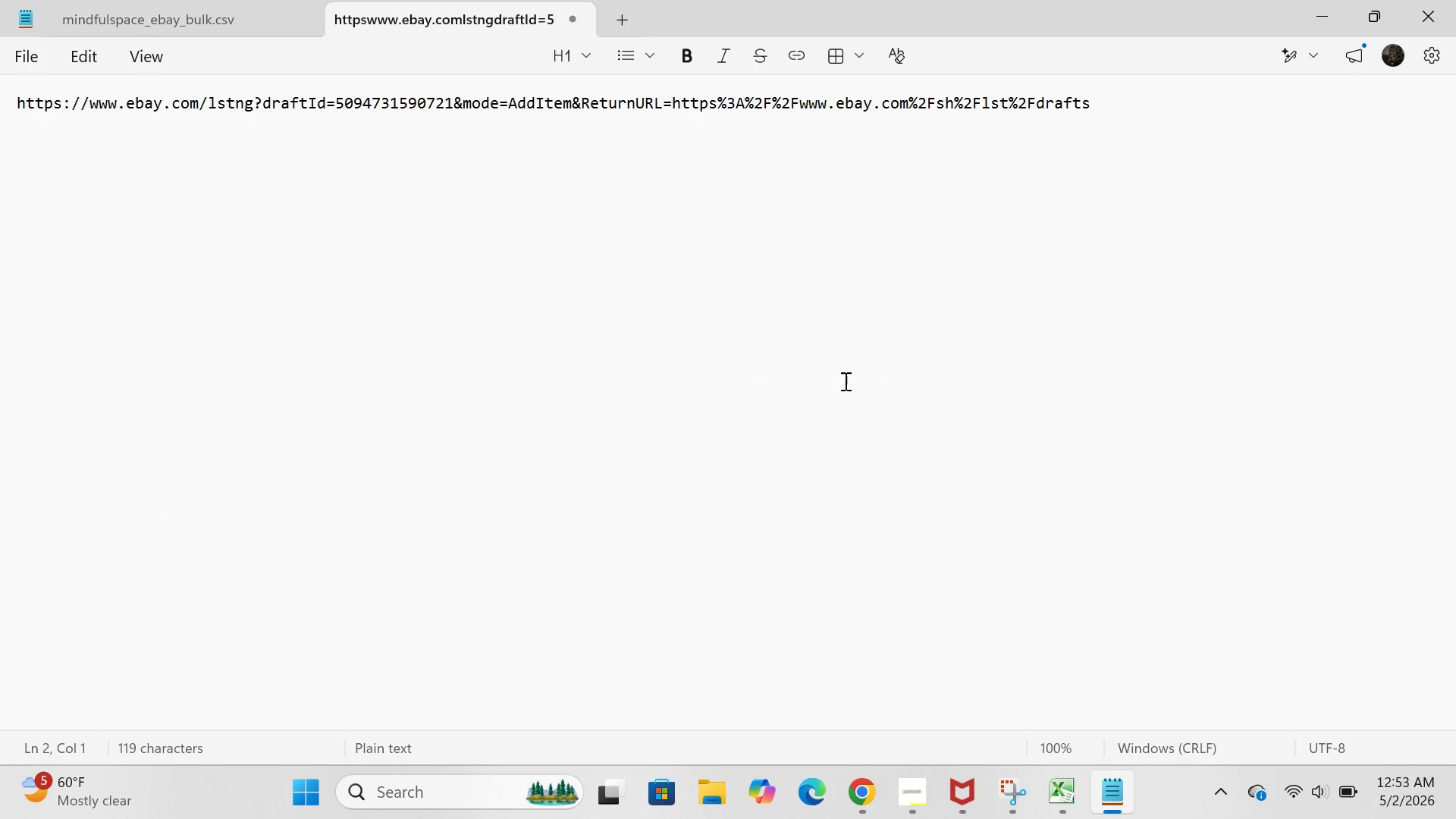 
key(Control+V)
 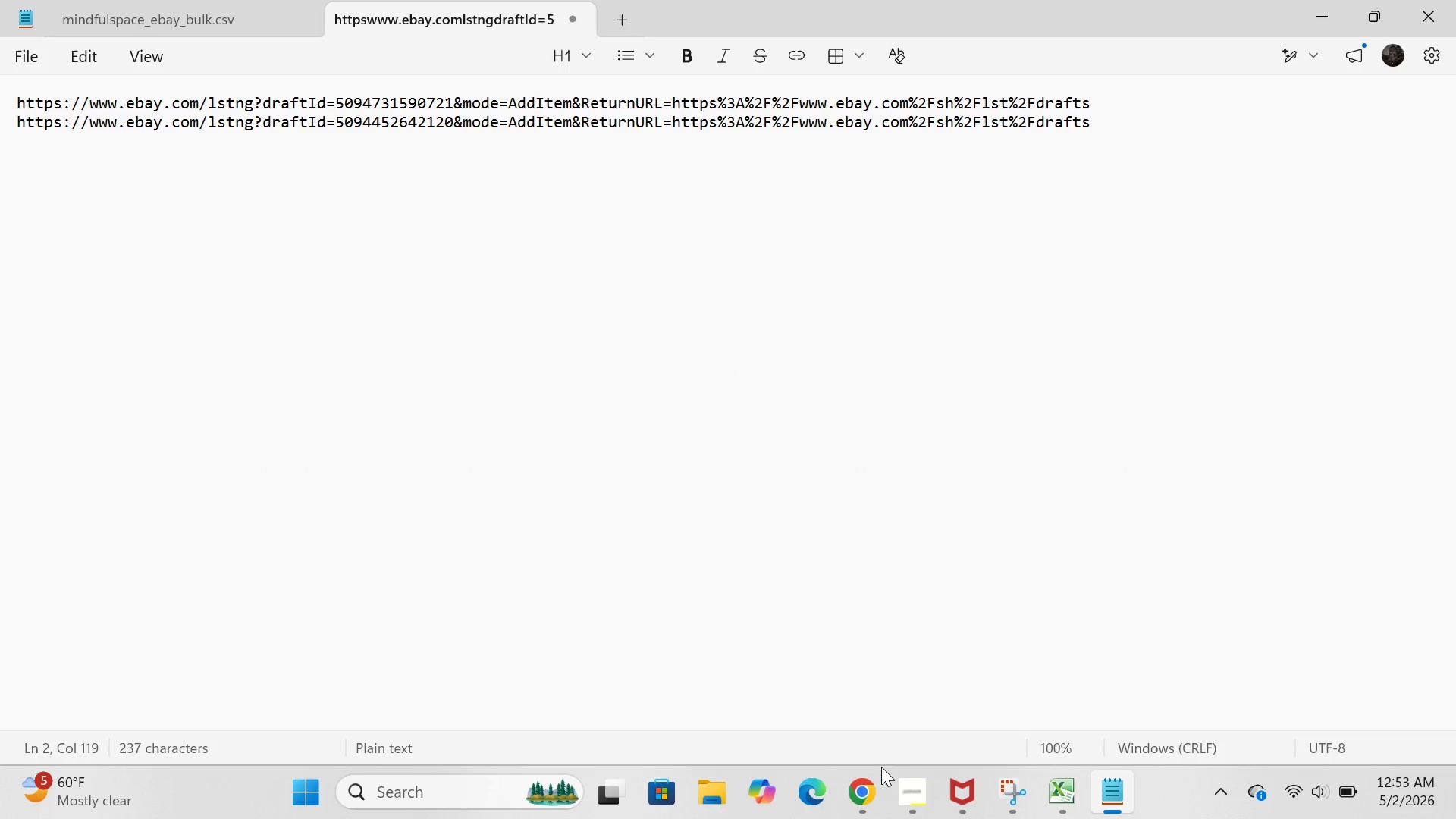 
left_click([856, 787])
 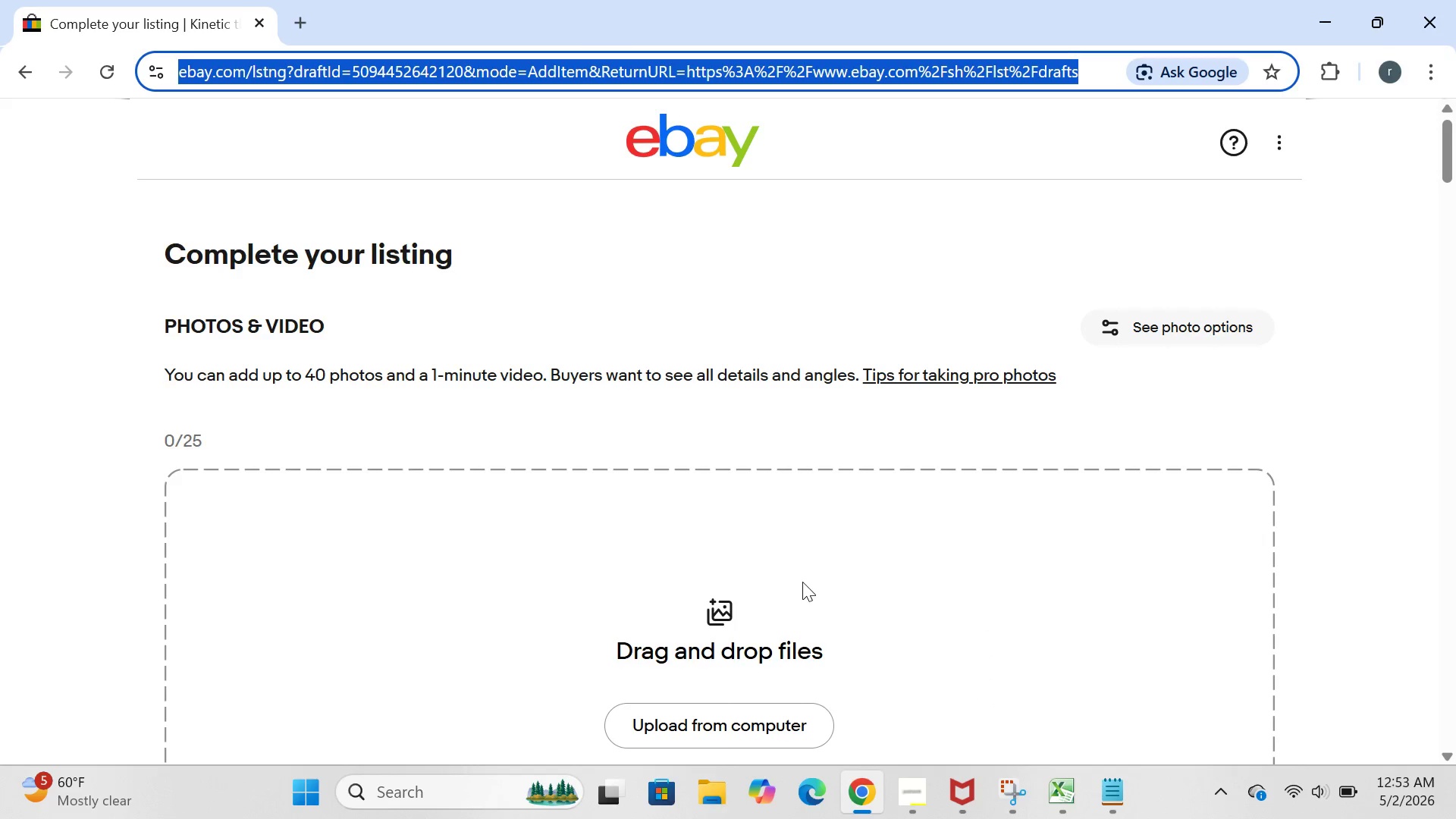 
left_click([810, 490])
 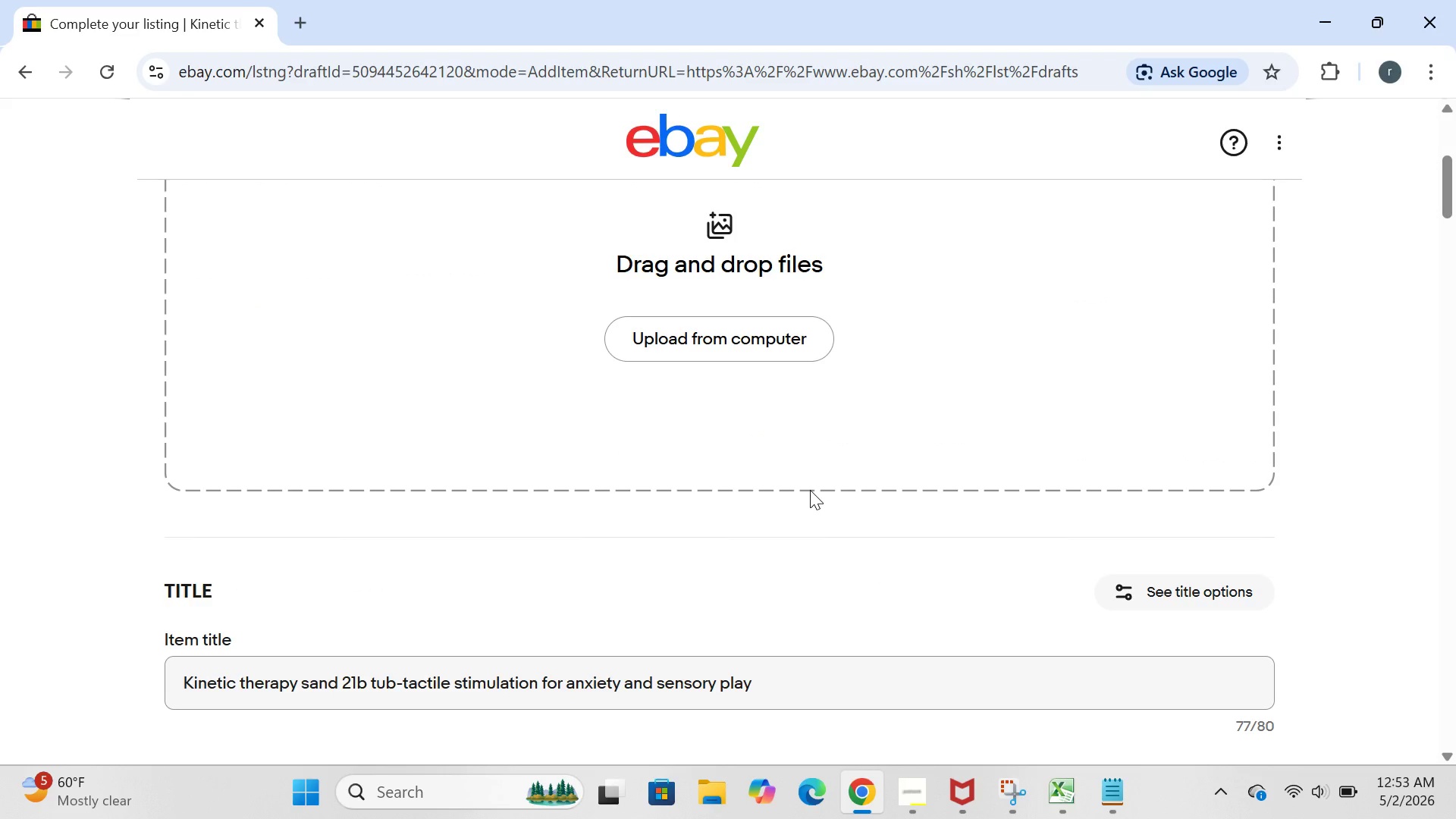 
wait(10.84)
 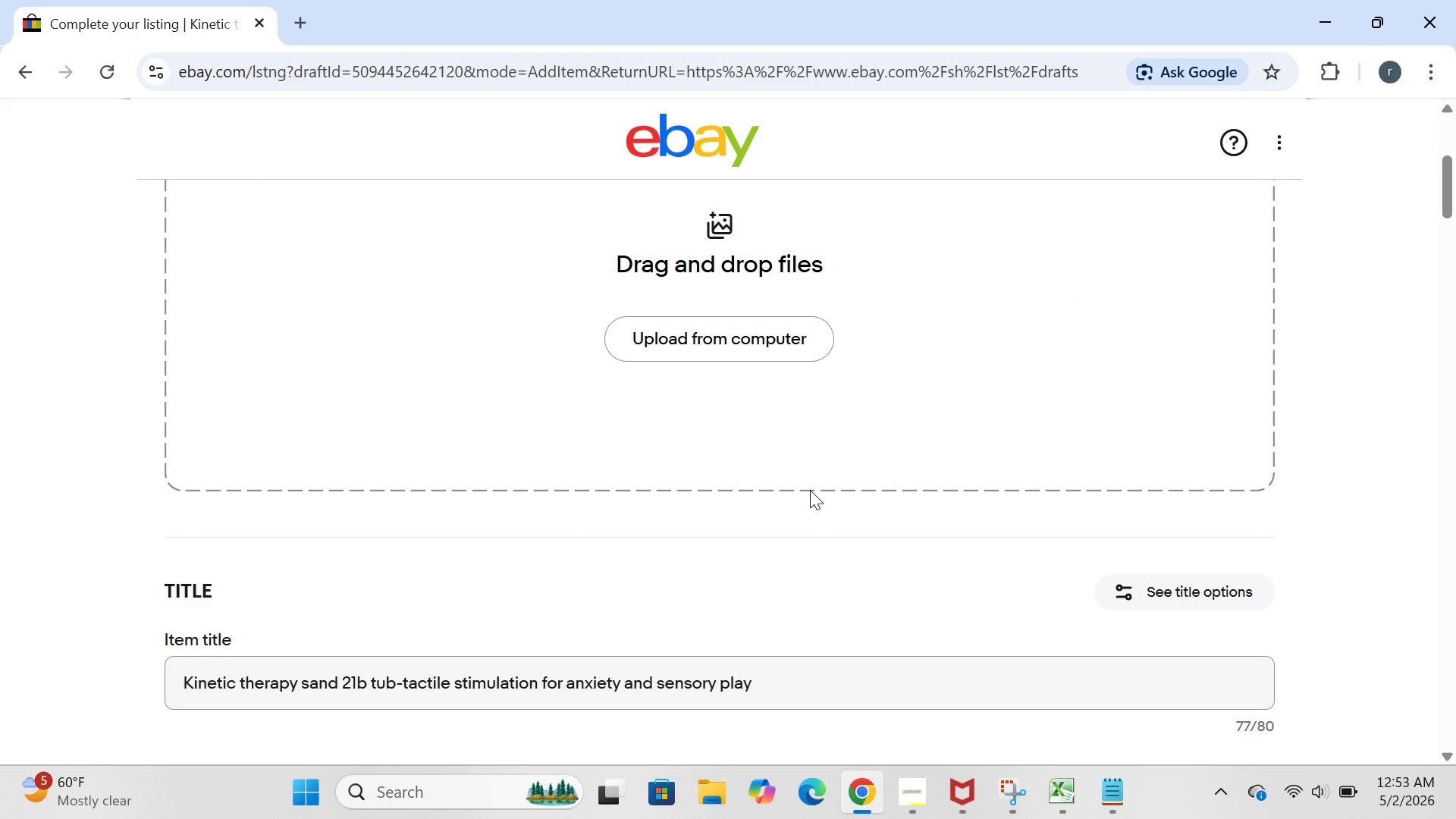 
left_click([37, 69])
 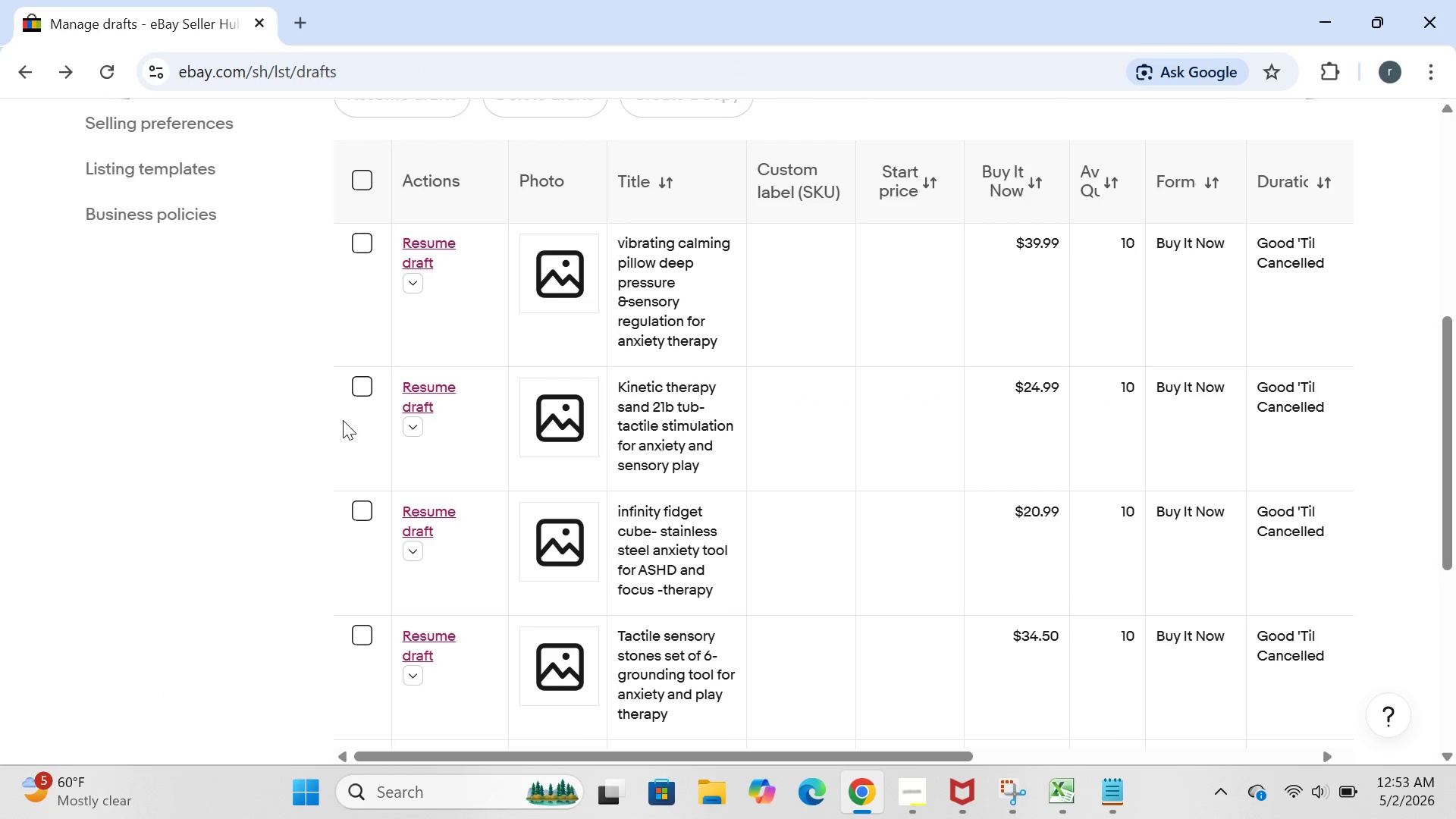 
left_click([438, 519])
 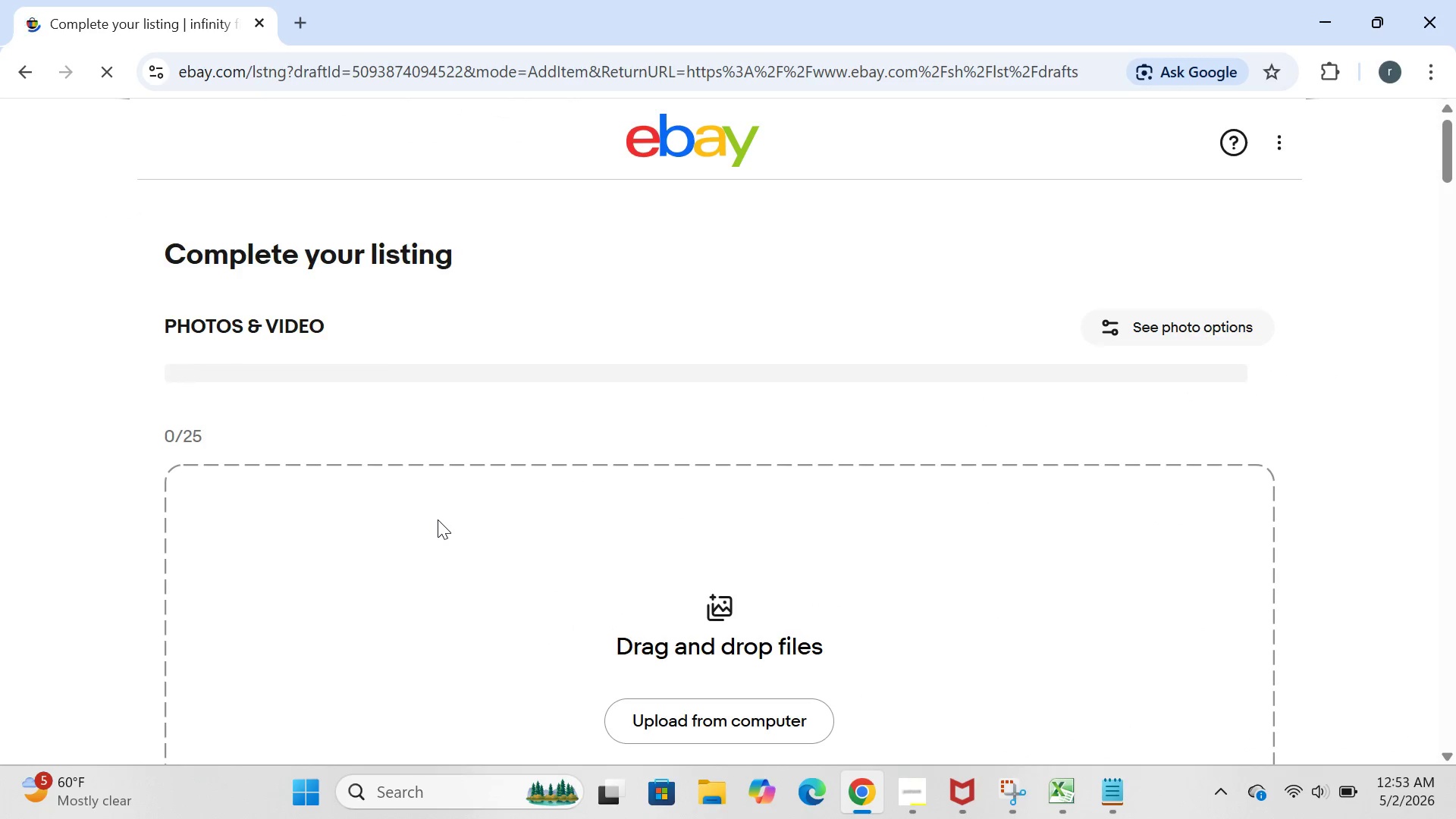 
wait(8.78)
 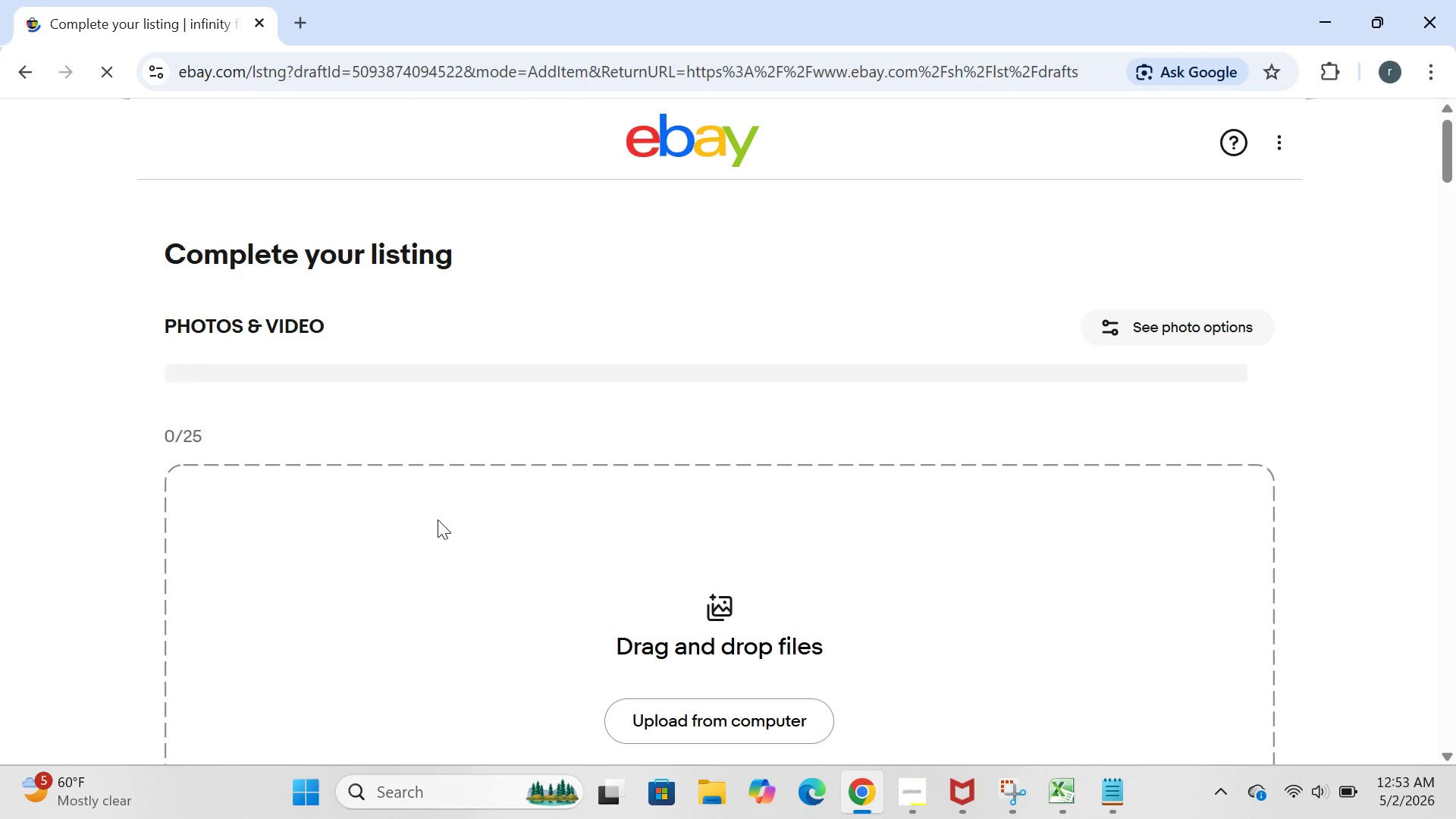 
left_click([968, 114])
 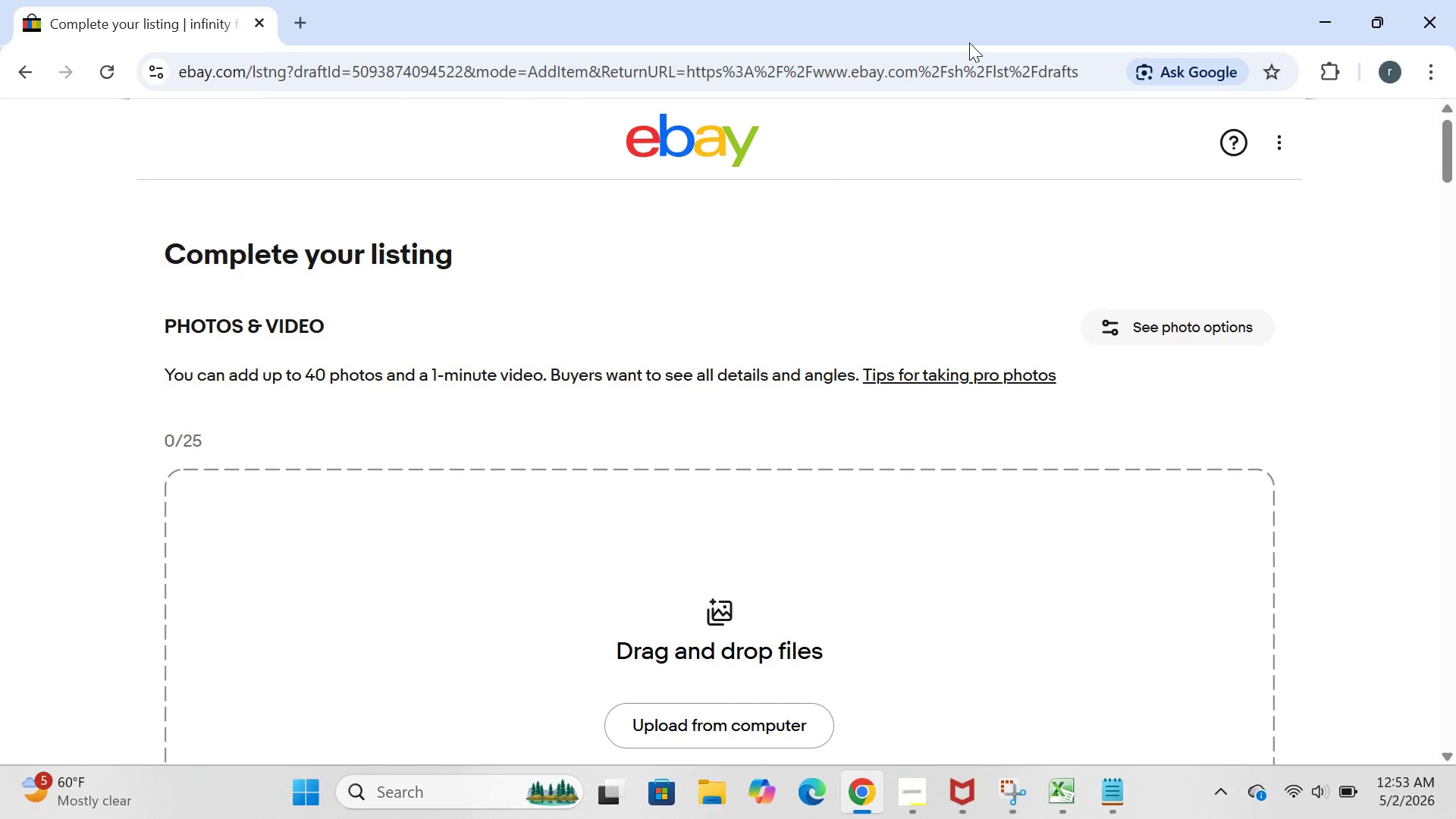 
left_click_drag(start_coordinate=[969, 42], to_coordinate=[931, 89])
 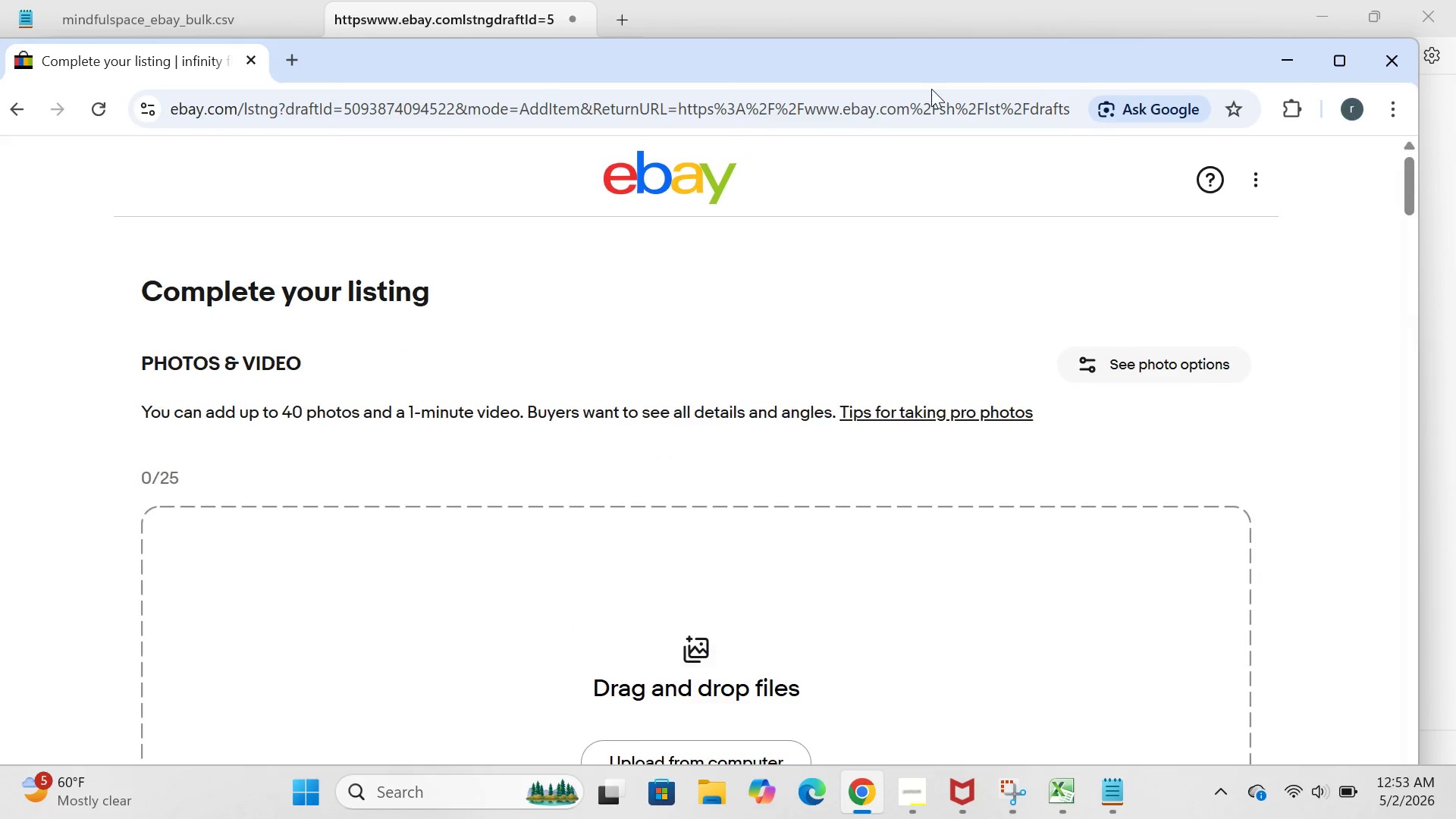 
left_click([931, 89])
 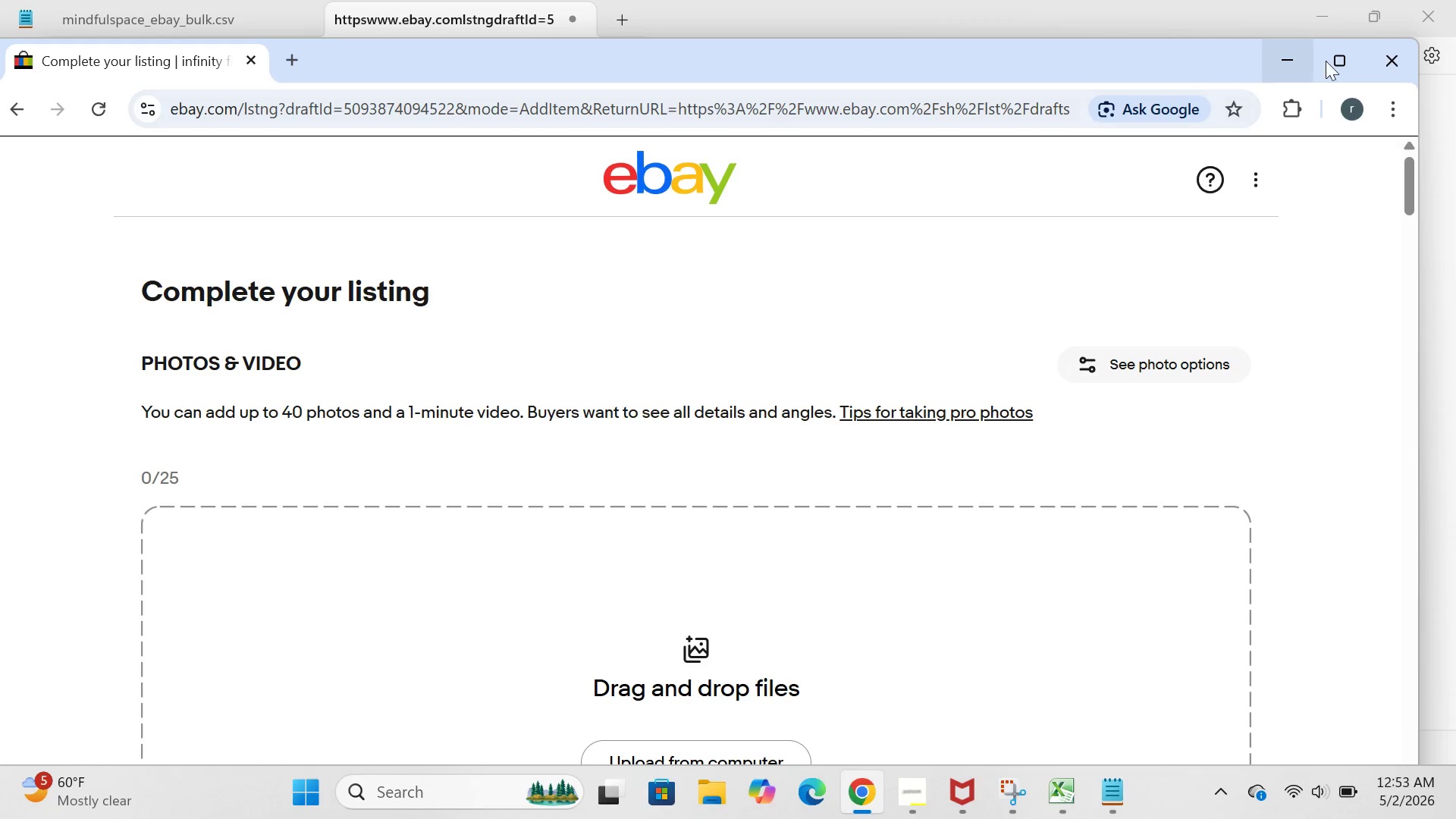 
left_click([1332, 58])
 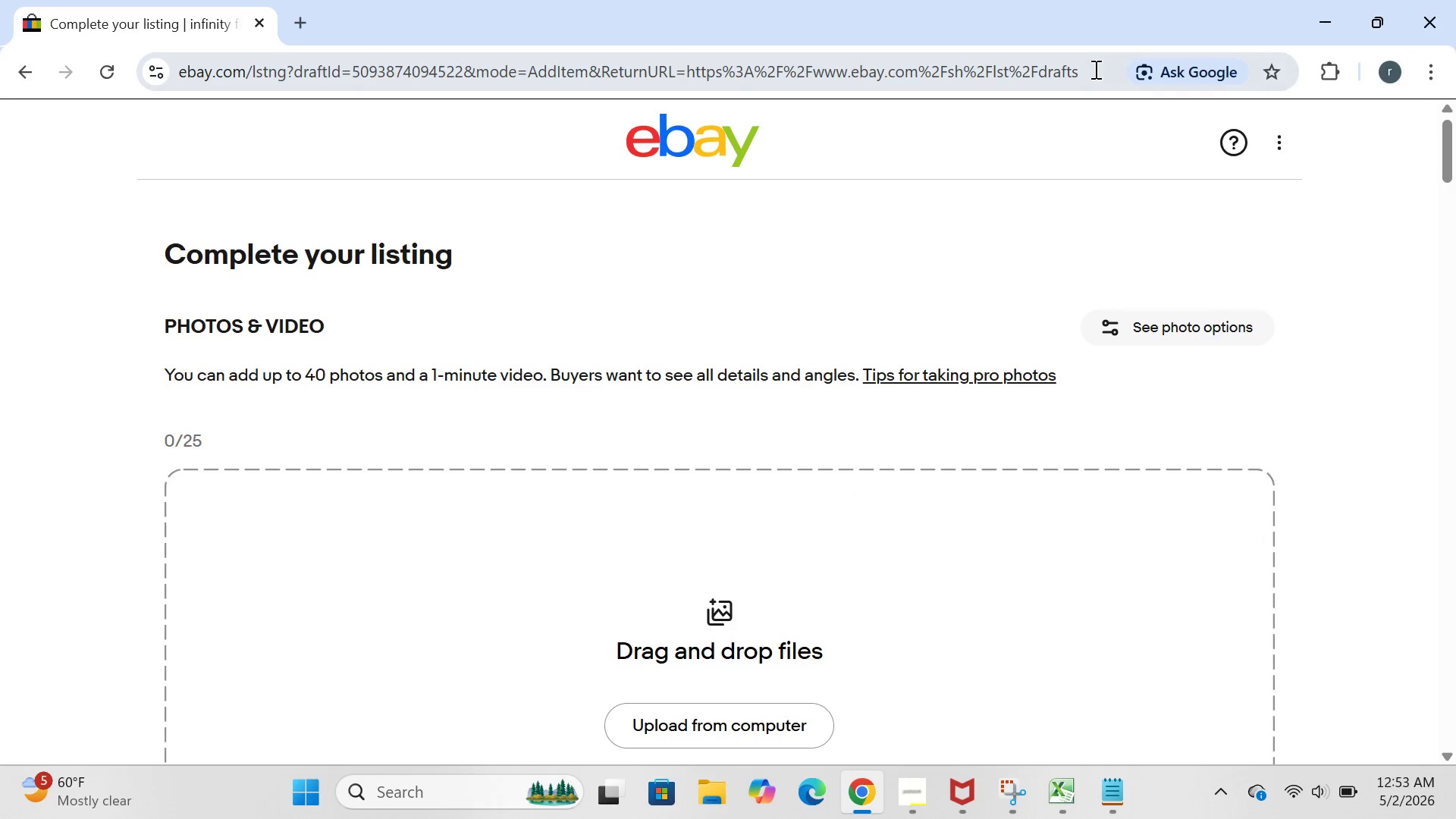 
left_click([1094, 69])
 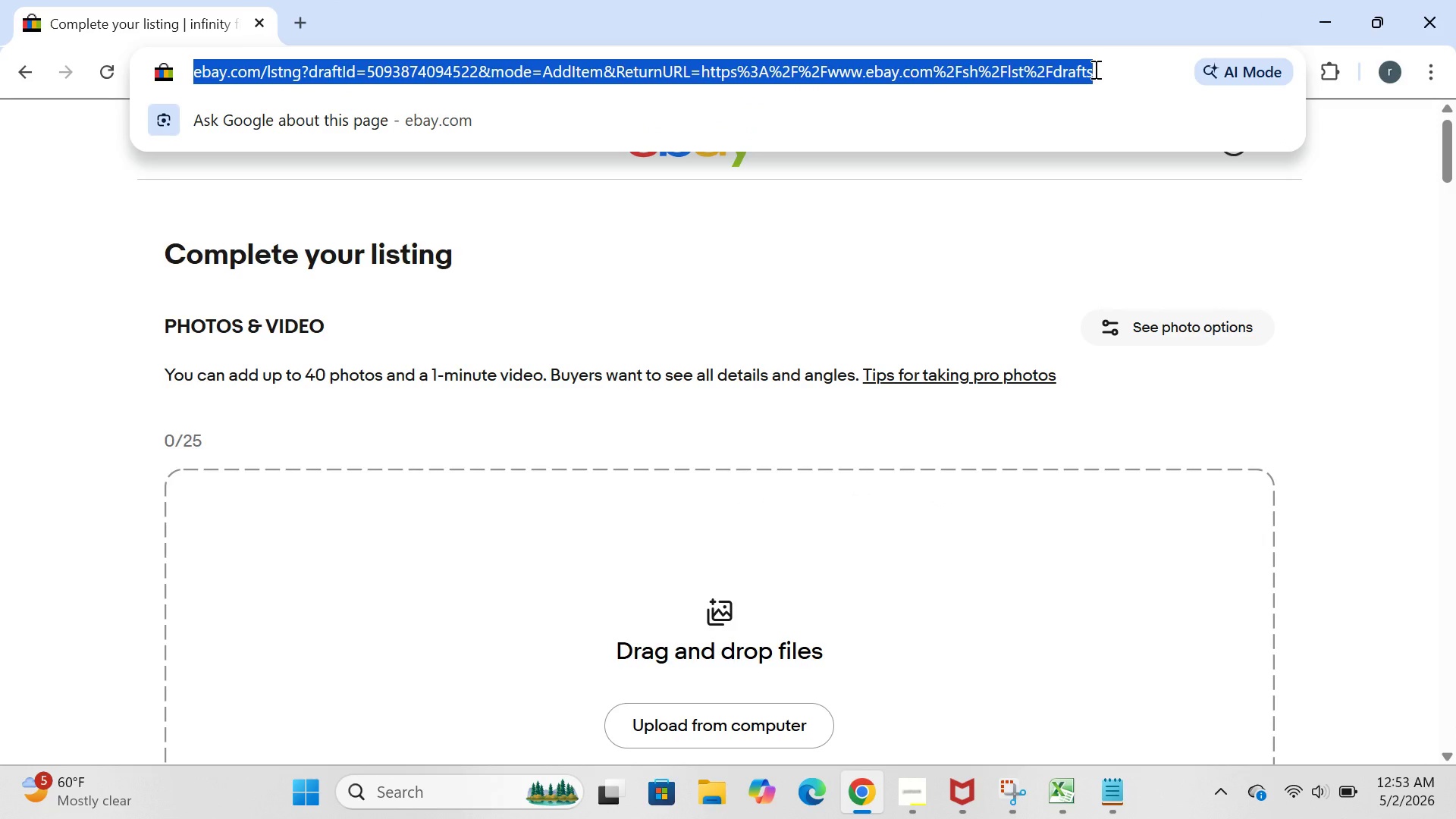 
key(Control+C)
 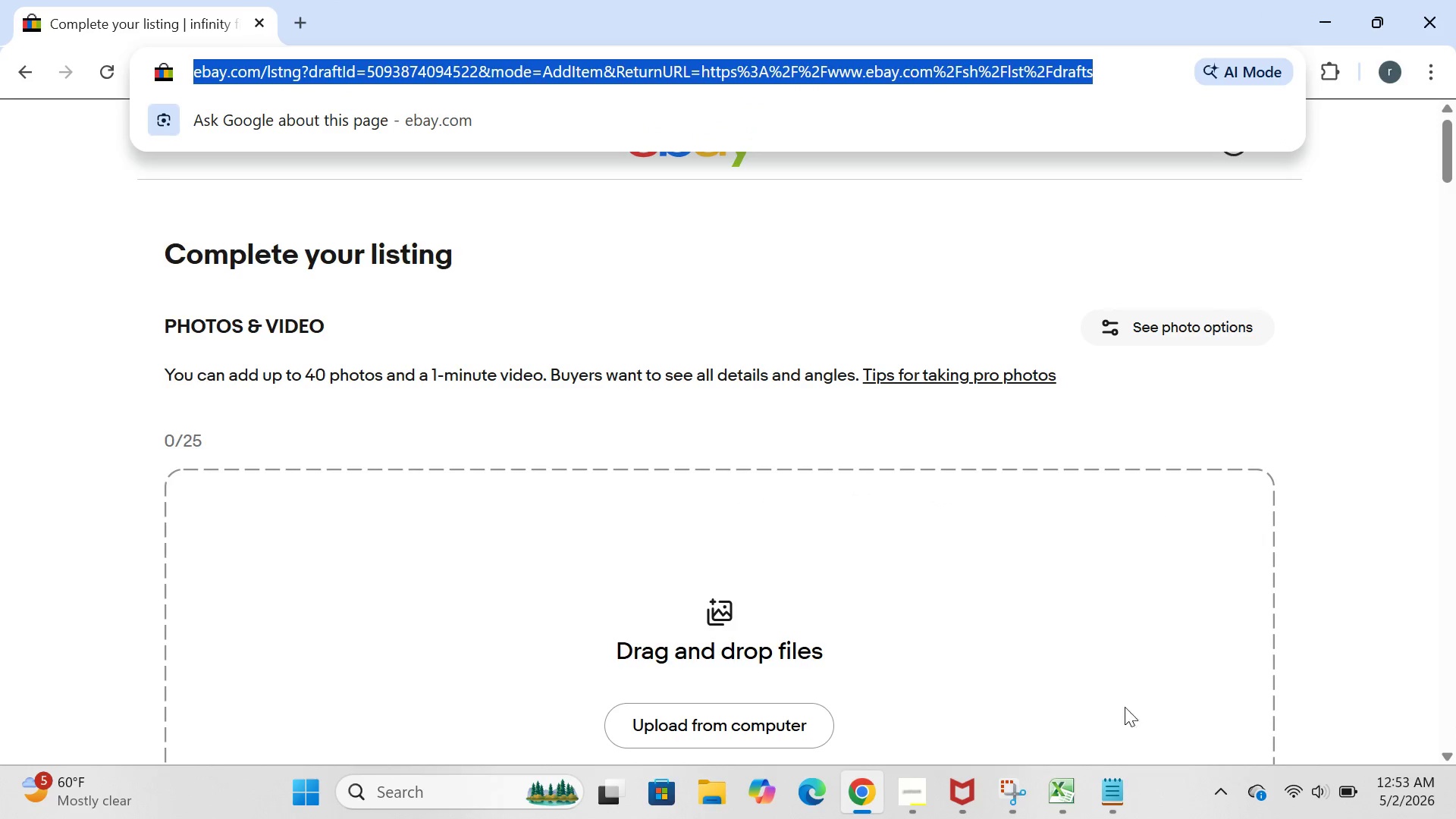 
left_click([1112, 790])
 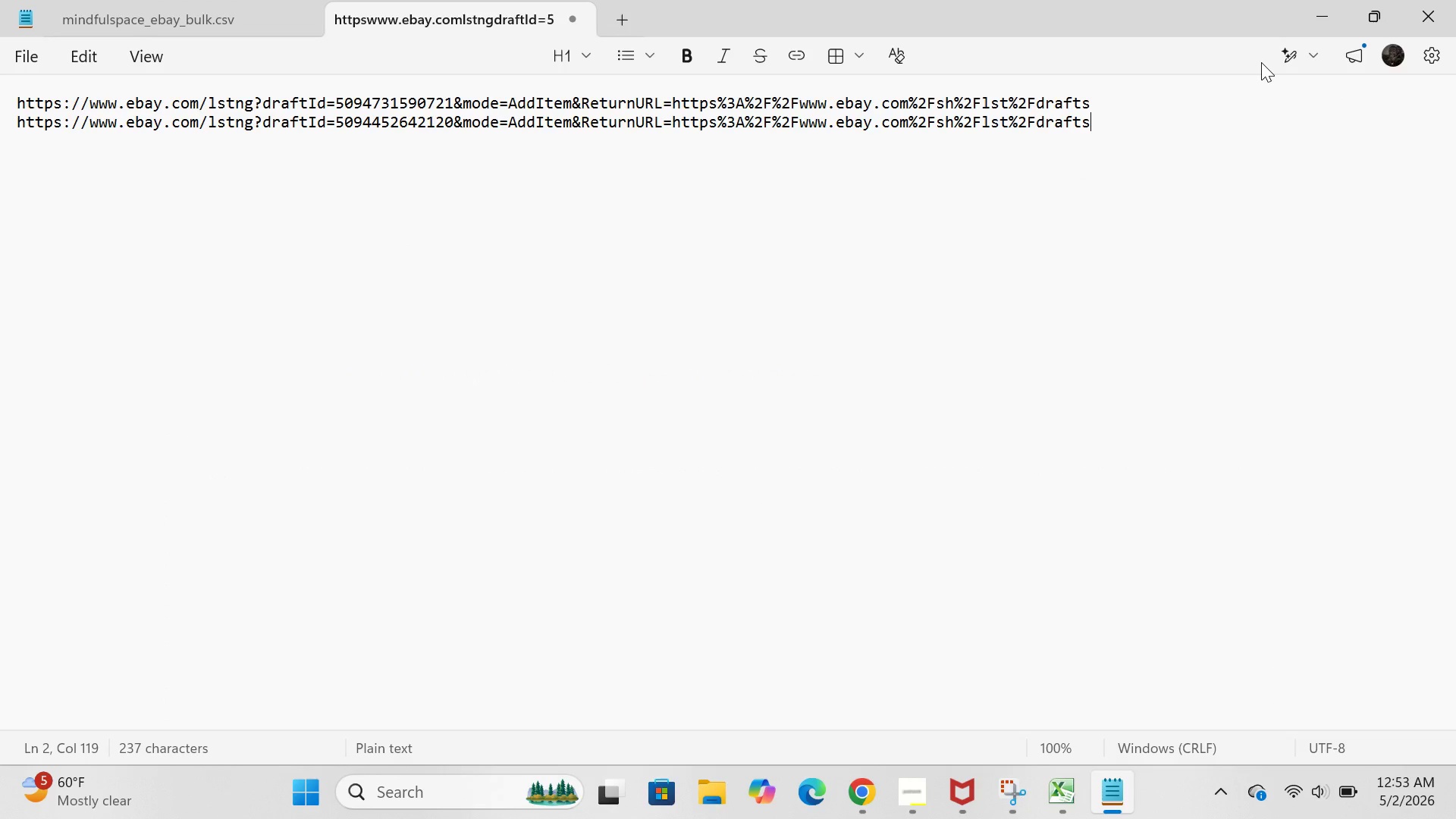 
key(Enter)
 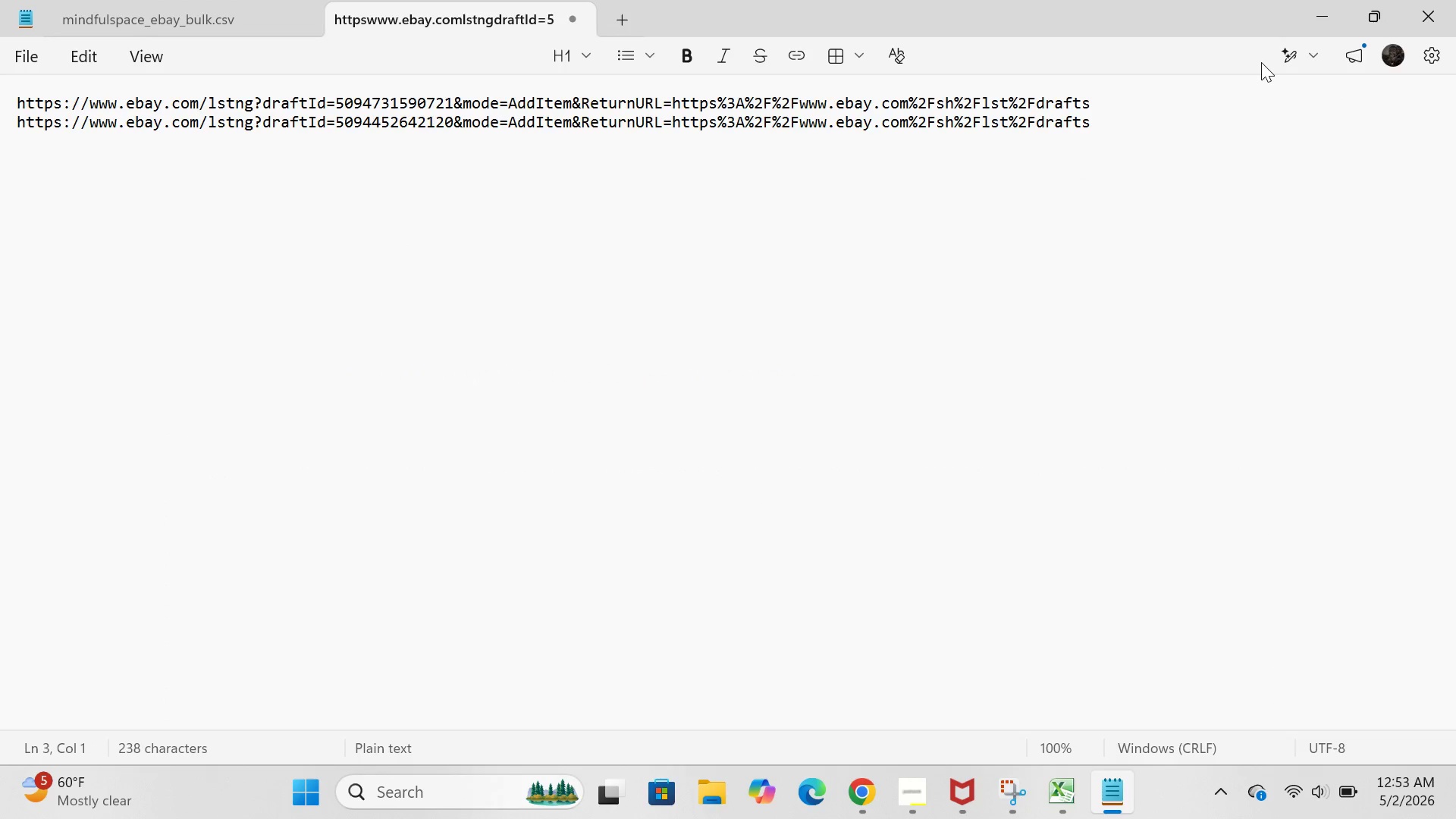 
key(Control+V)
 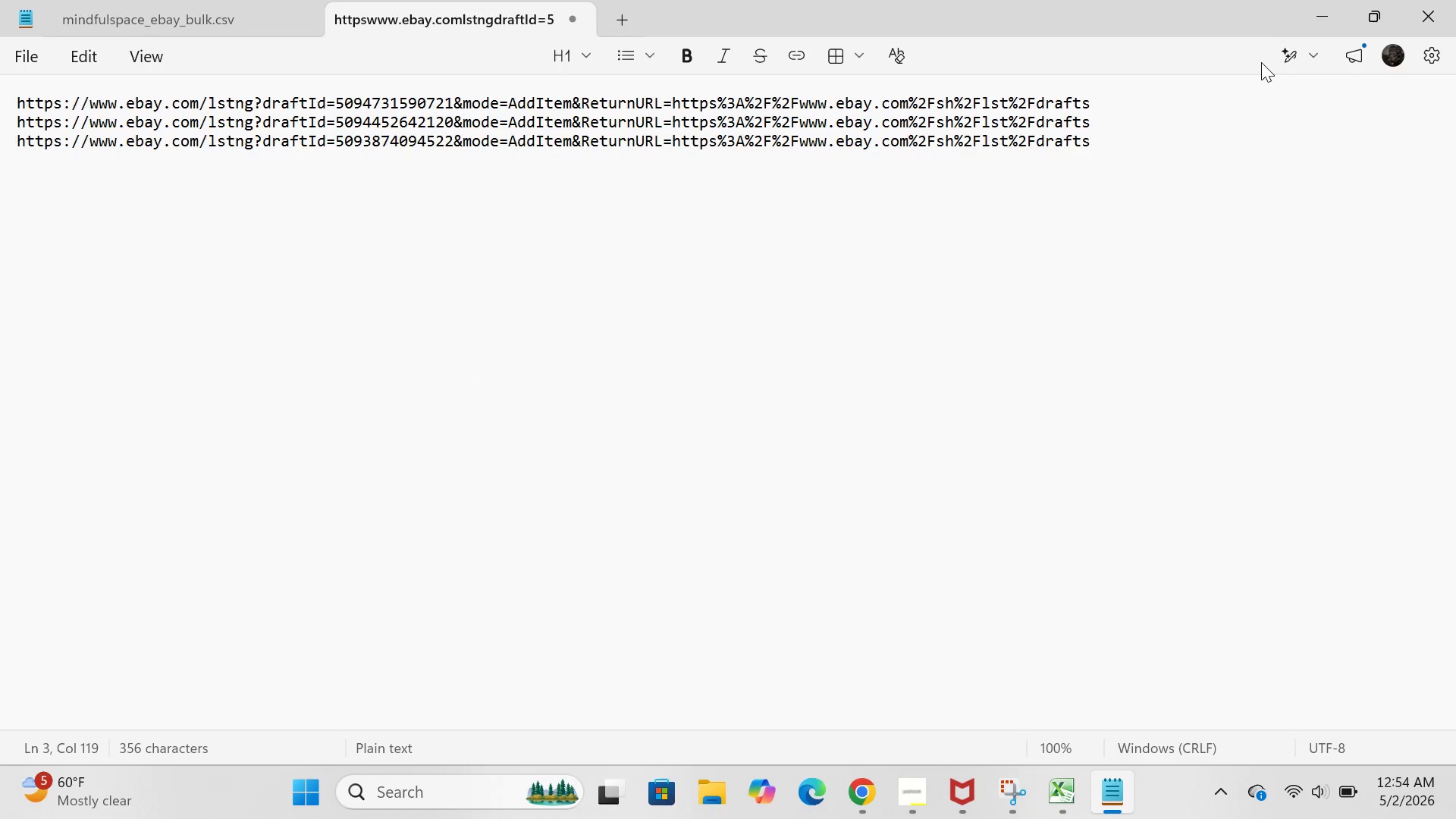 
key(Enter)
 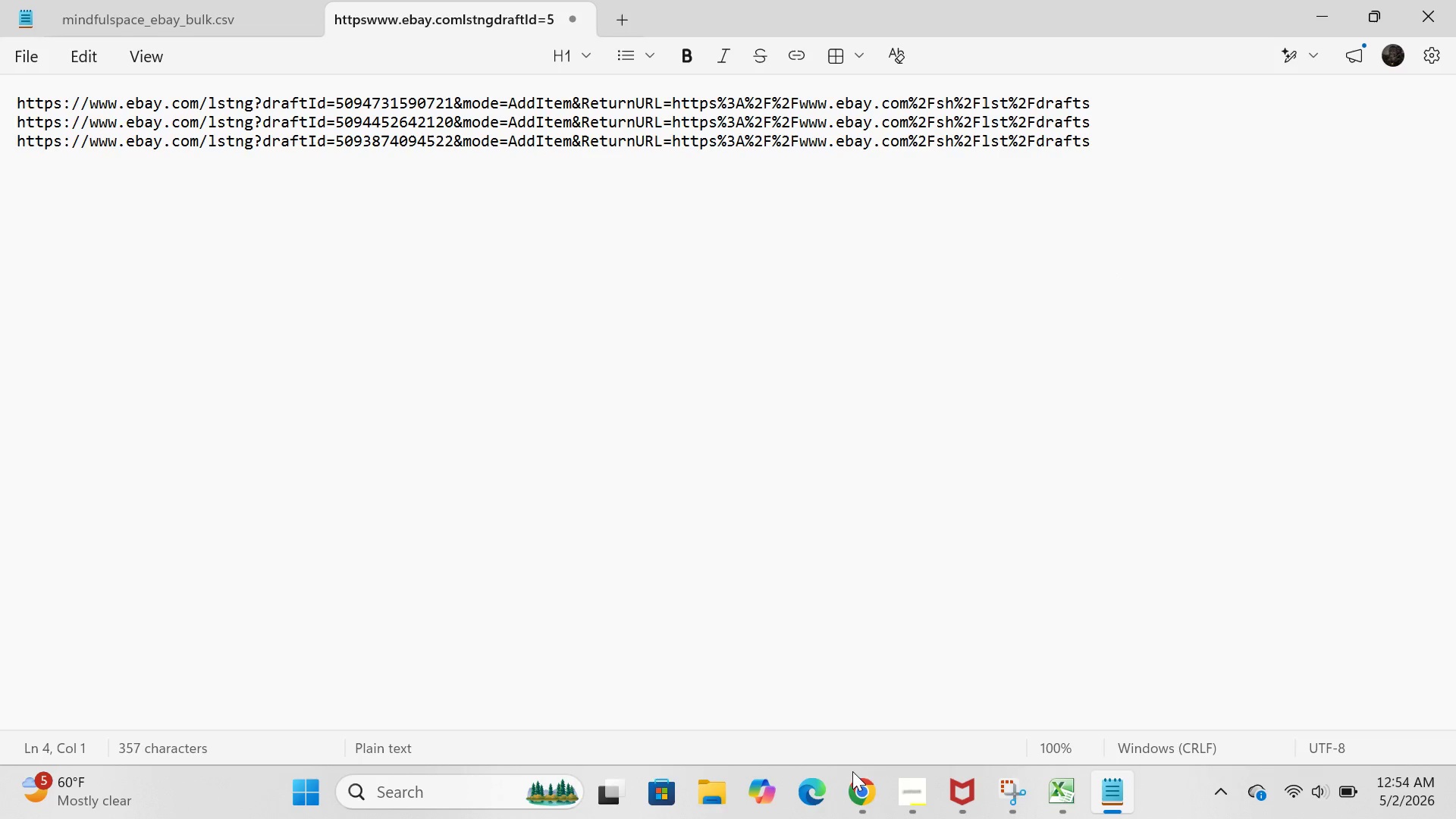 
left_click([849, 777])
 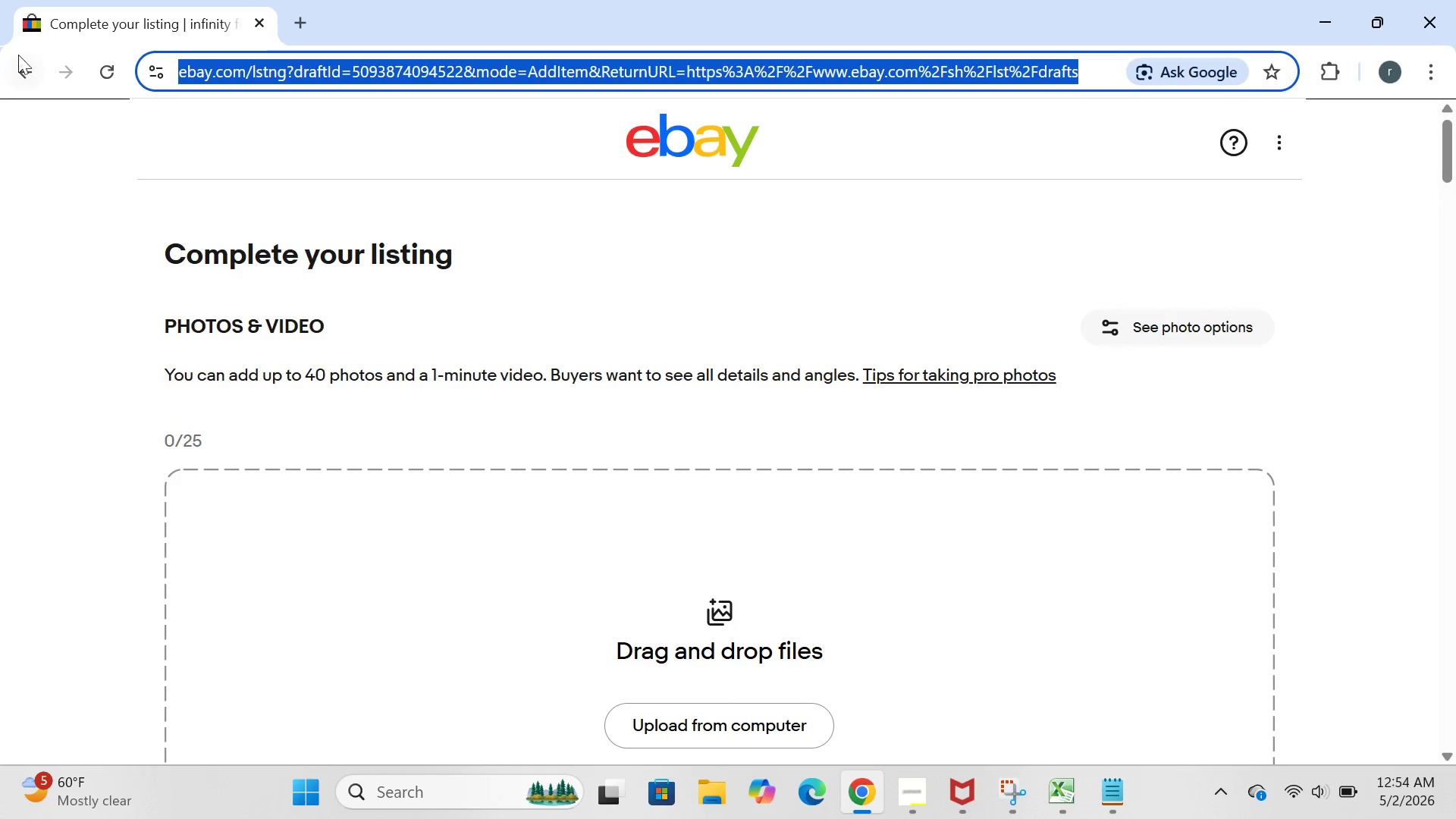 
left_click([17, 80])
 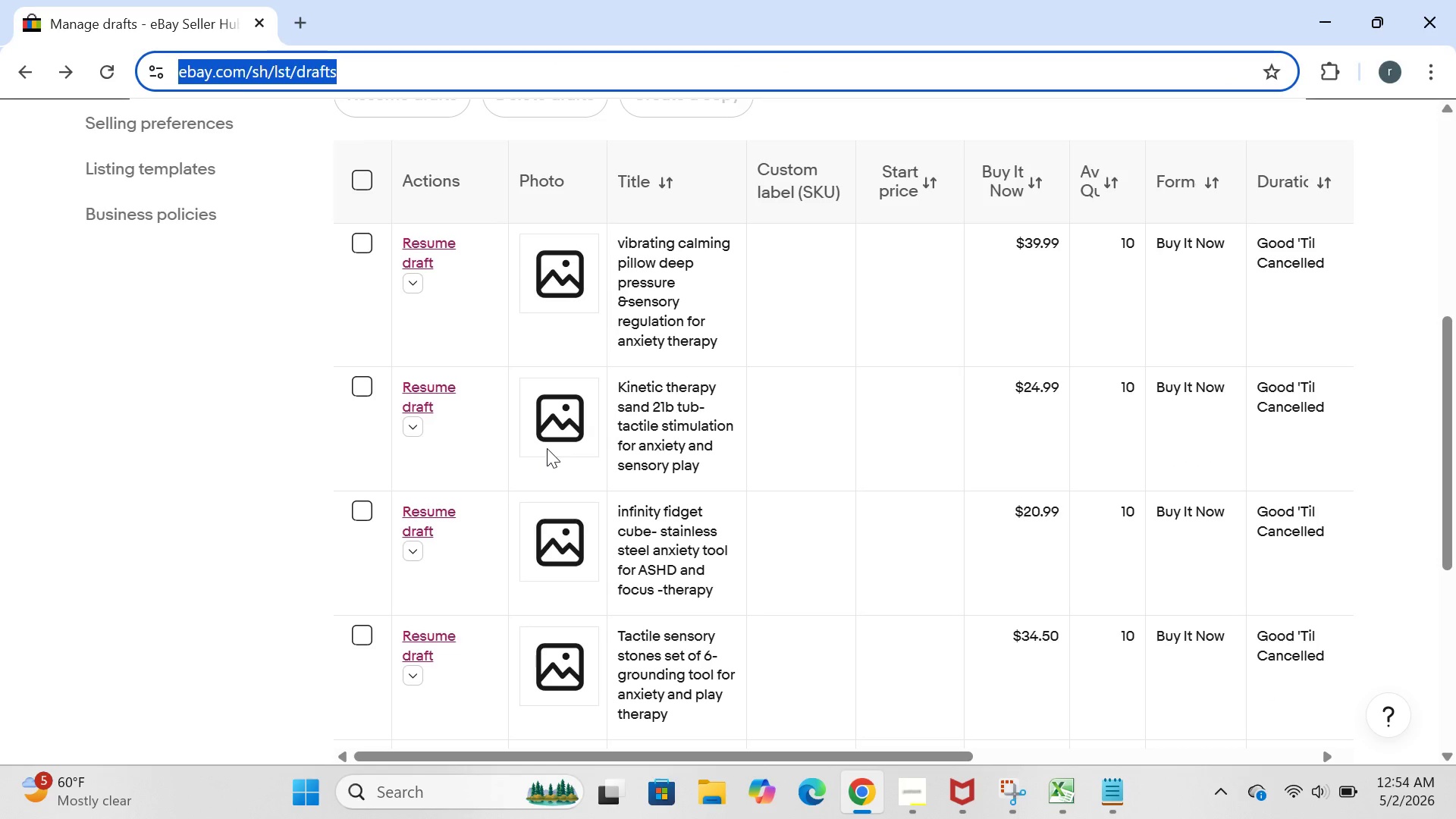 
wait(7.05)
 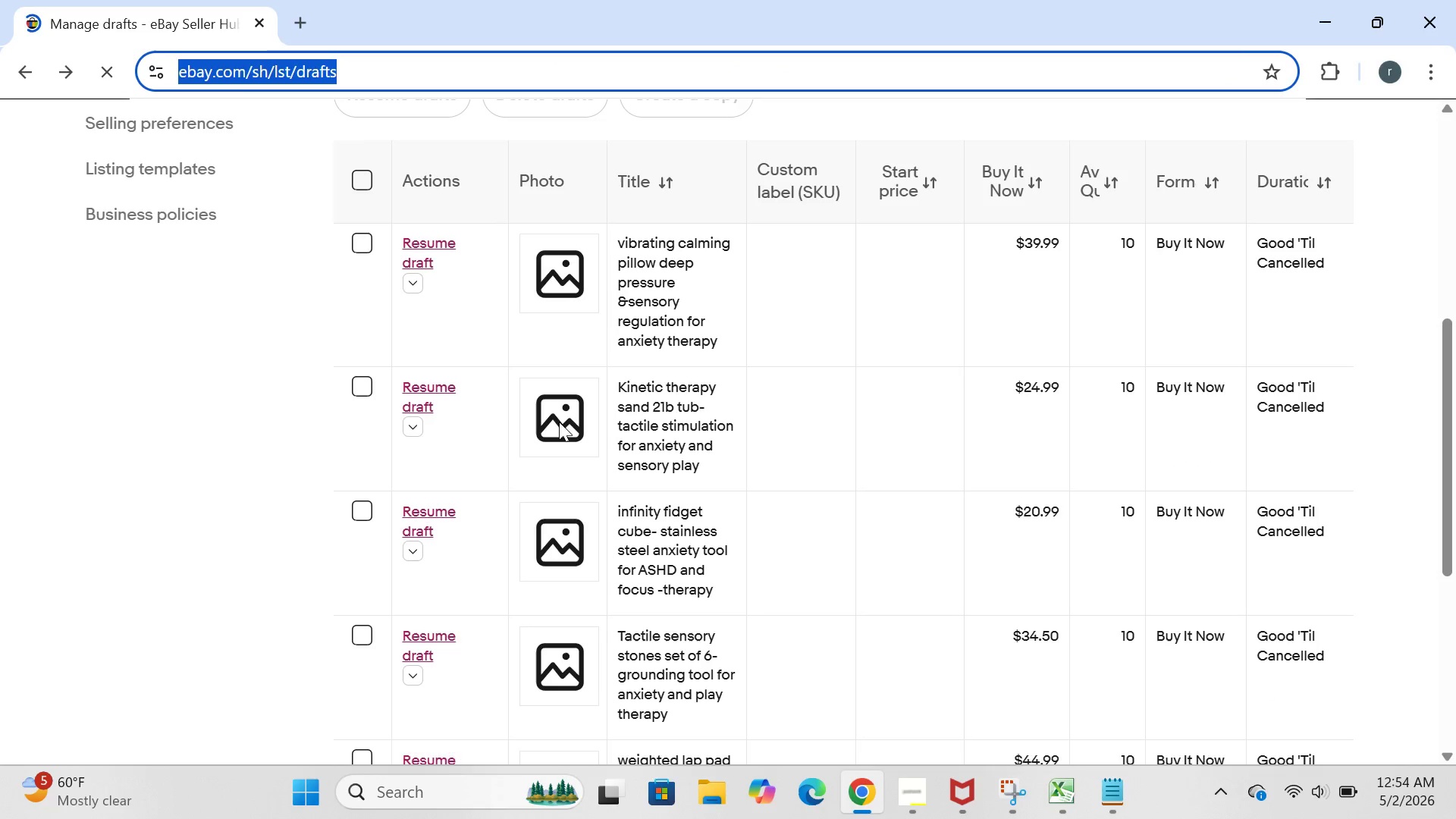 
left_click([432, 524])
 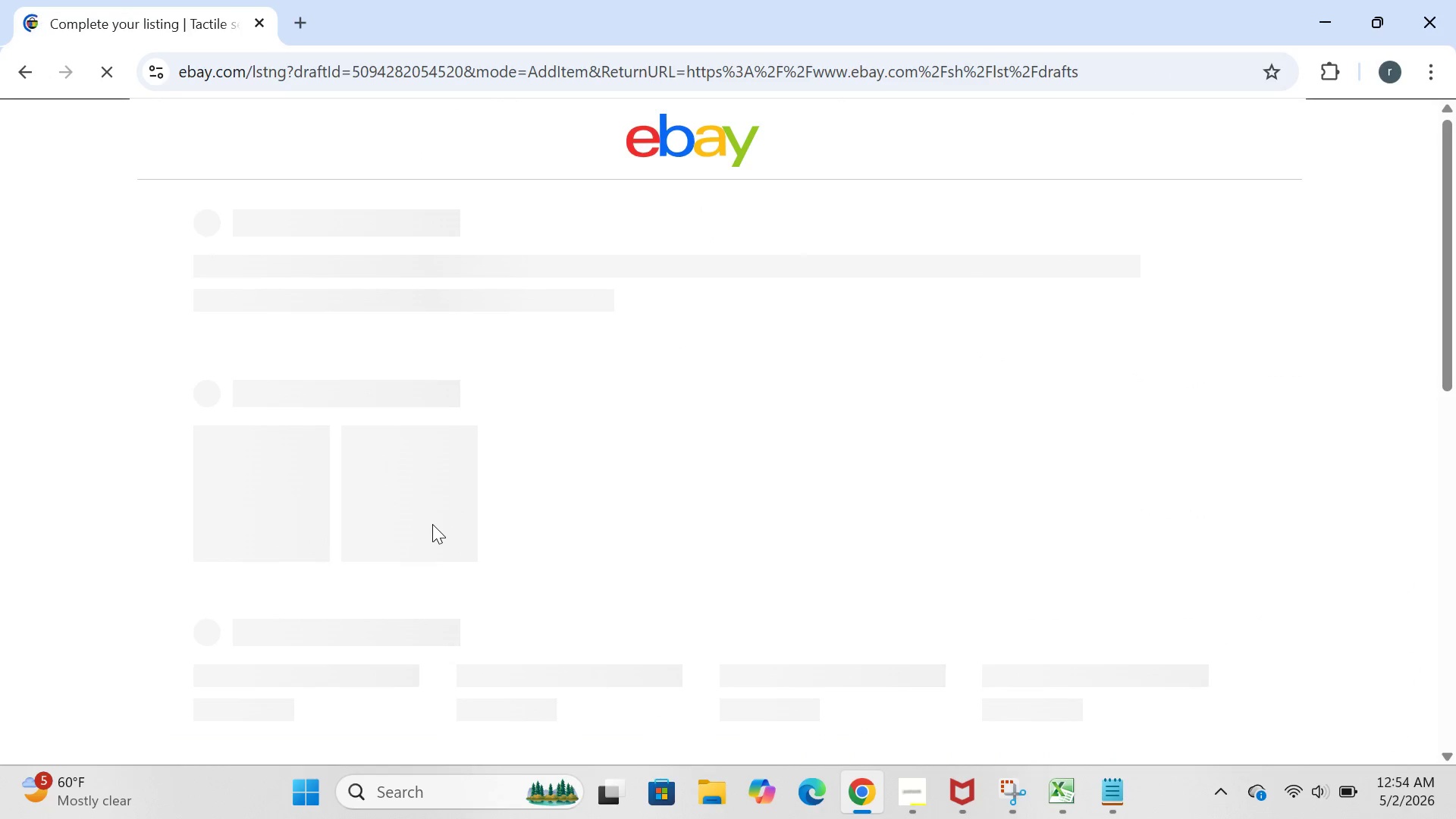 
wait(6.81)
 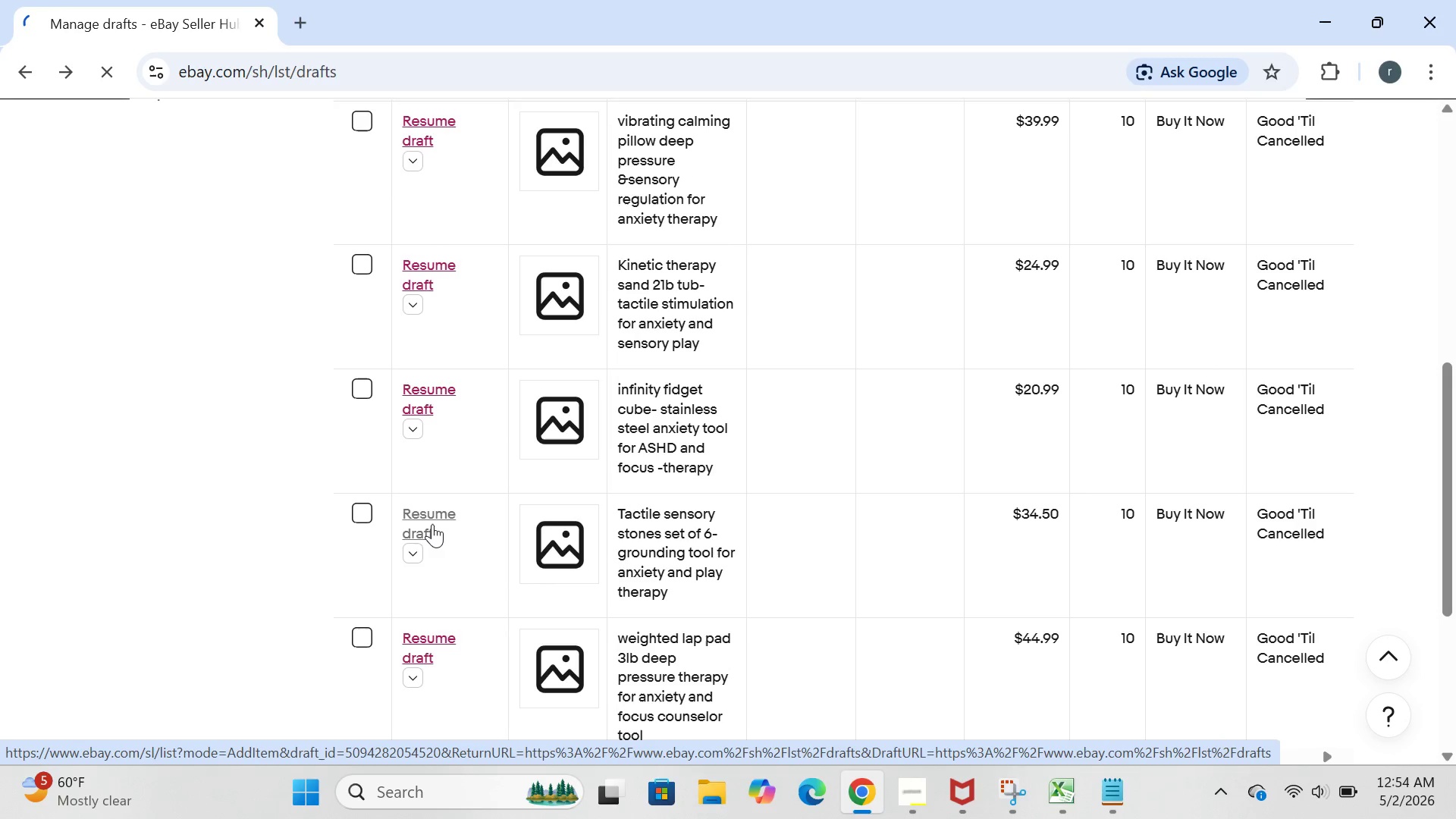 
left_click([1080, 64])
 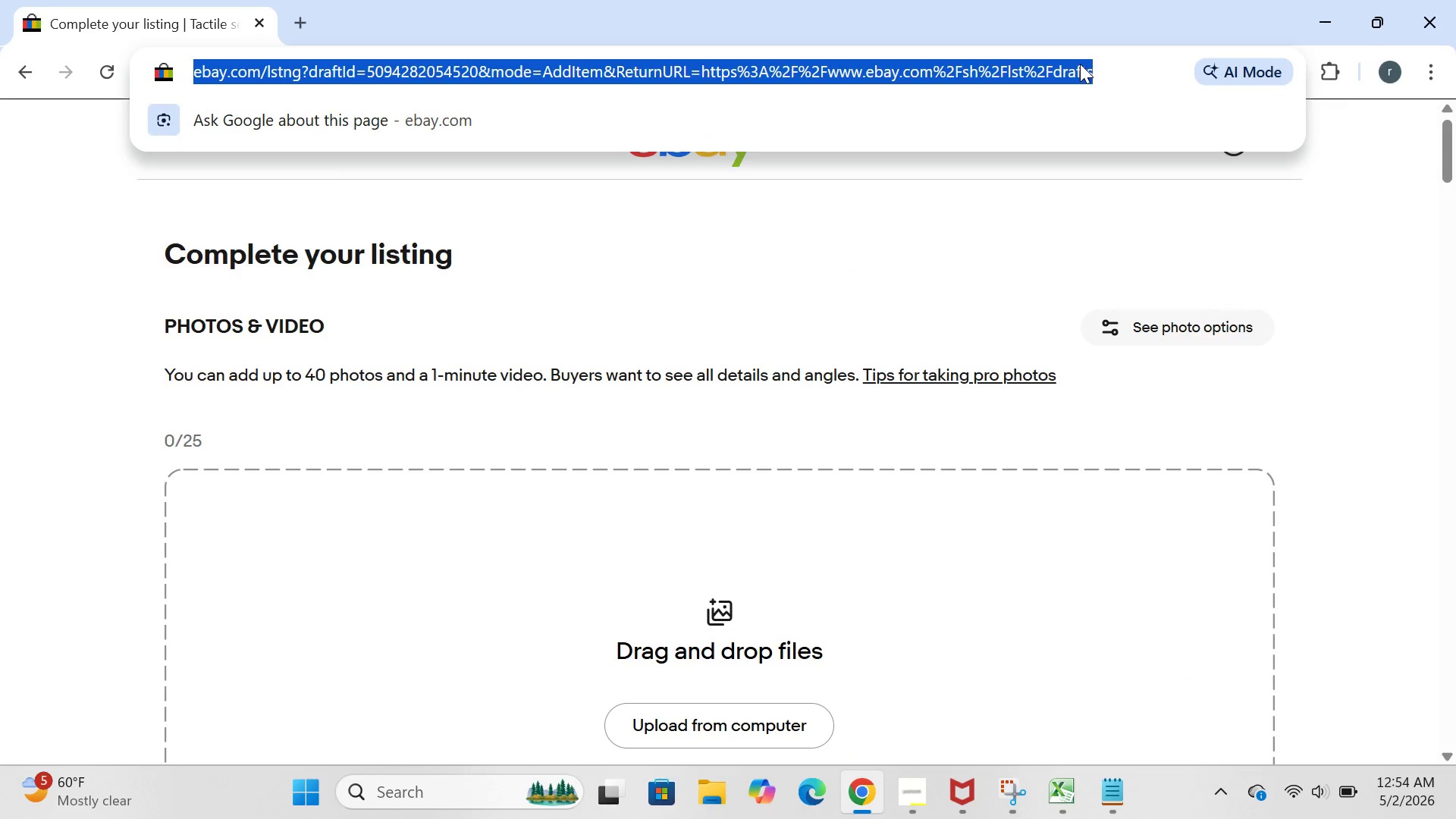 
key(Control+C)
 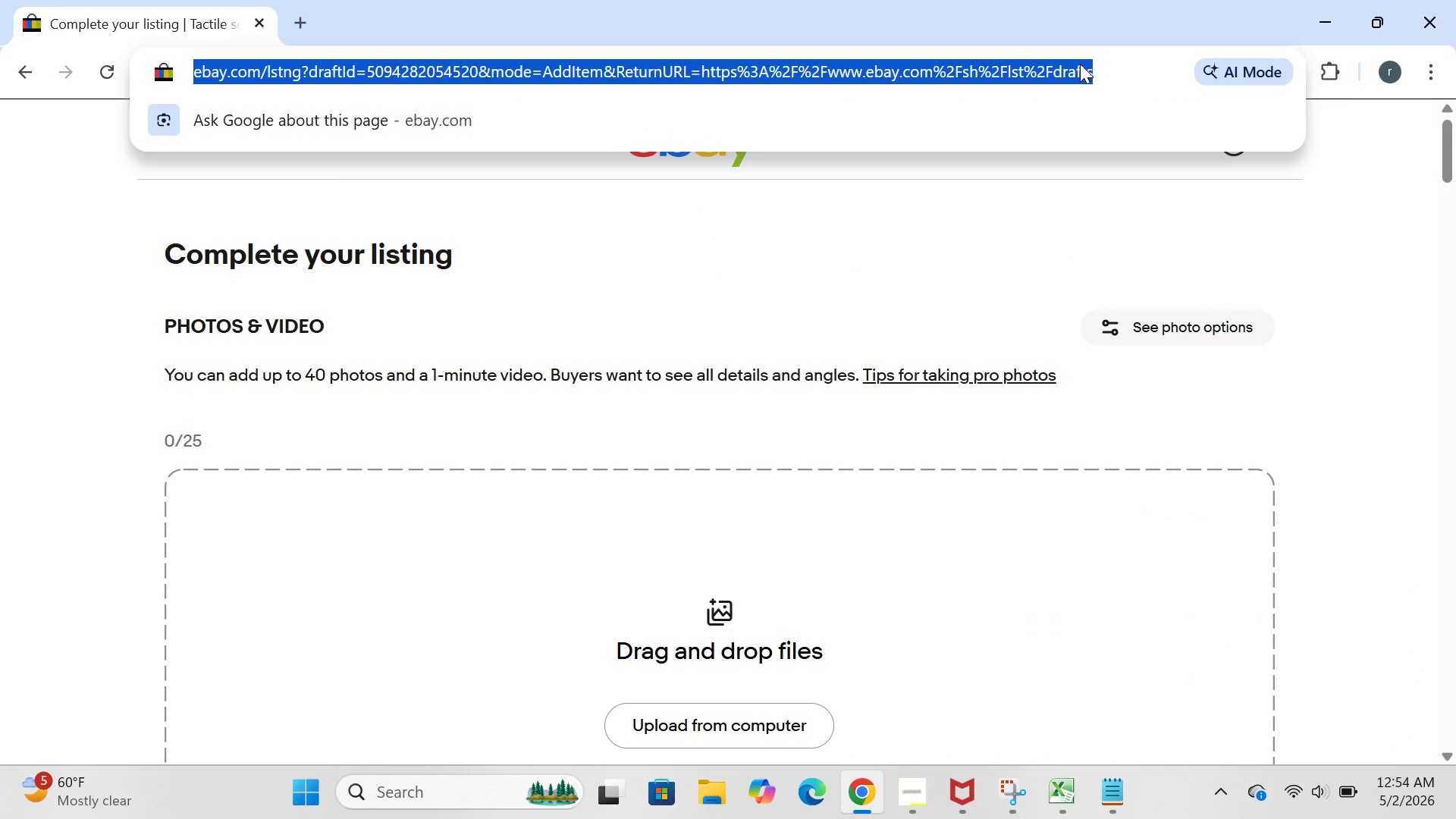 
key(Control+Space)
 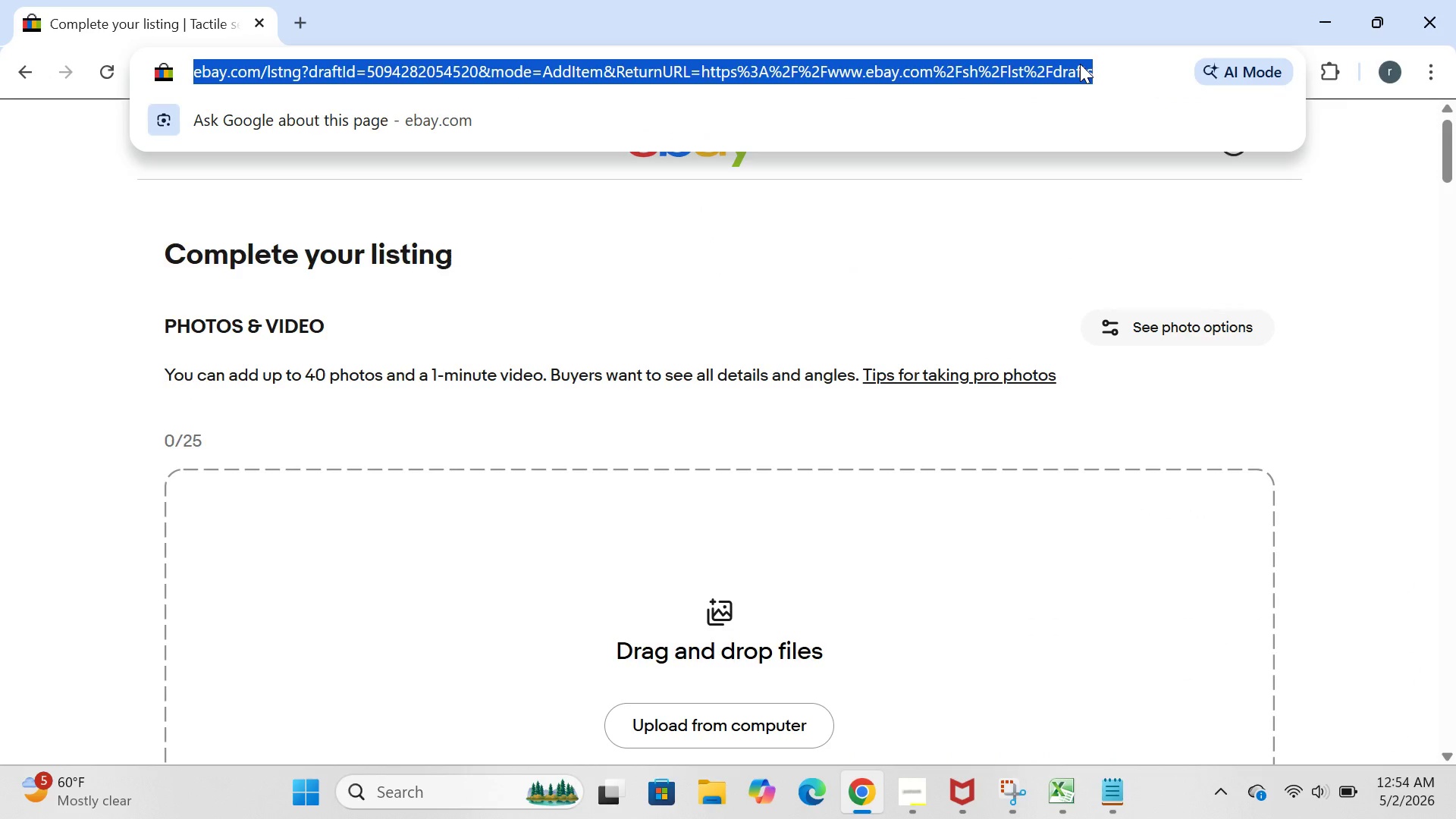 
key(Control+C)
 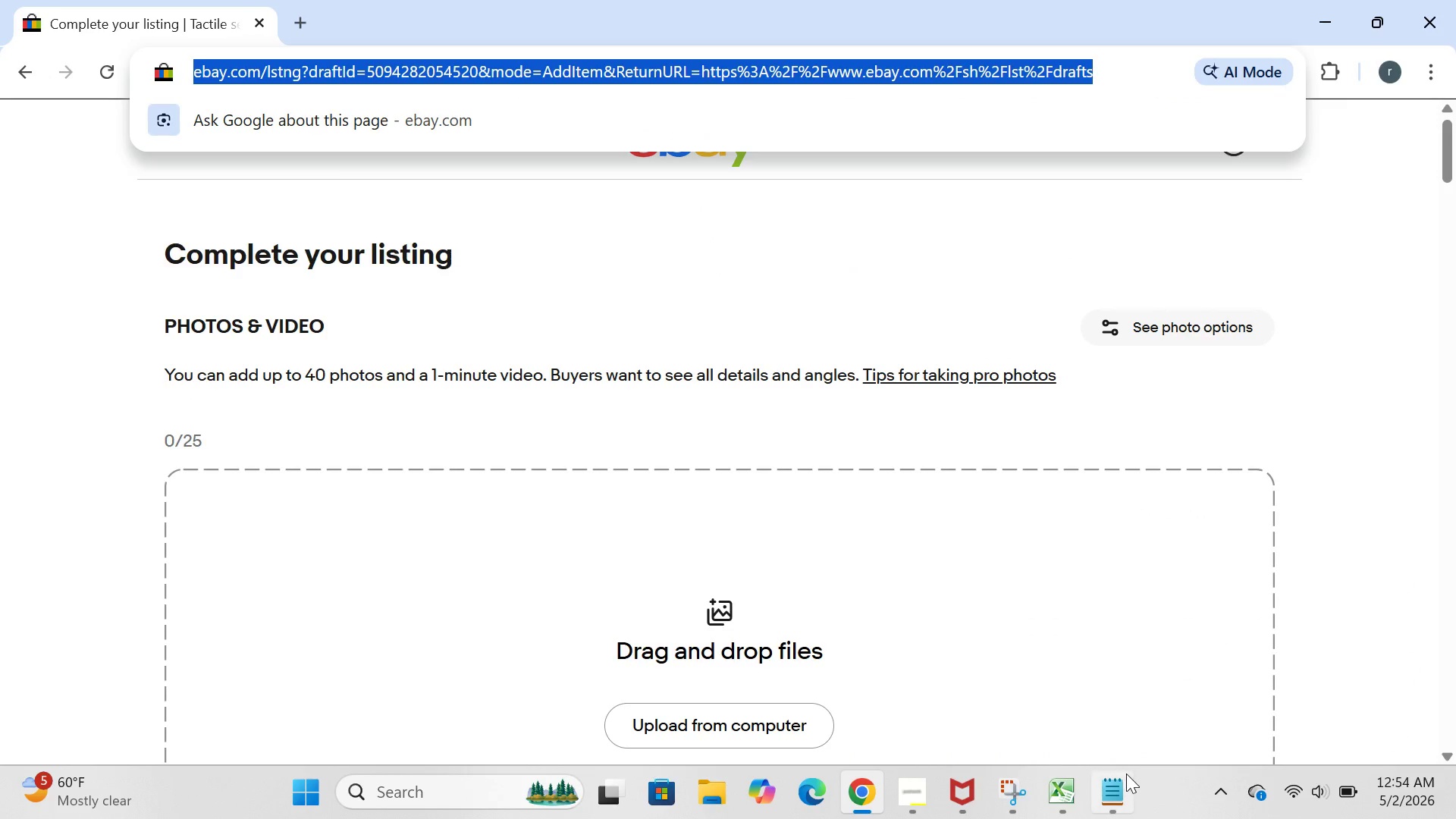 
left_click([1119, 799])
 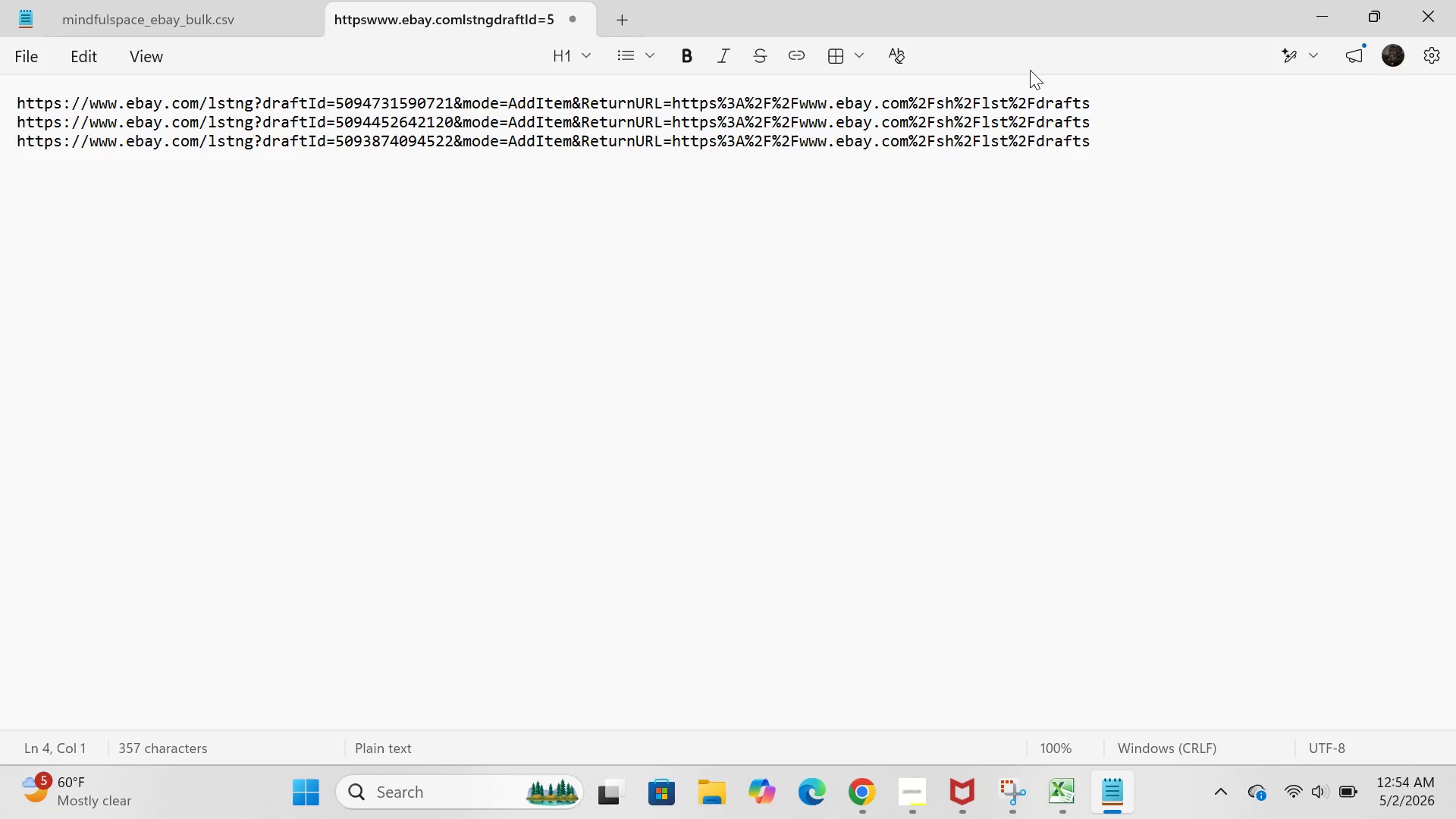 
key(Control+V)
 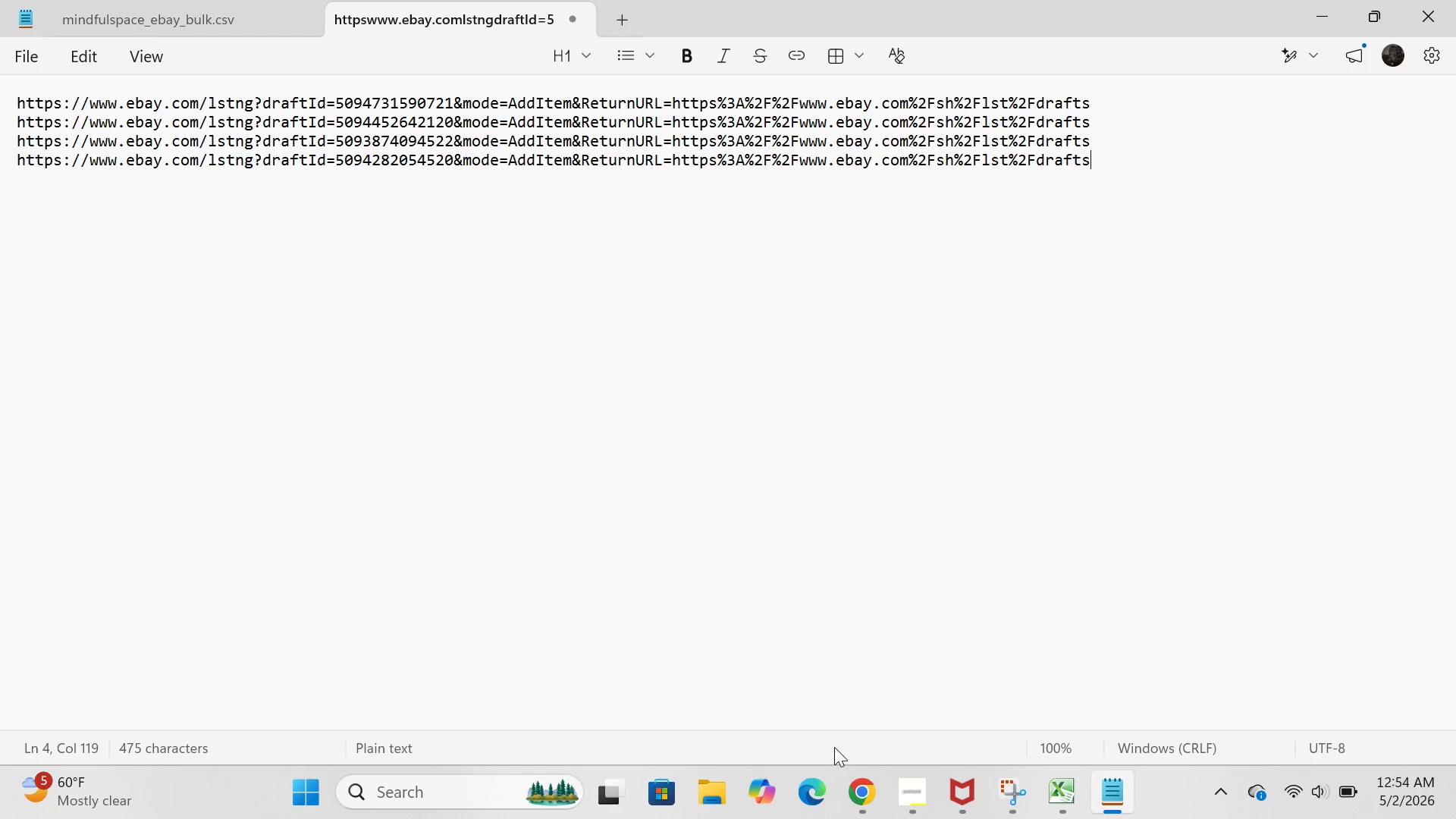 
left_click([857, 787])
 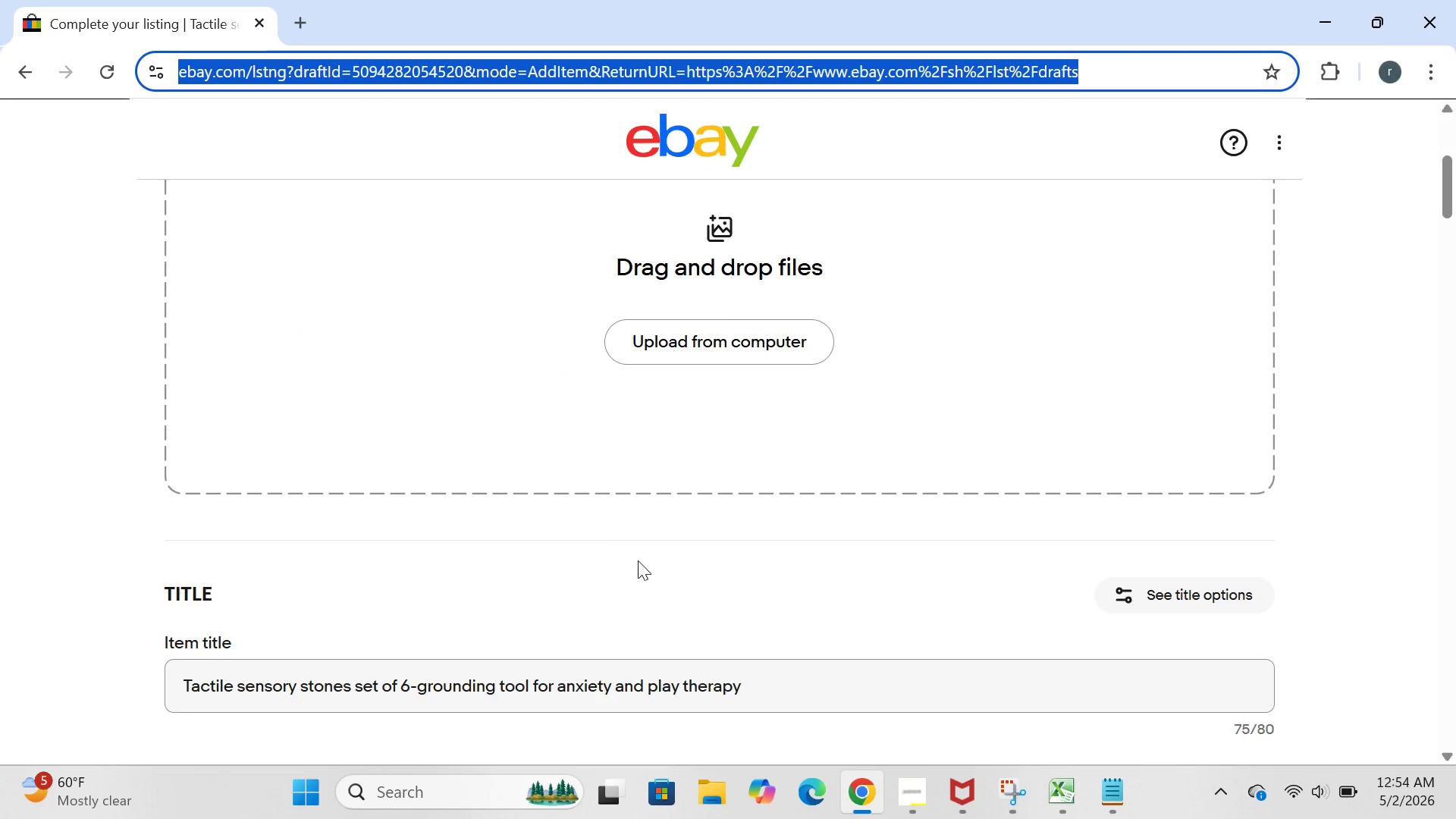 
wait(8.17)
 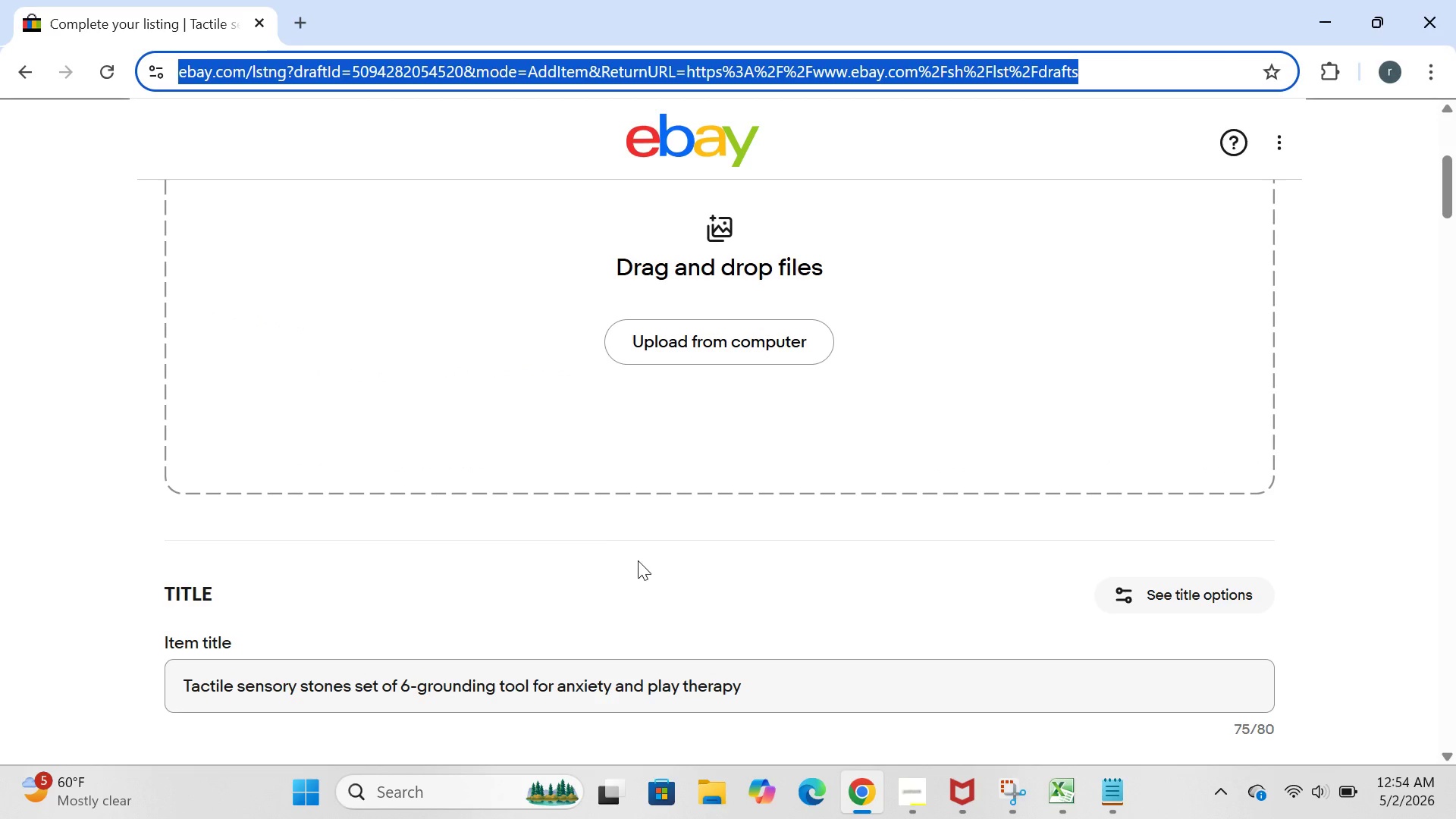 
left_click([31, 52])
 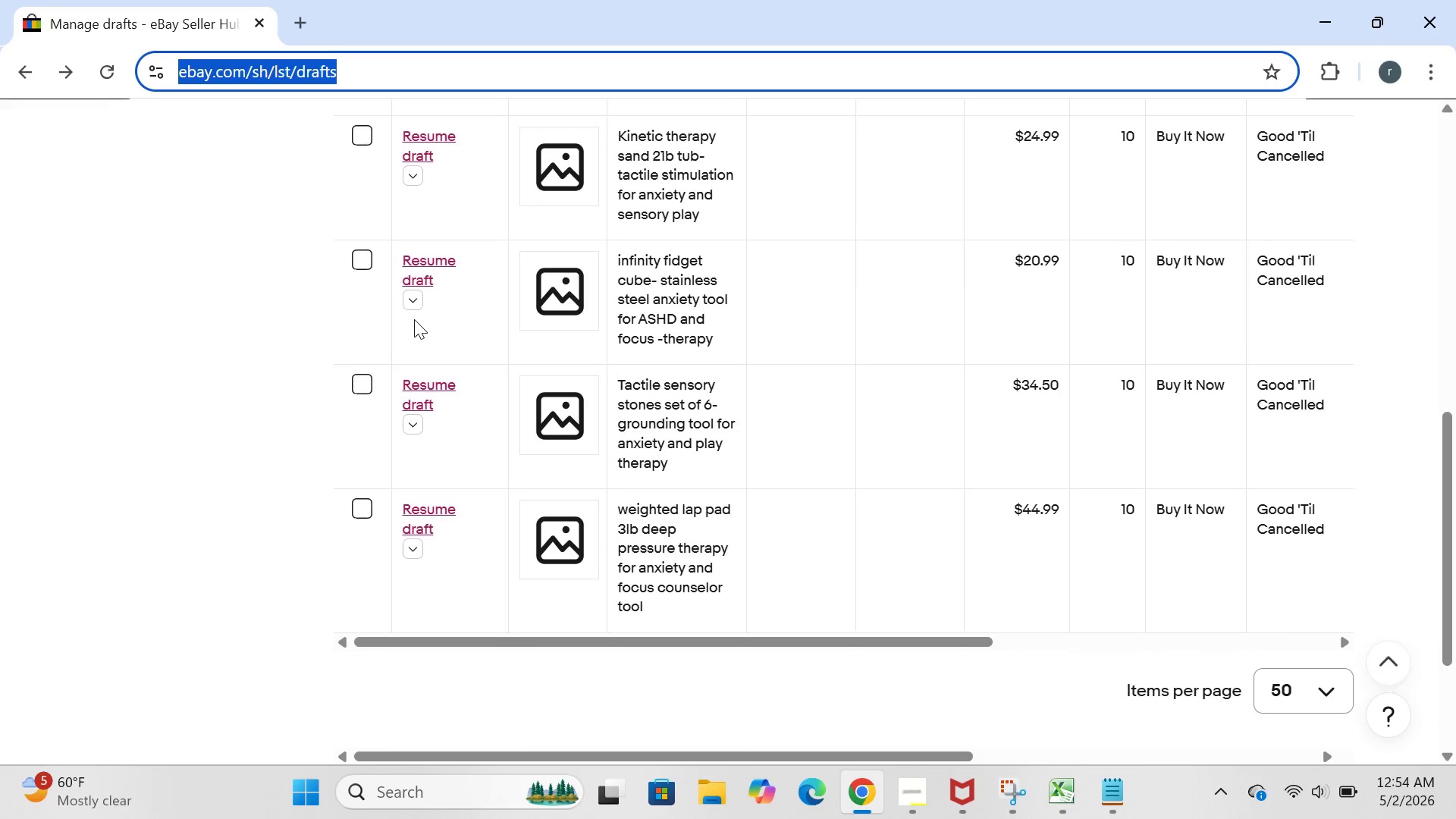 
left_click([440, 528])
 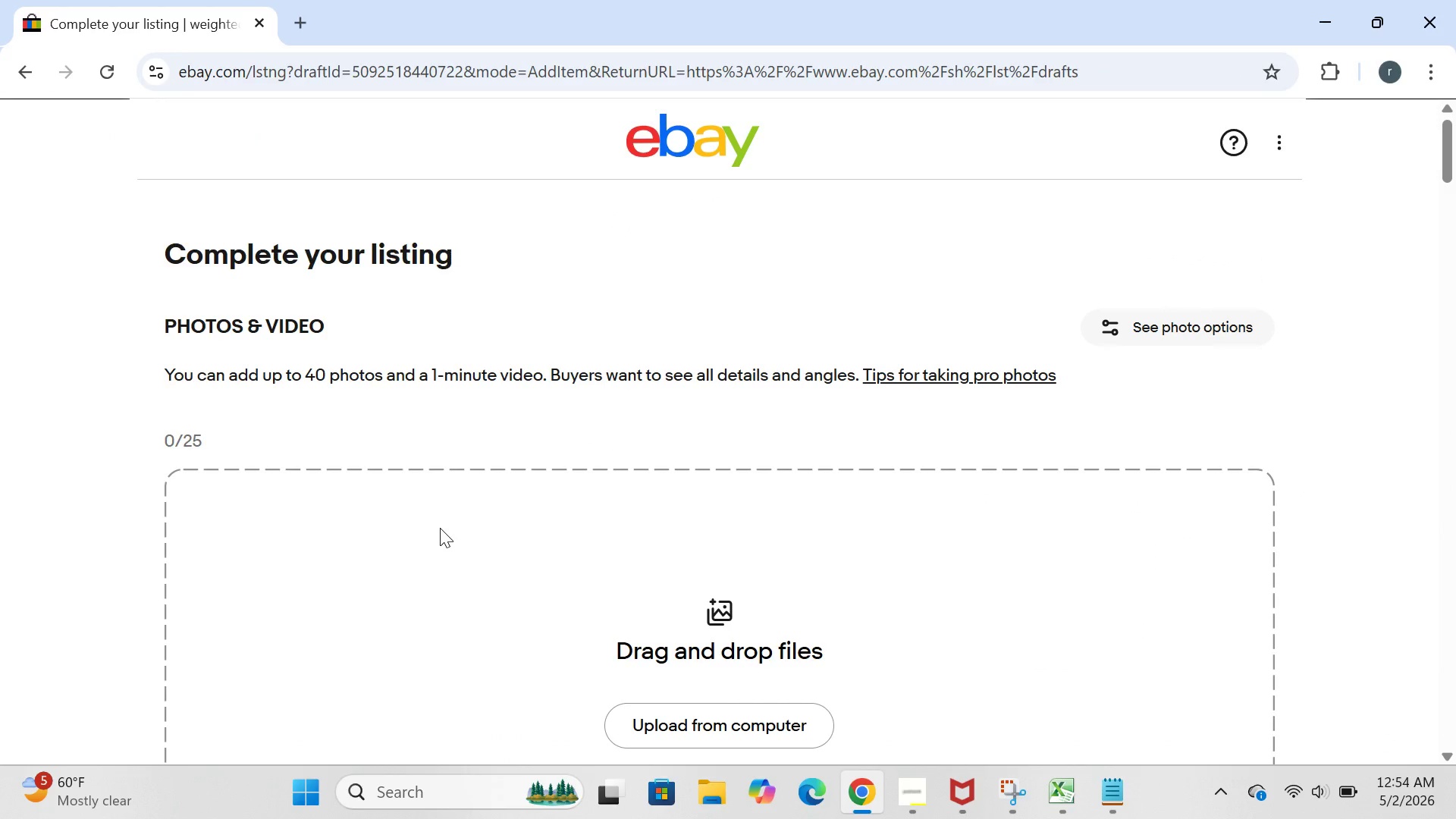 
wait(6.5)
 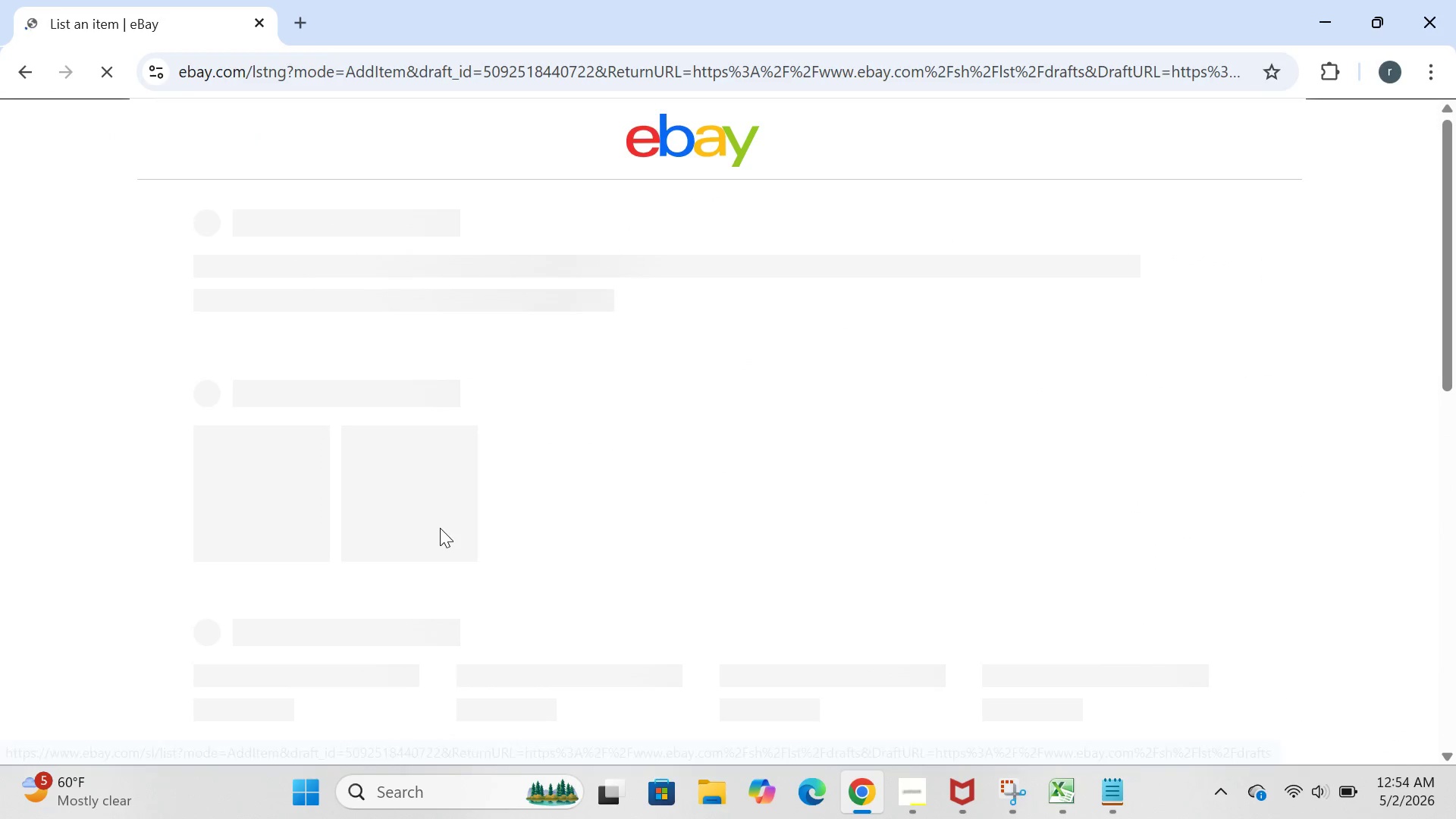 
left_click([1107, 68])
 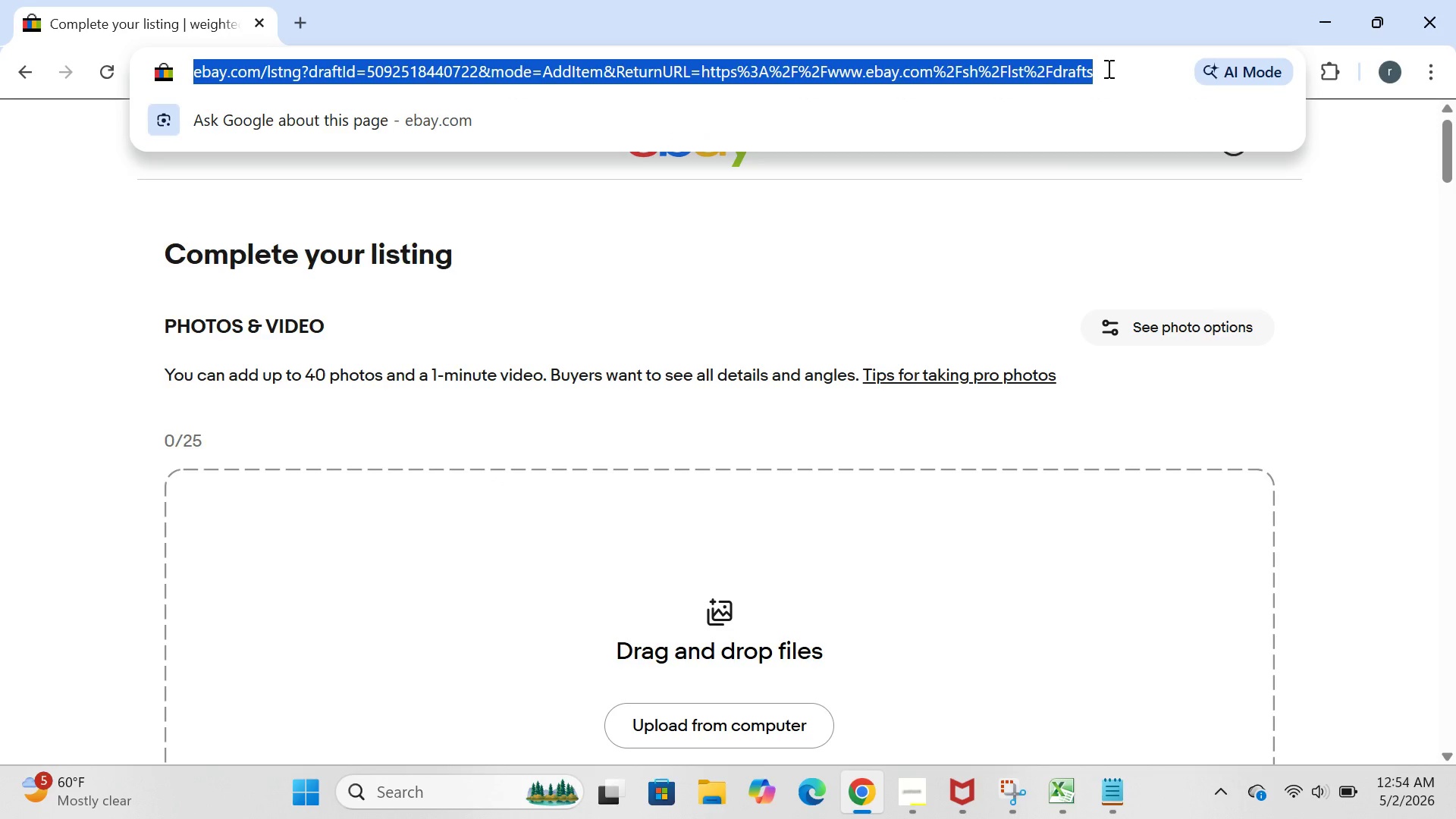 
key(Control+C)
 